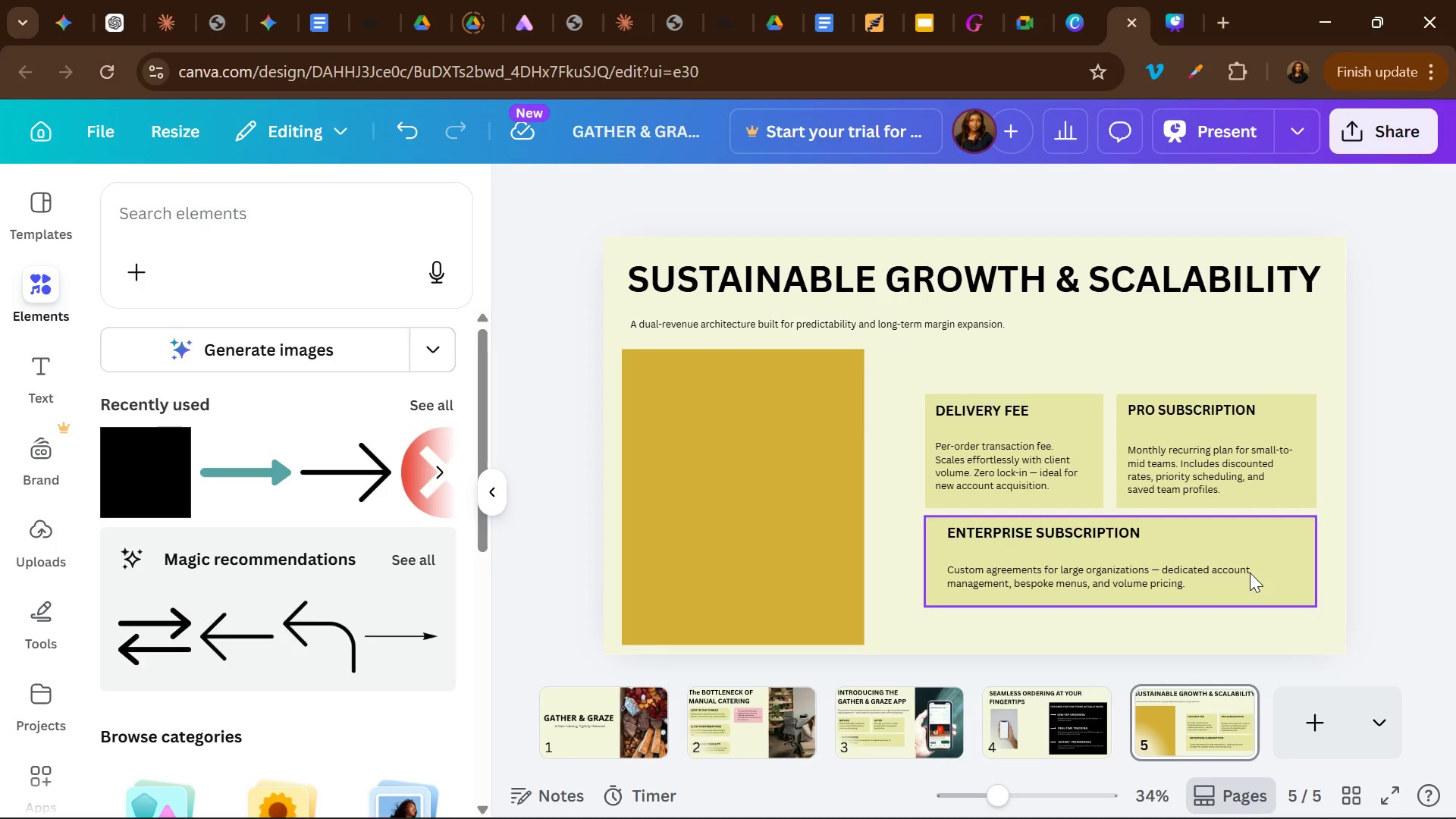 
left_click([1250, 573])
 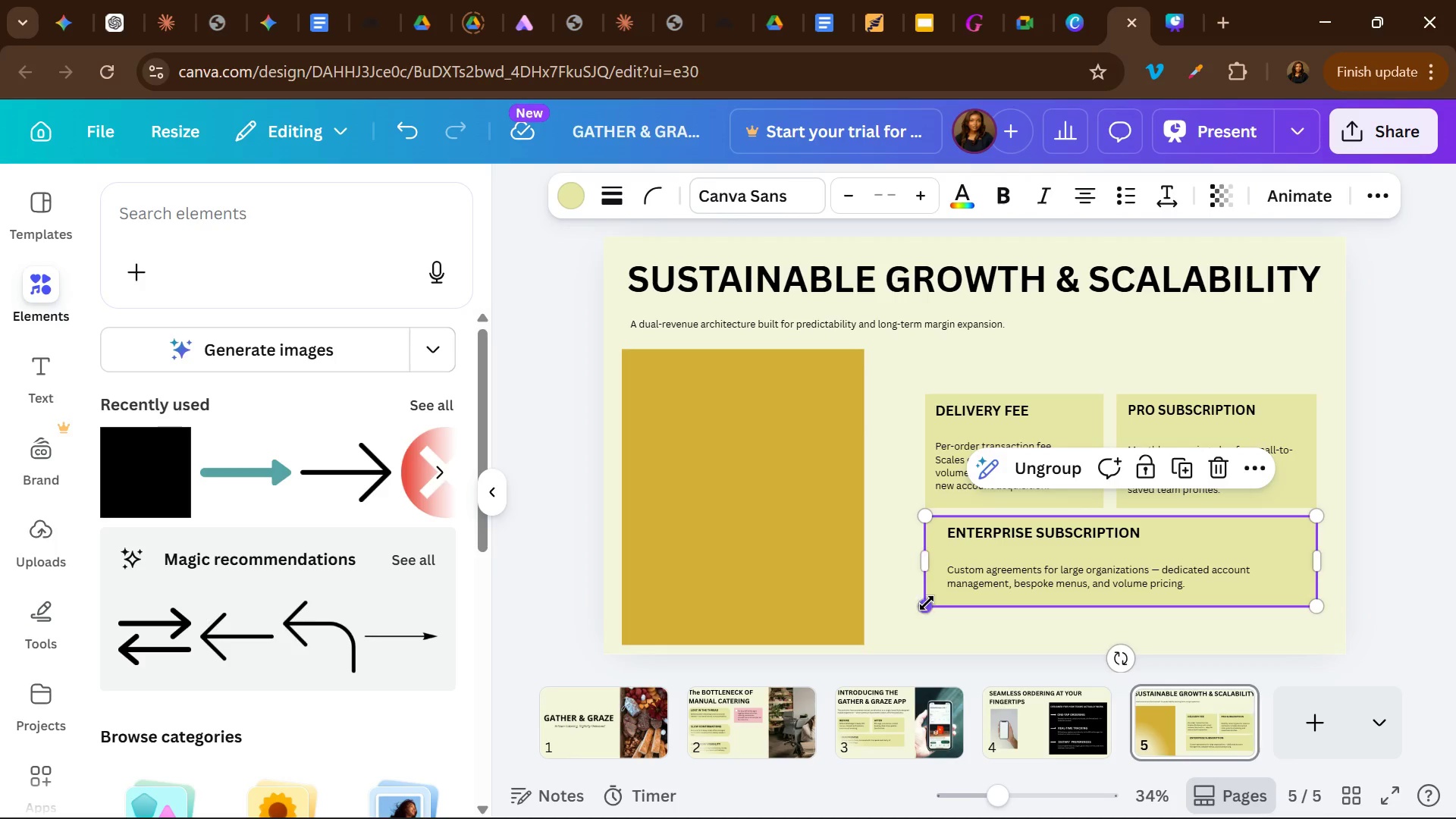 
left_click_drag(start_coordinate=[926, 605], to_coordinate=[926, 584])
 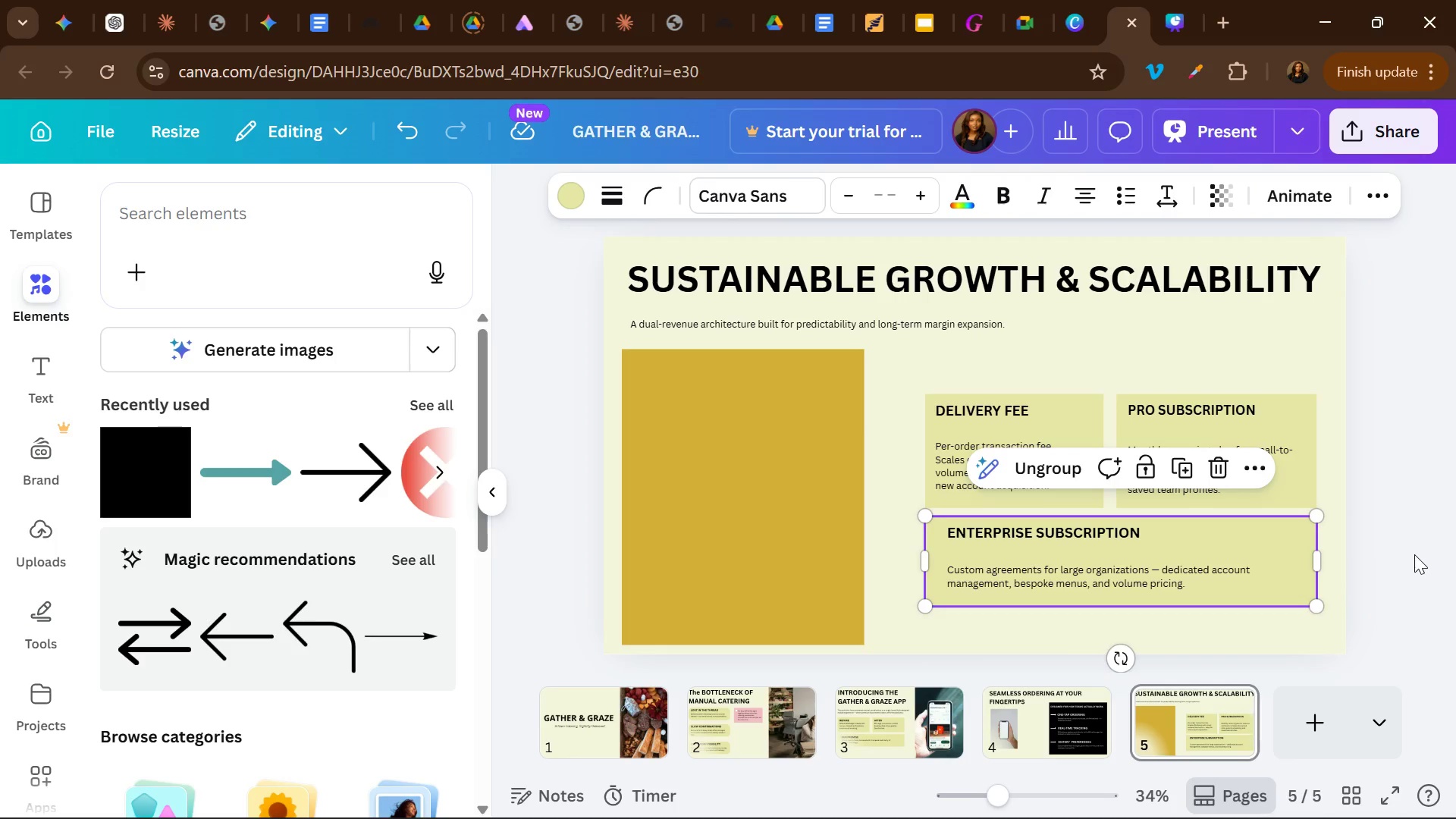 
left_click([1414, 554])
 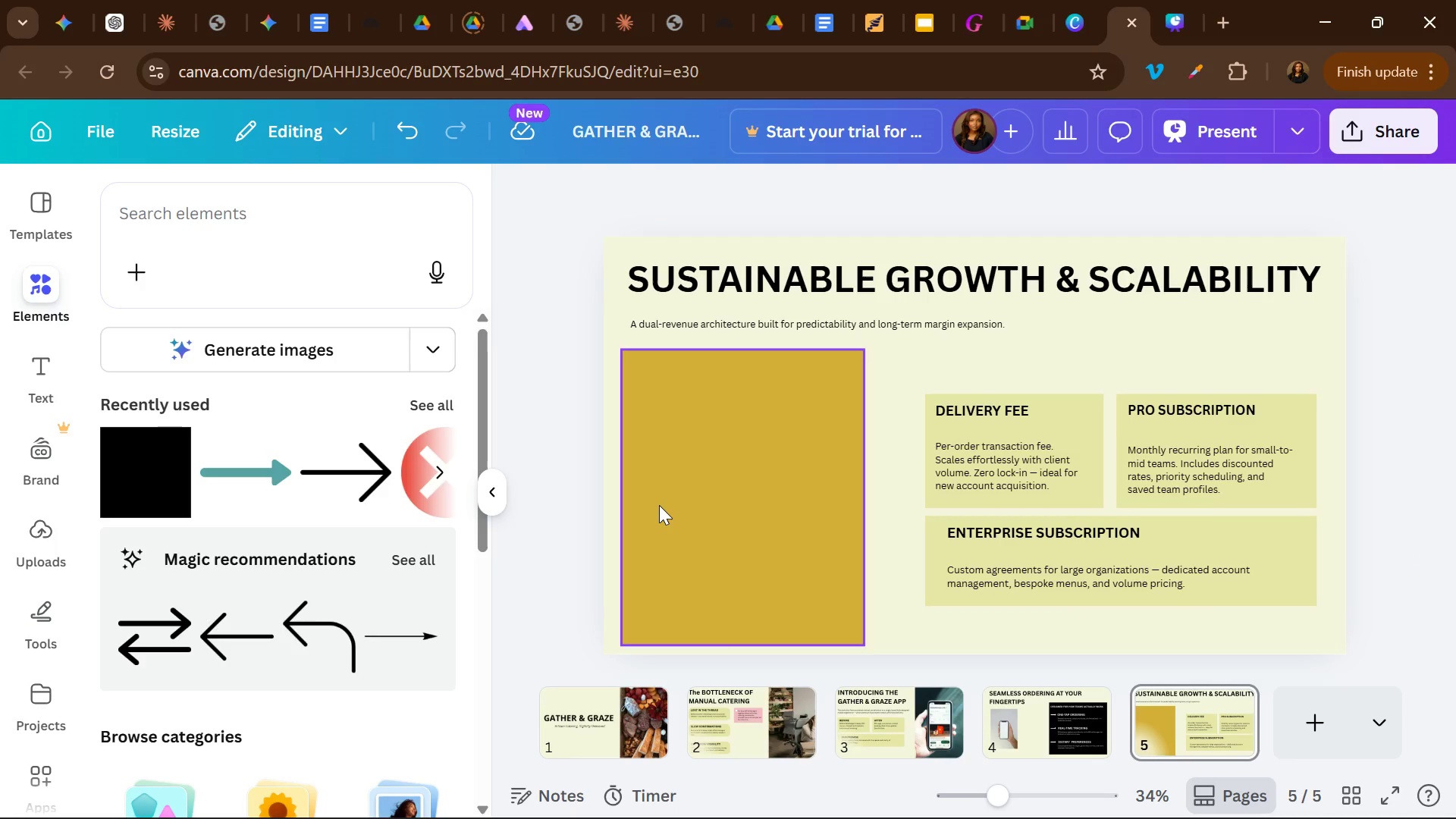 
left_click([659, 505])
 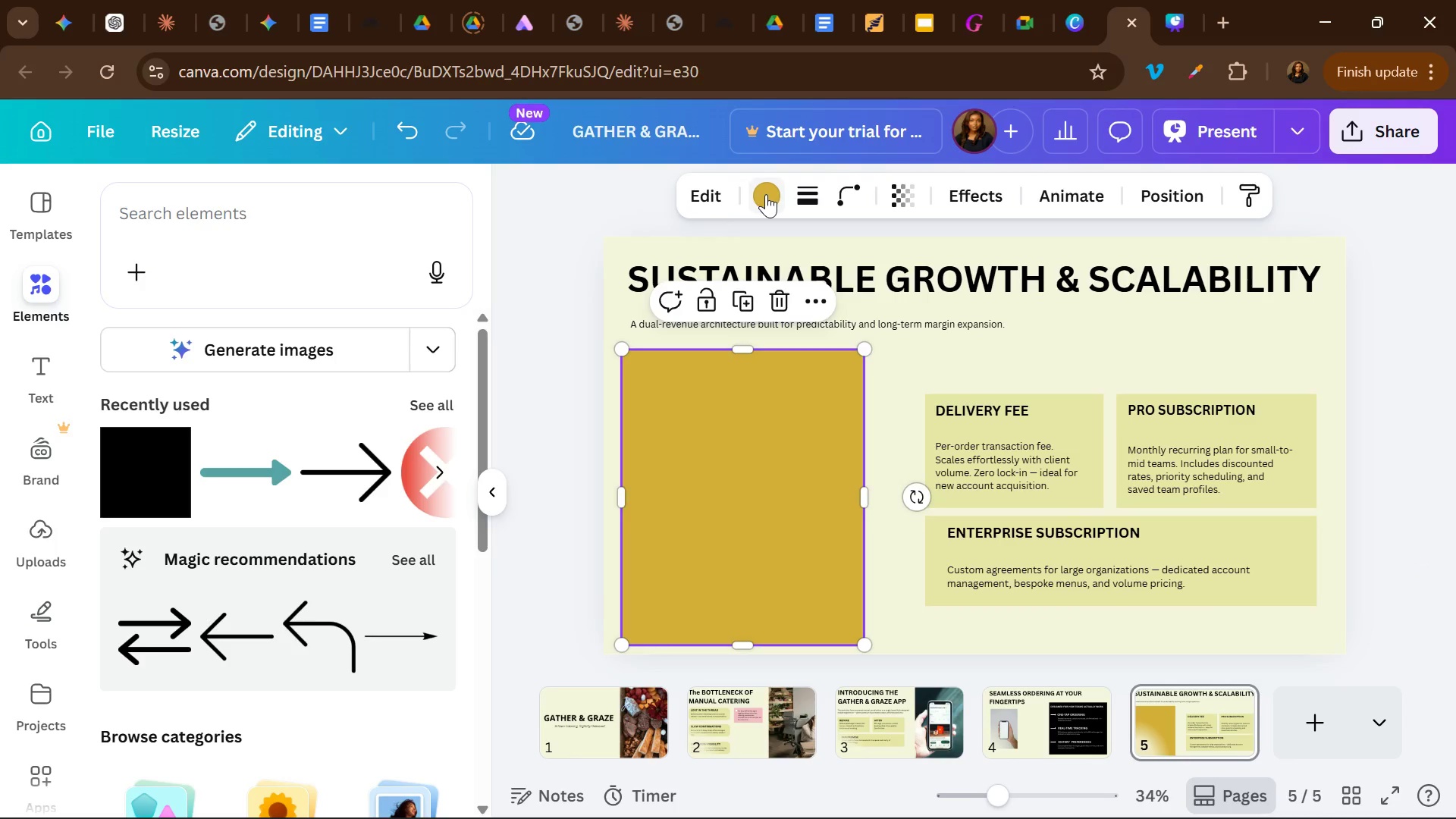 
left_click([766, 194])
 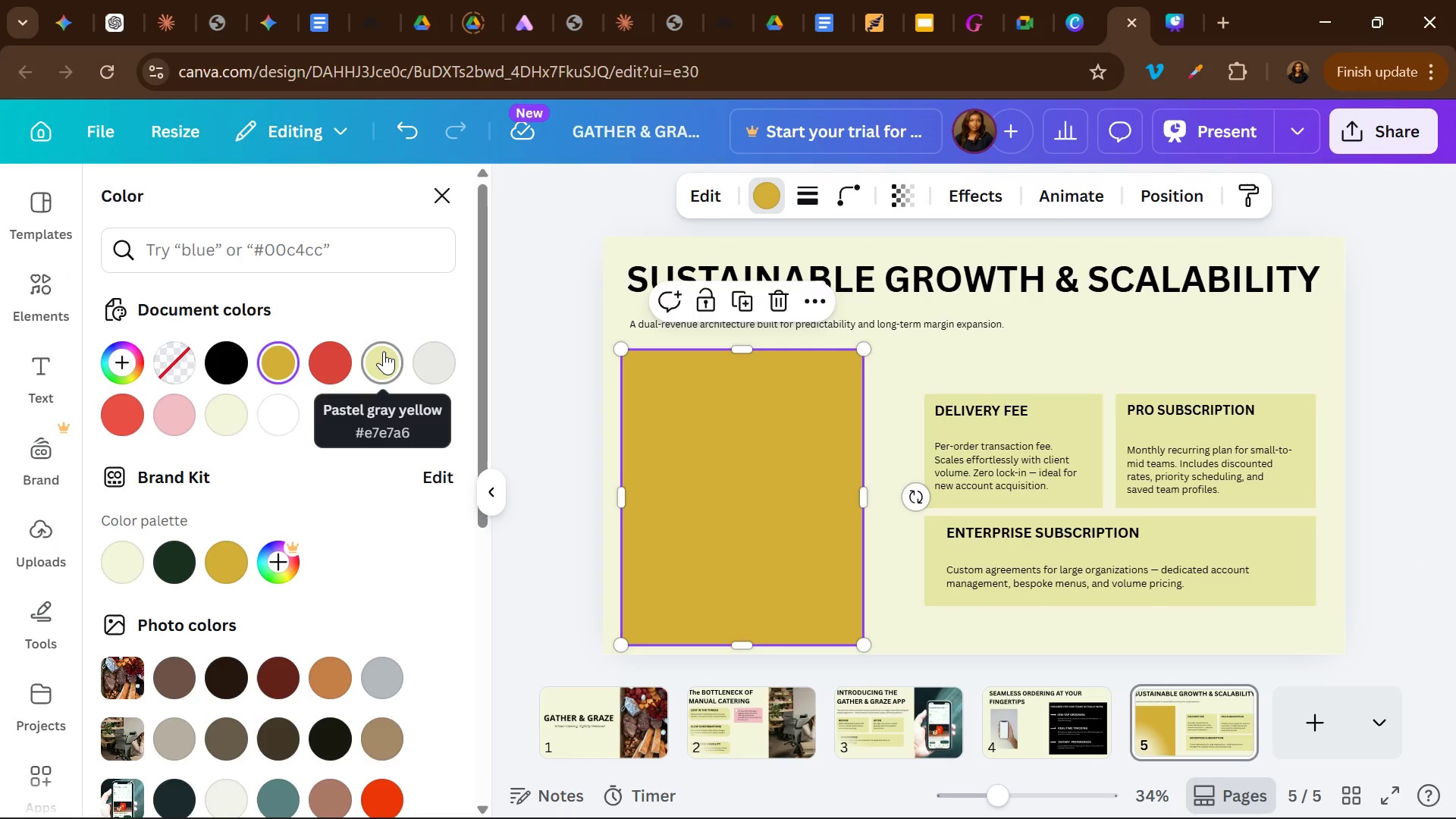 
left_click([384, 351])
 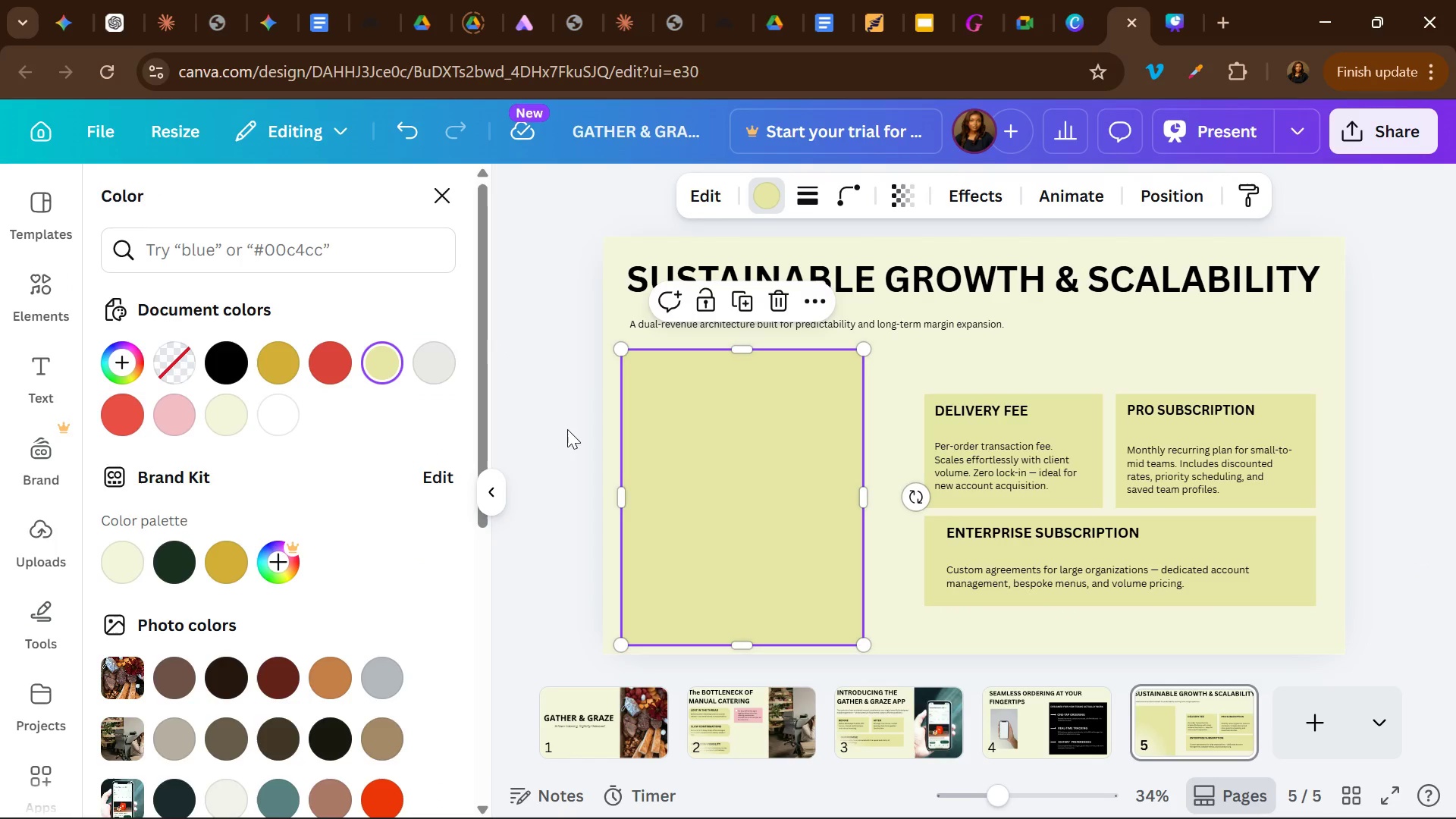 
left_click([568, 436])
 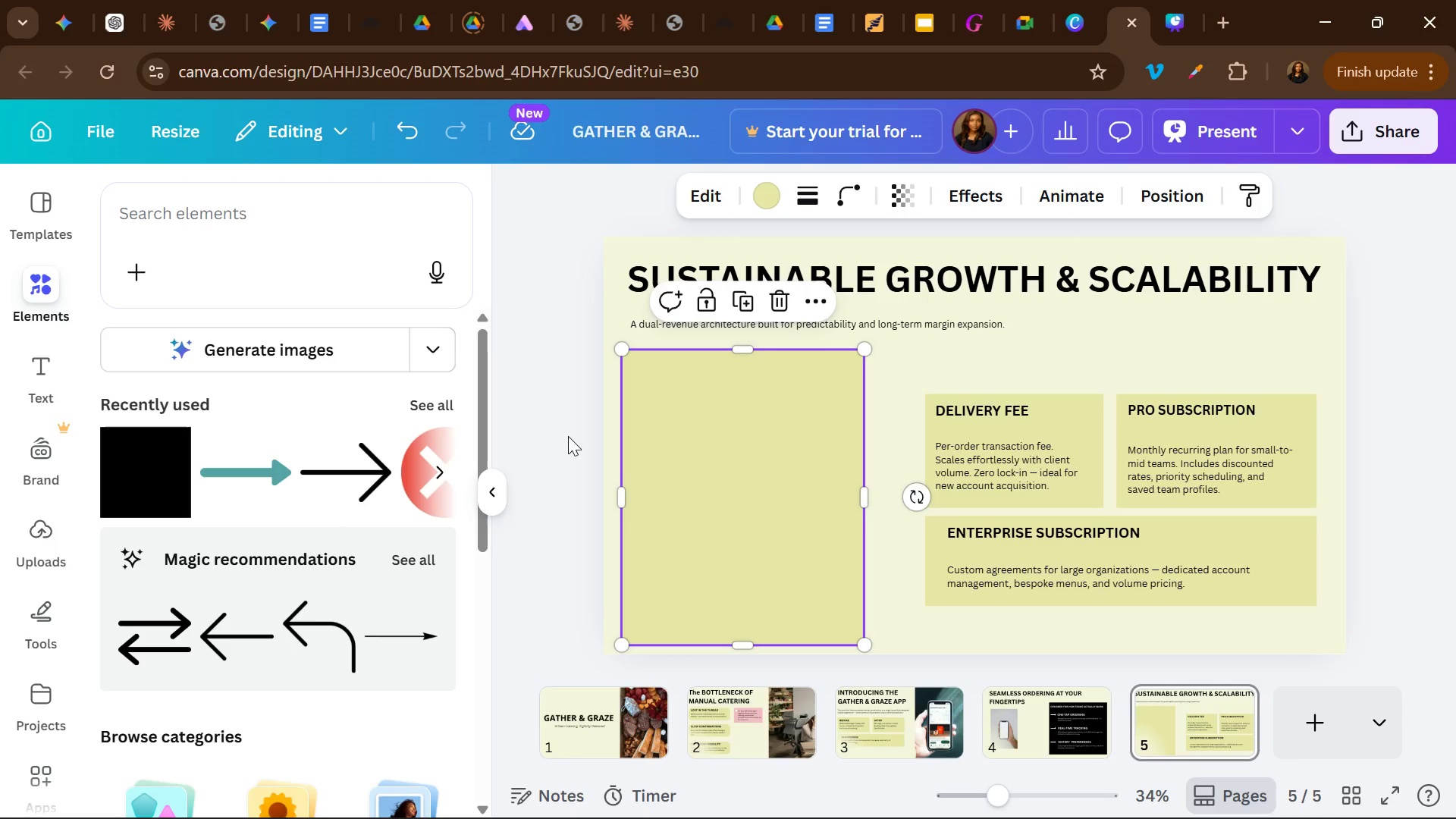 
wait(14.06)
 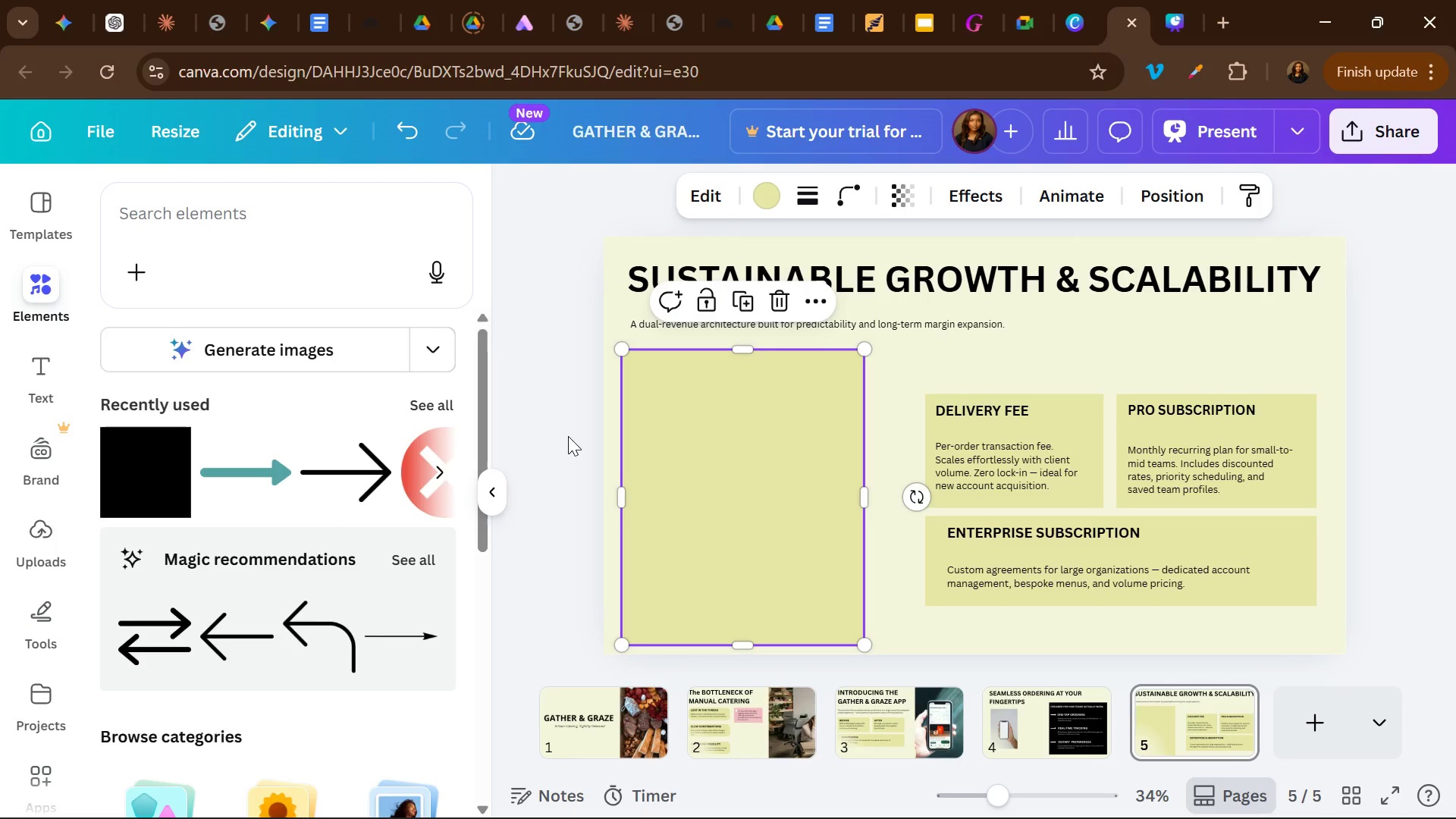 
double_click([987, 411])
 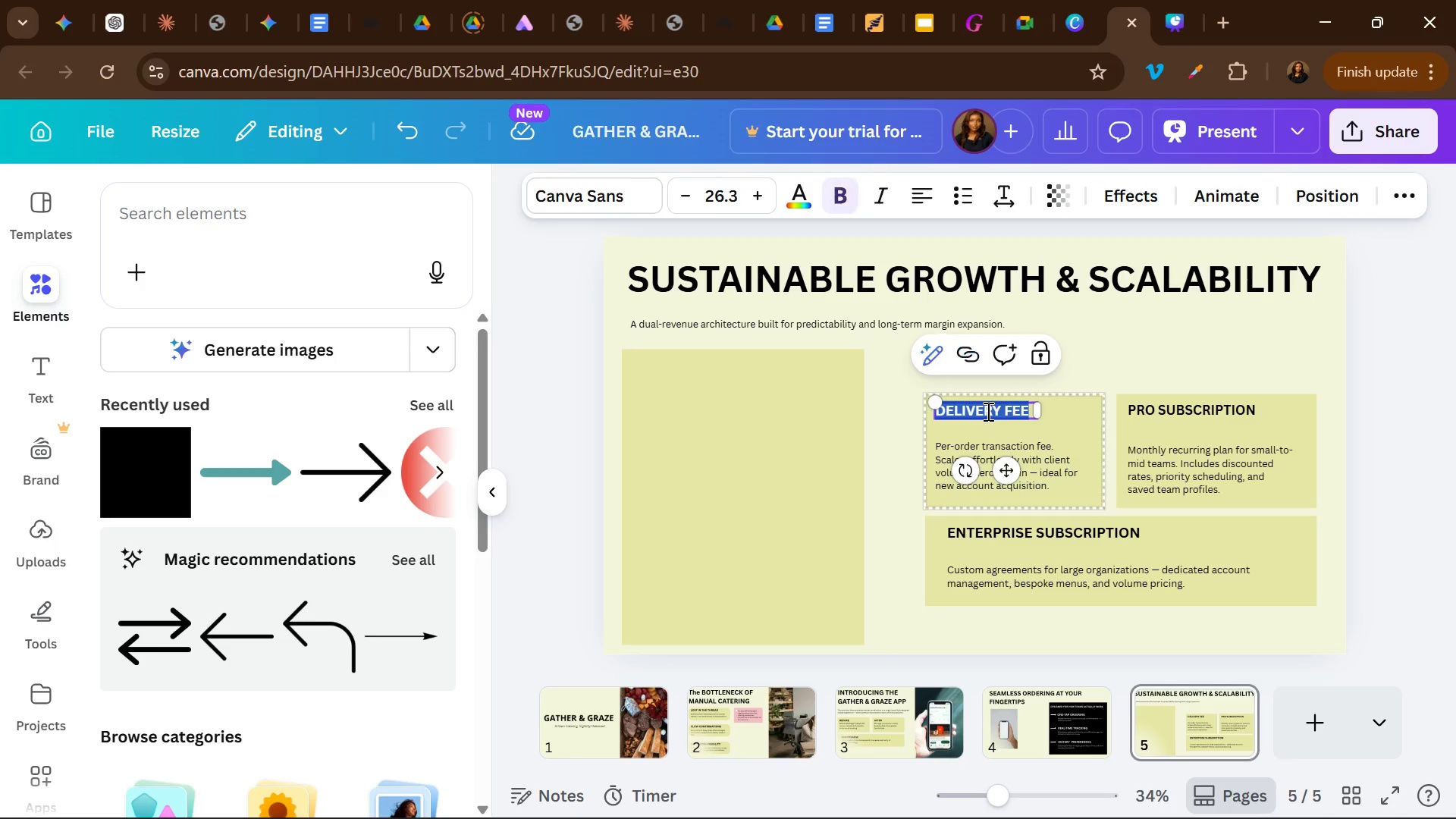 
triple_click([987, 411])
 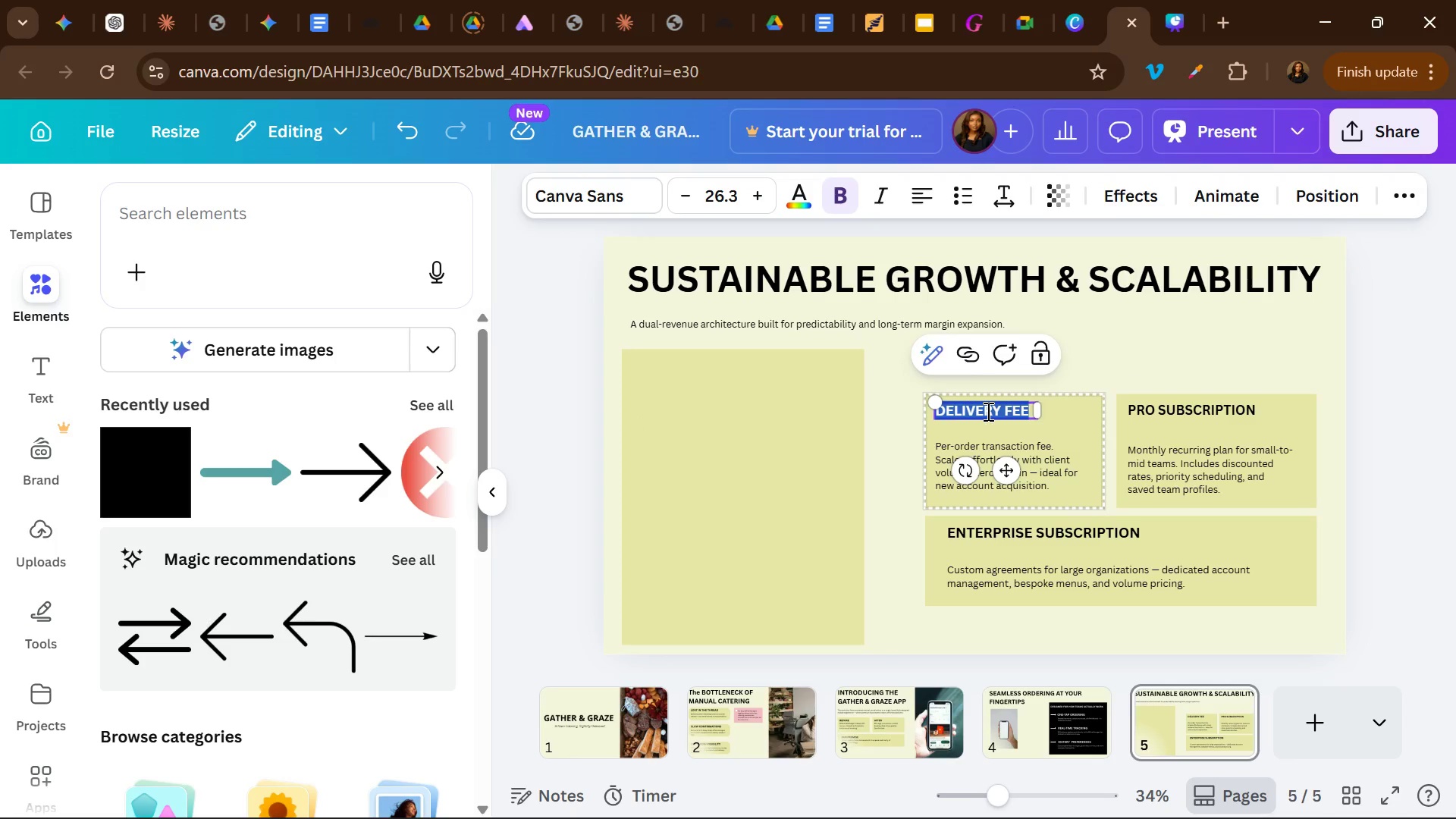 
triple_click([987, 411])
 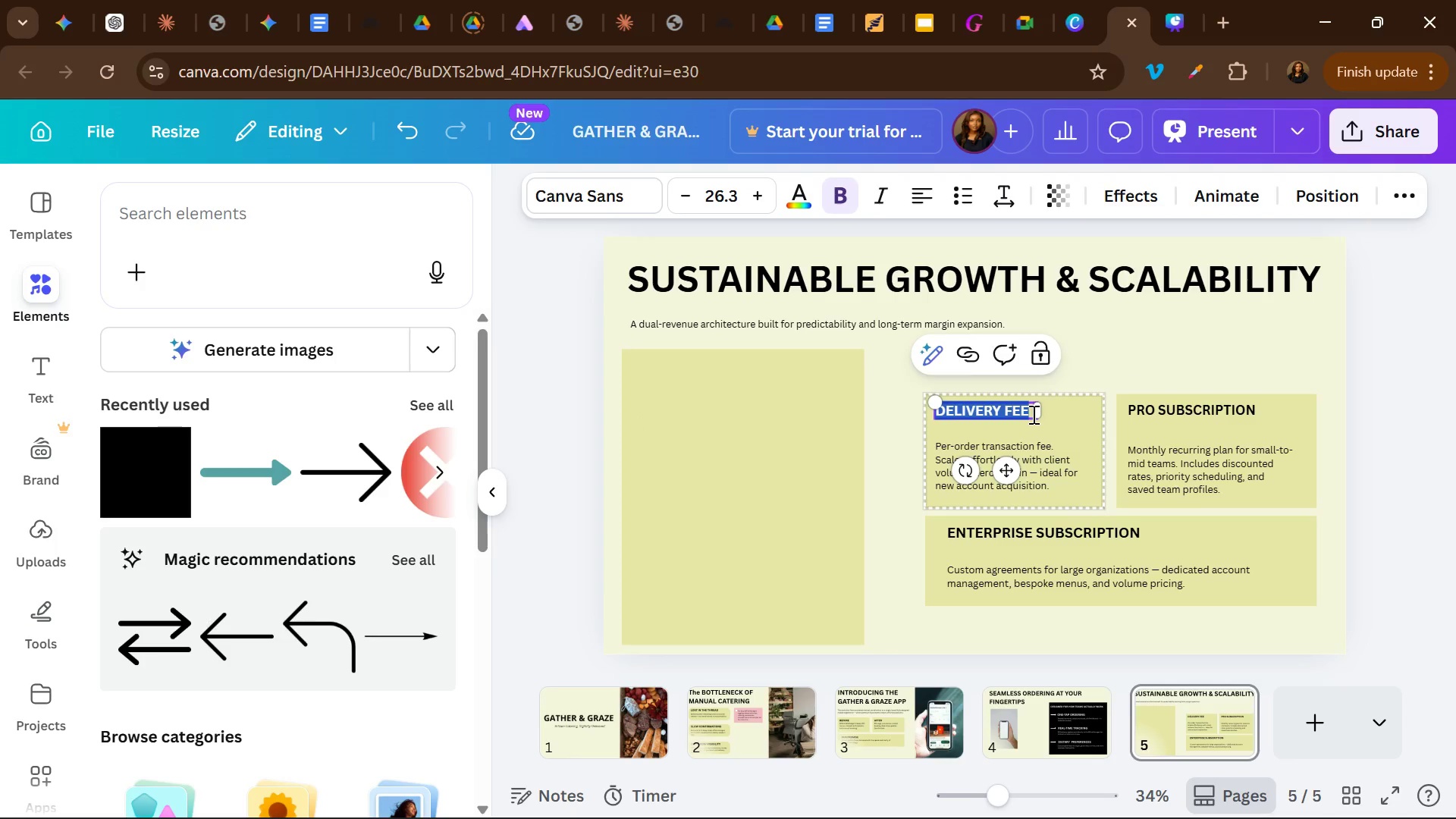 
key(Control+C)
 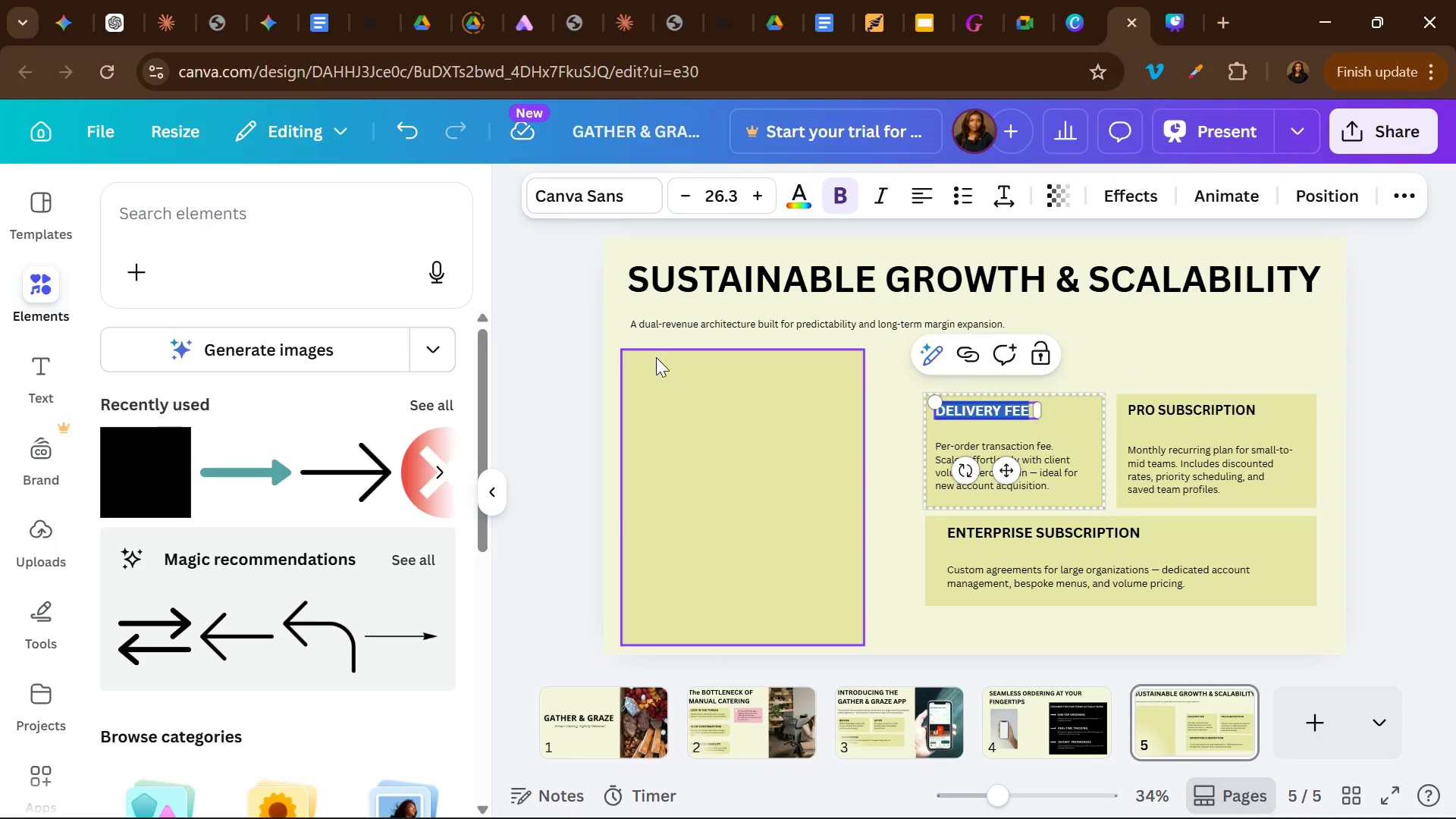 
left_click([656, 366])
 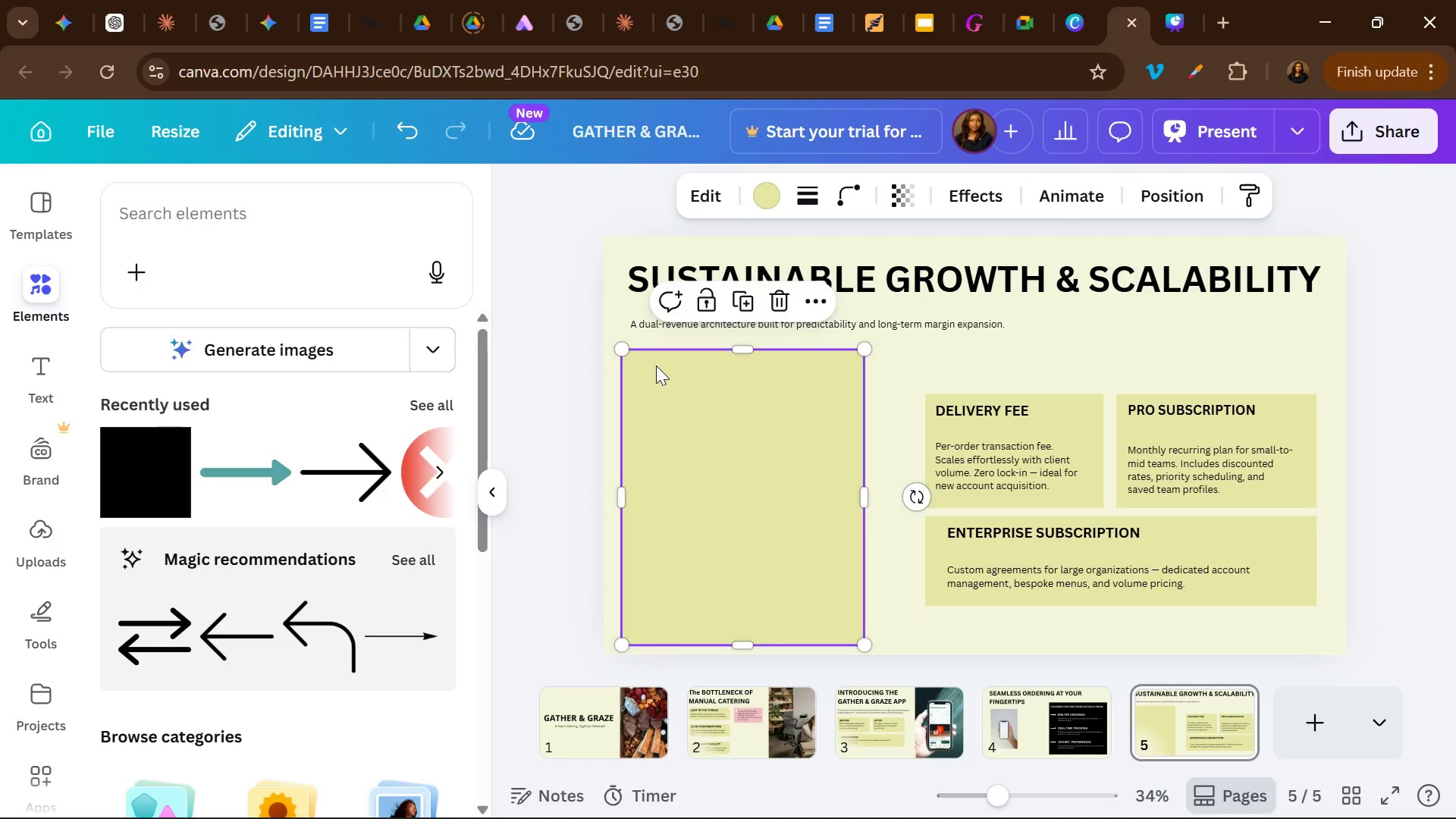 
key(Control+V)
 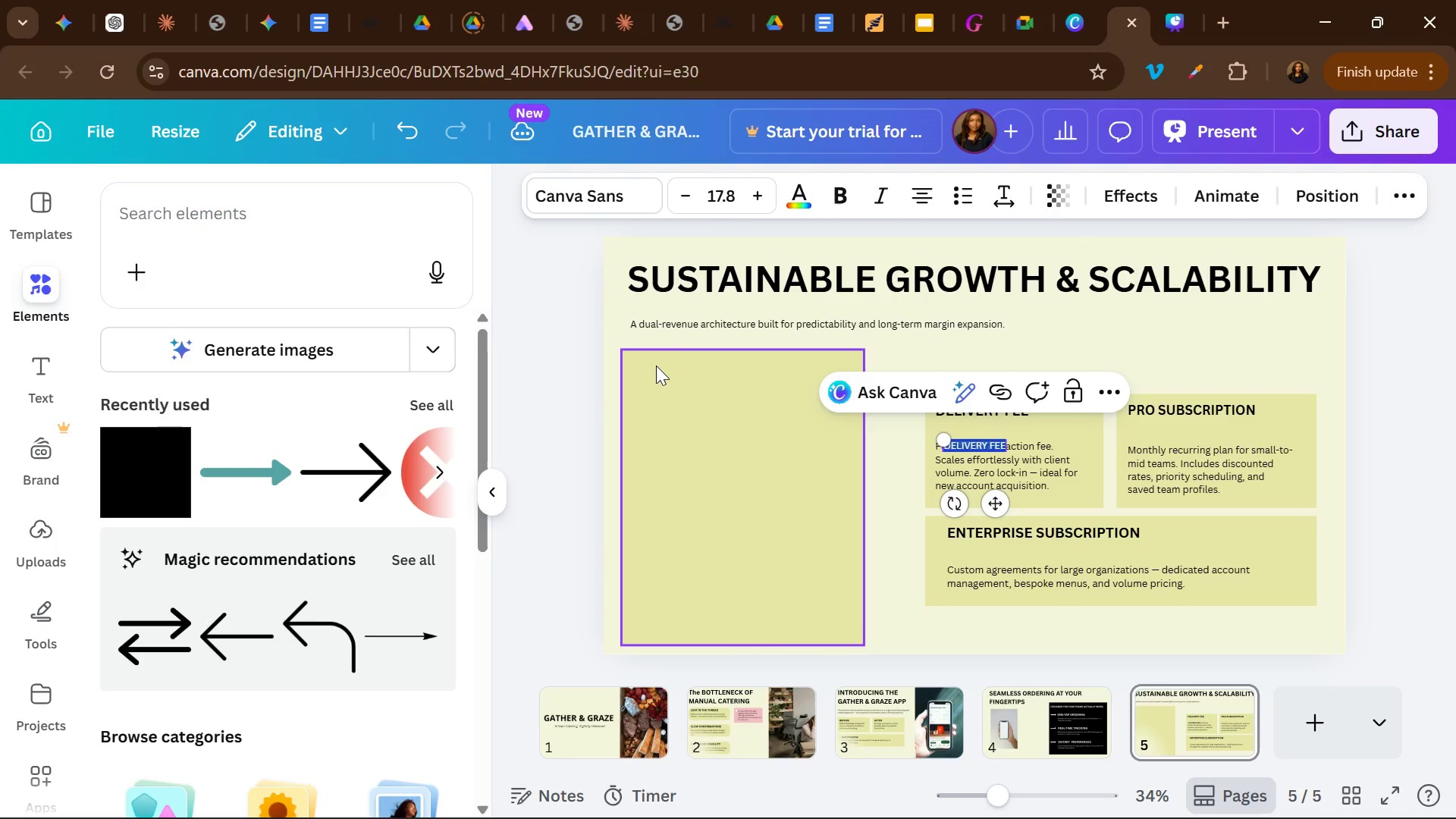 
key(Control+Z)
 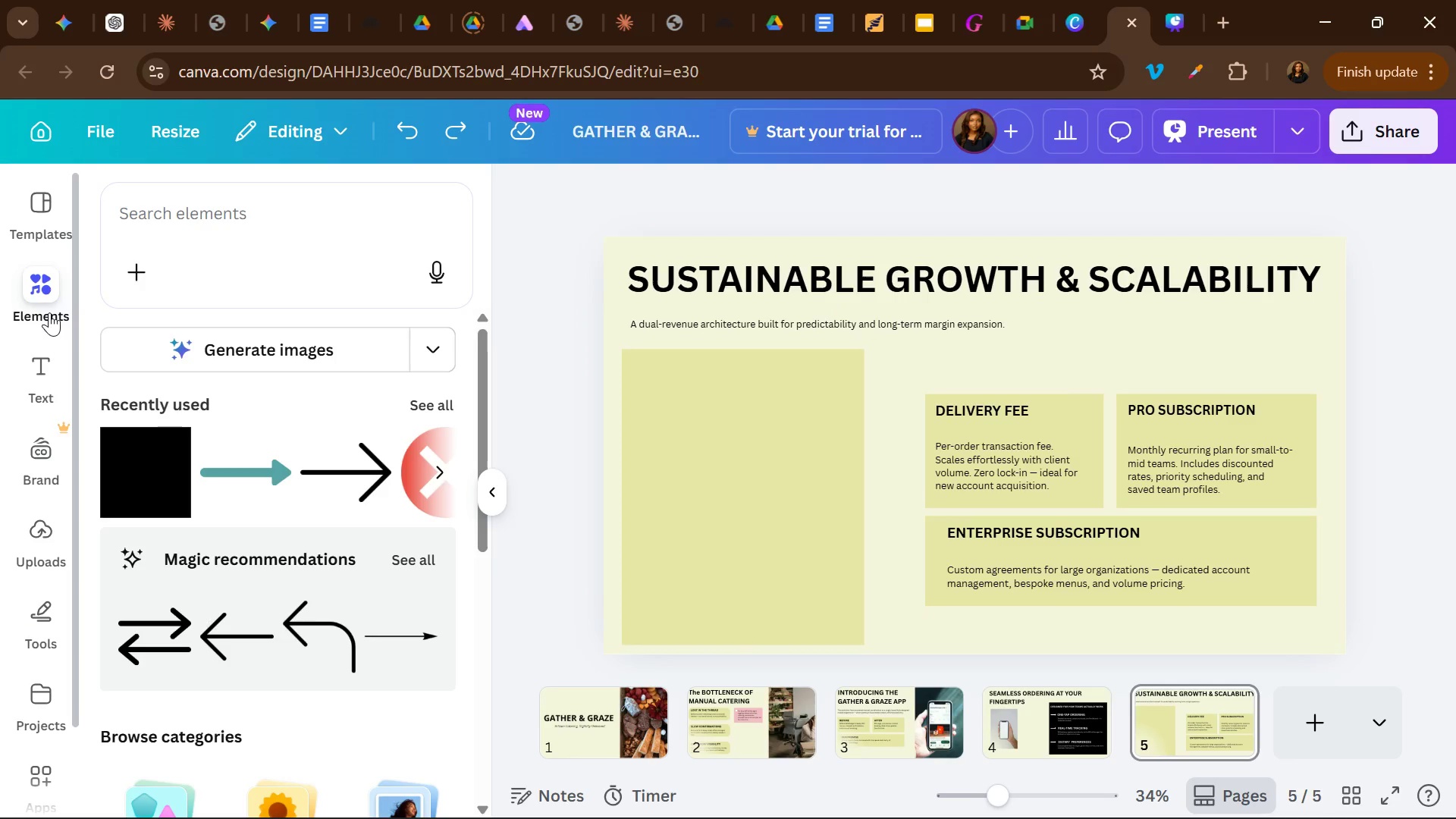 
left_click([46, 377])
 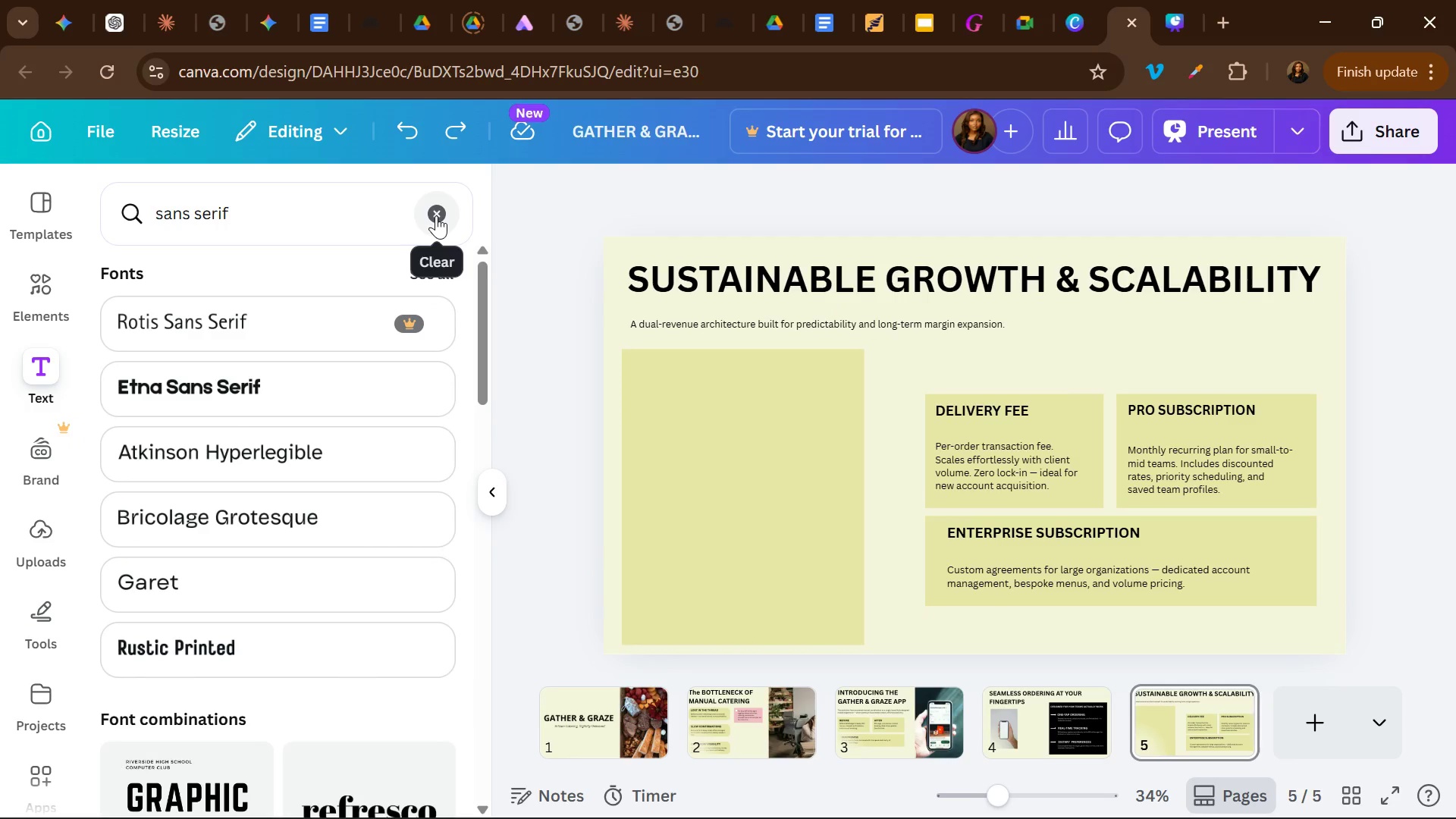 
left_click([436, 215])
 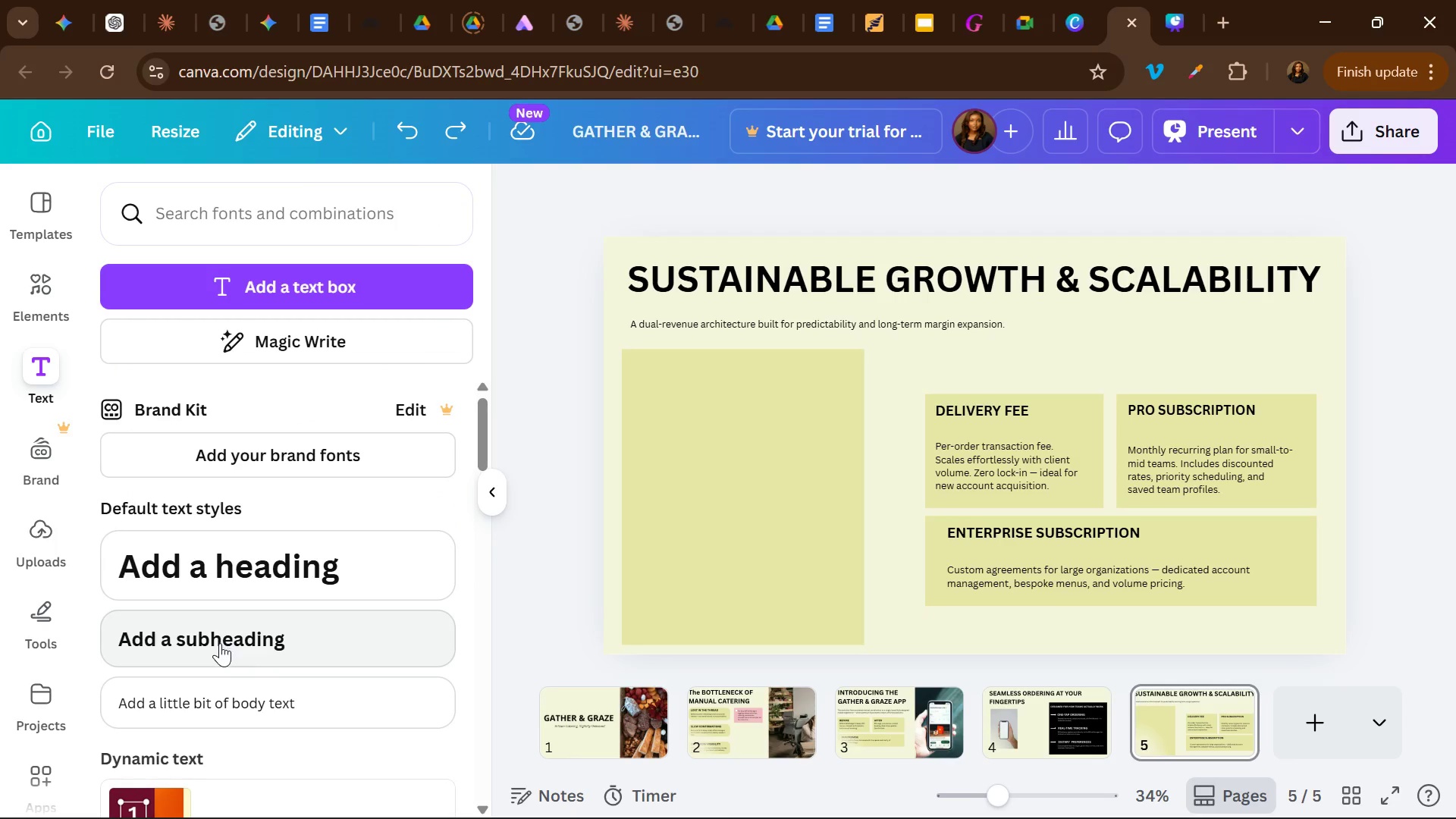 
left_click([220, 643])
 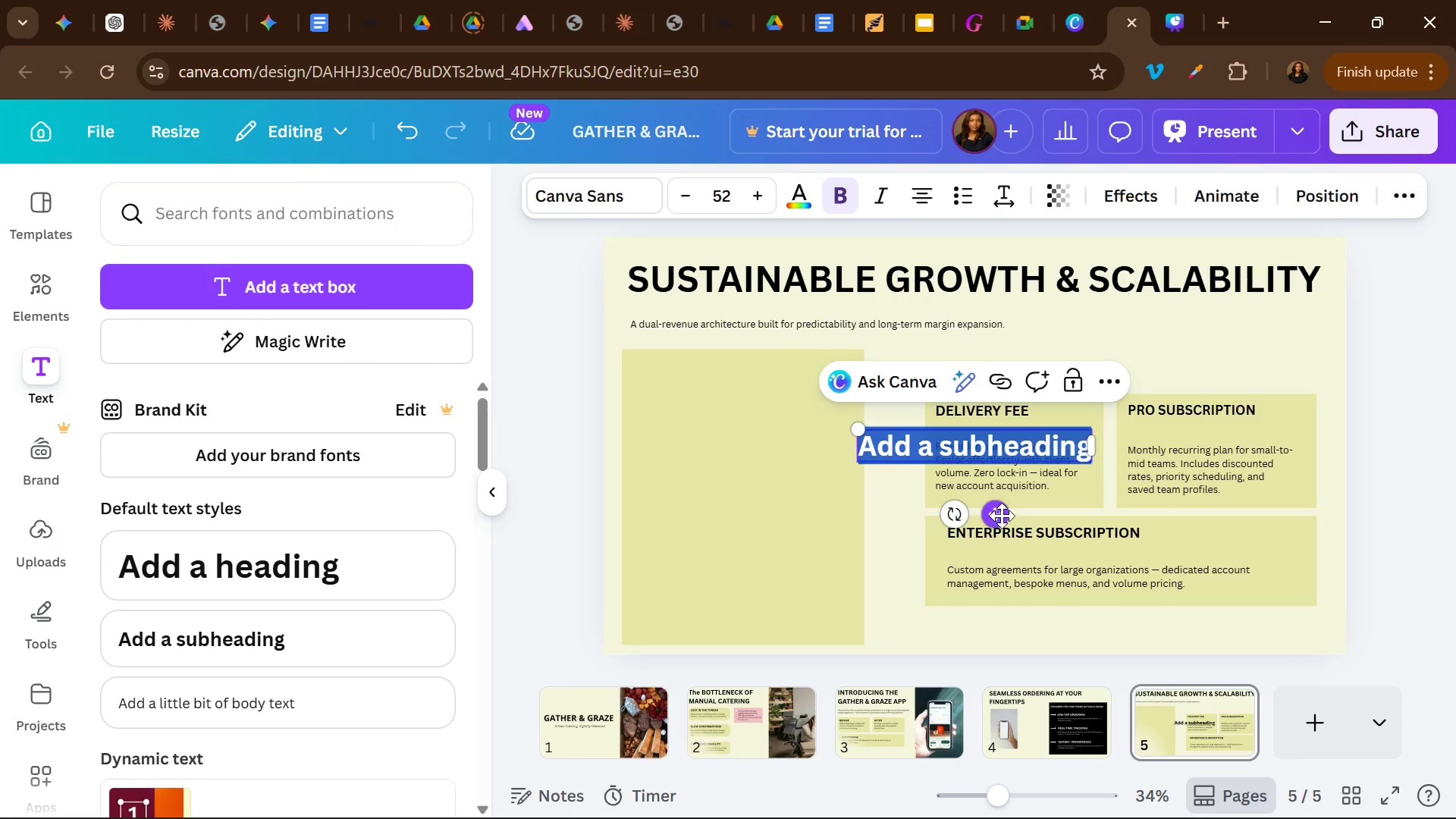 
left_click_drag(start_coordinate=[997, 516], to_coordinate=[771, 458])
 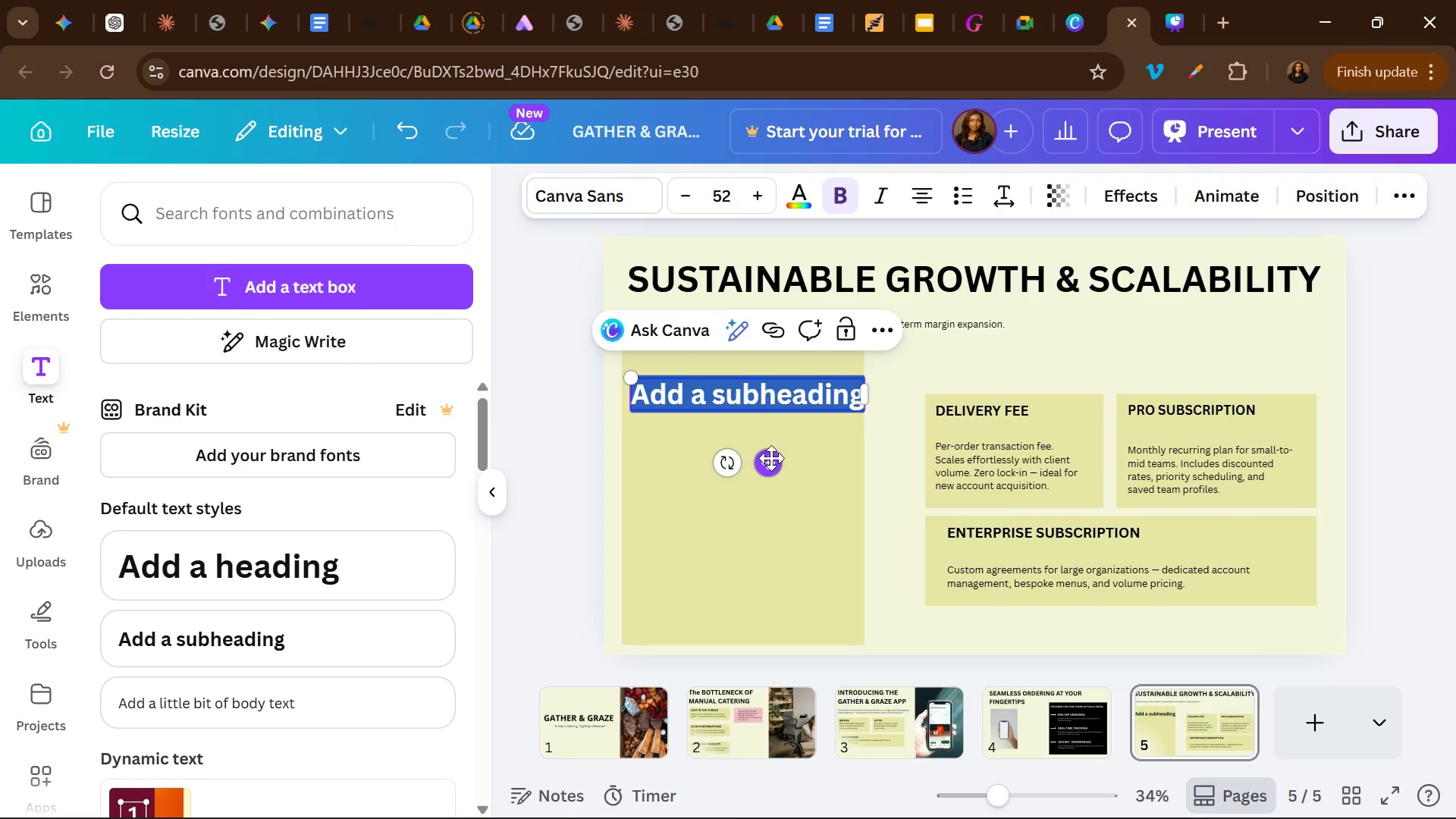 
key(Control+V)
 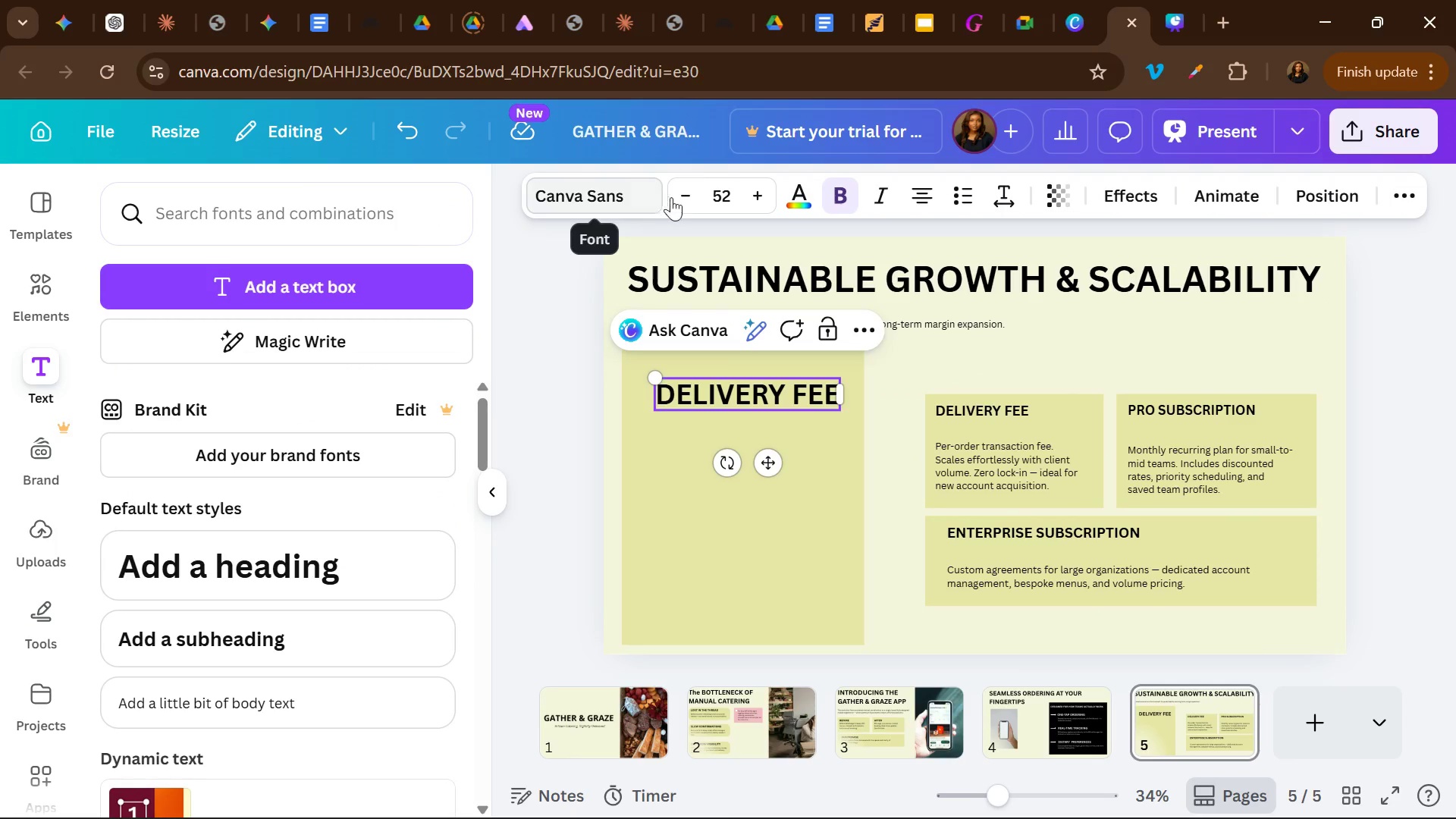 
double_click([685, 201])
 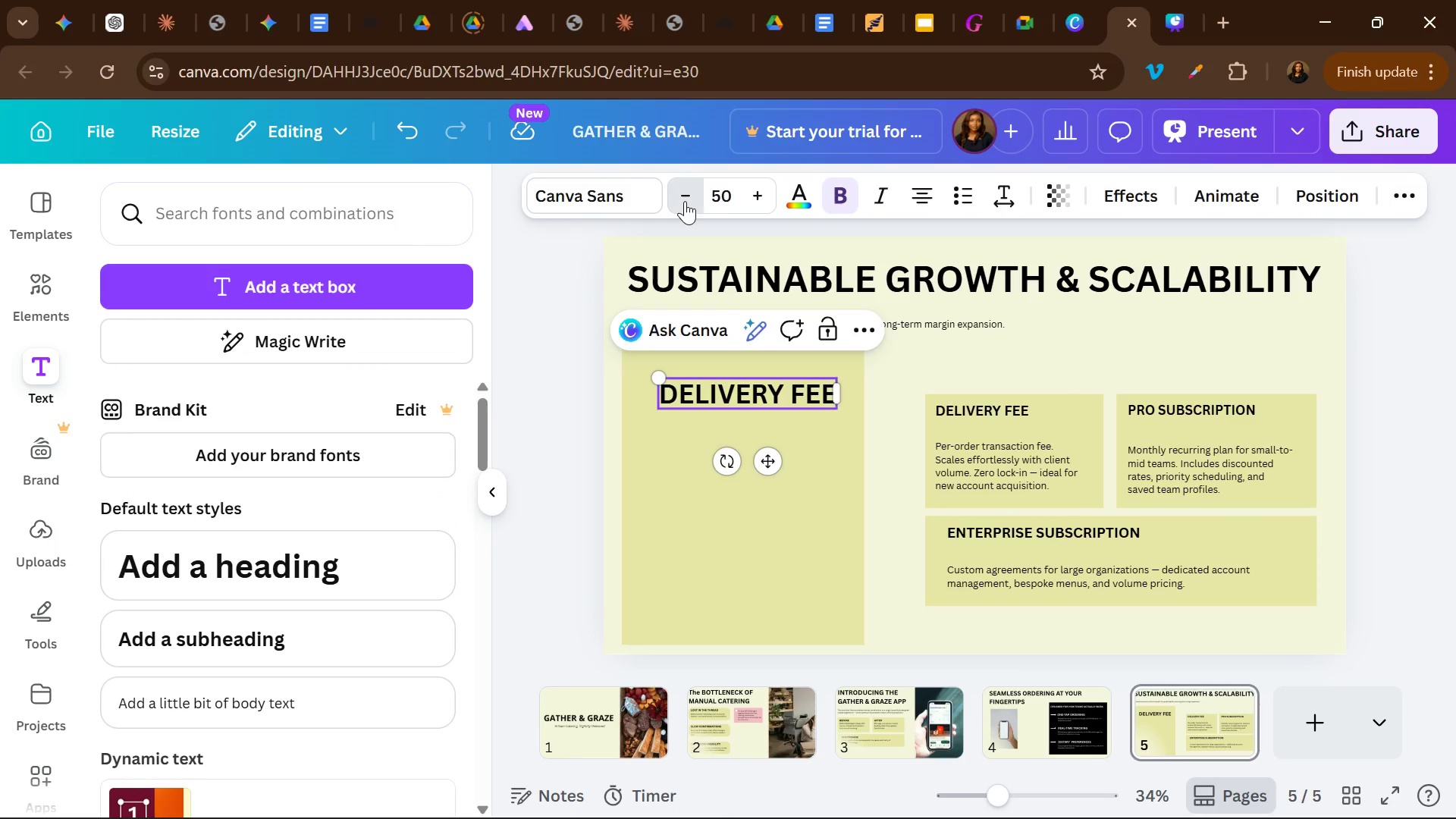 
triple_click([685, 201])
 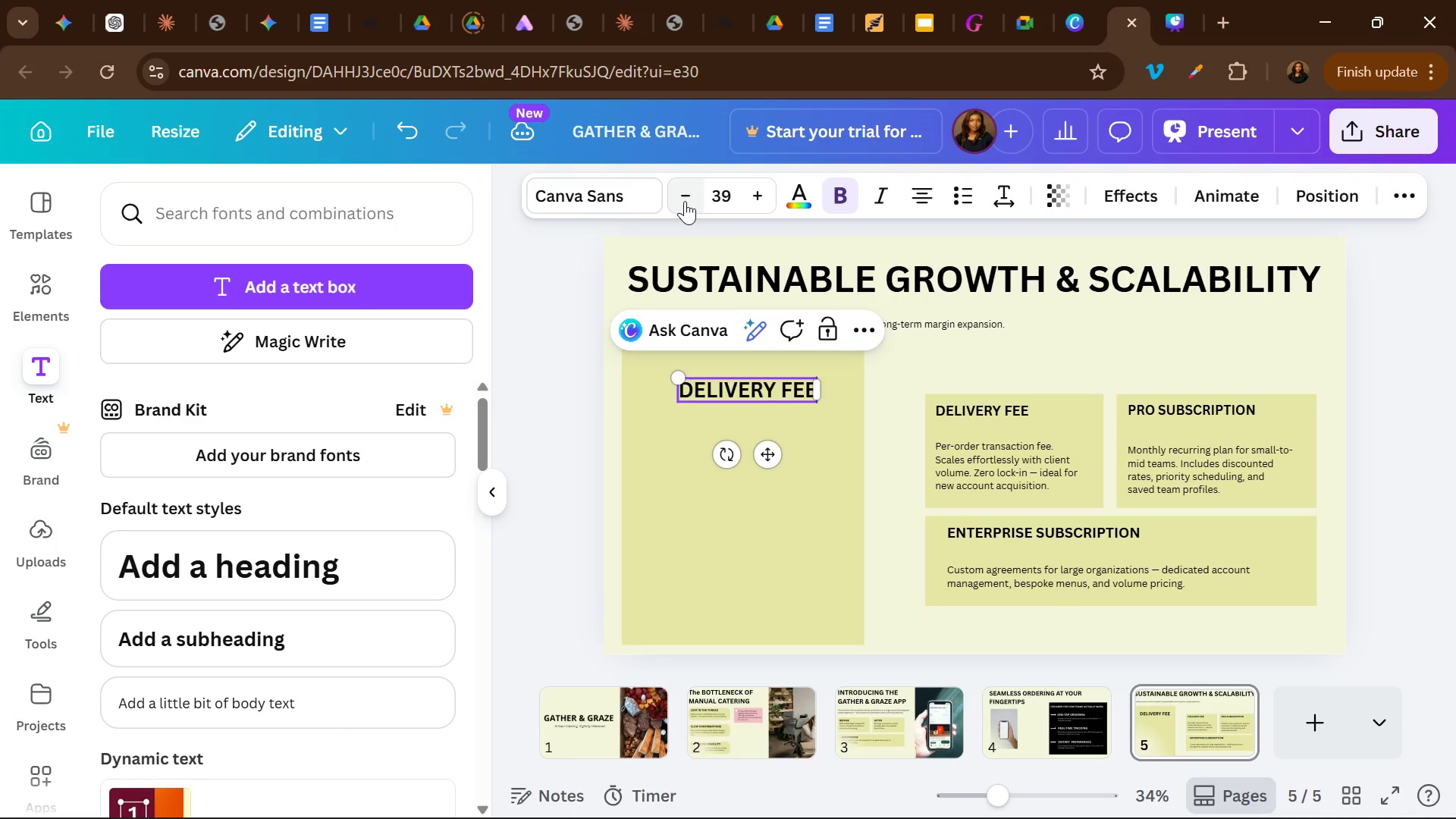 
triple_click([685, 201])
 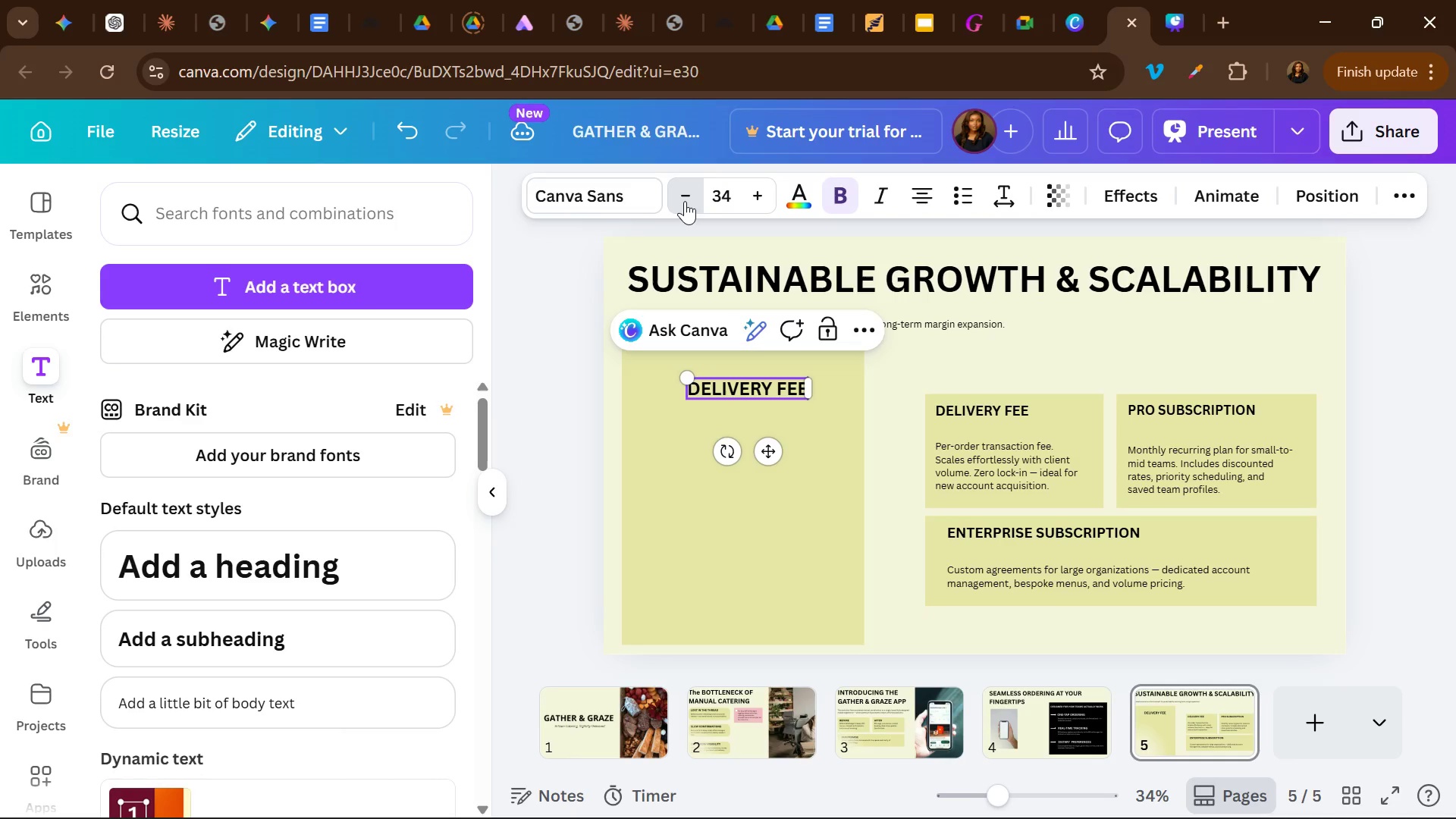 
double_click([685, 201])
 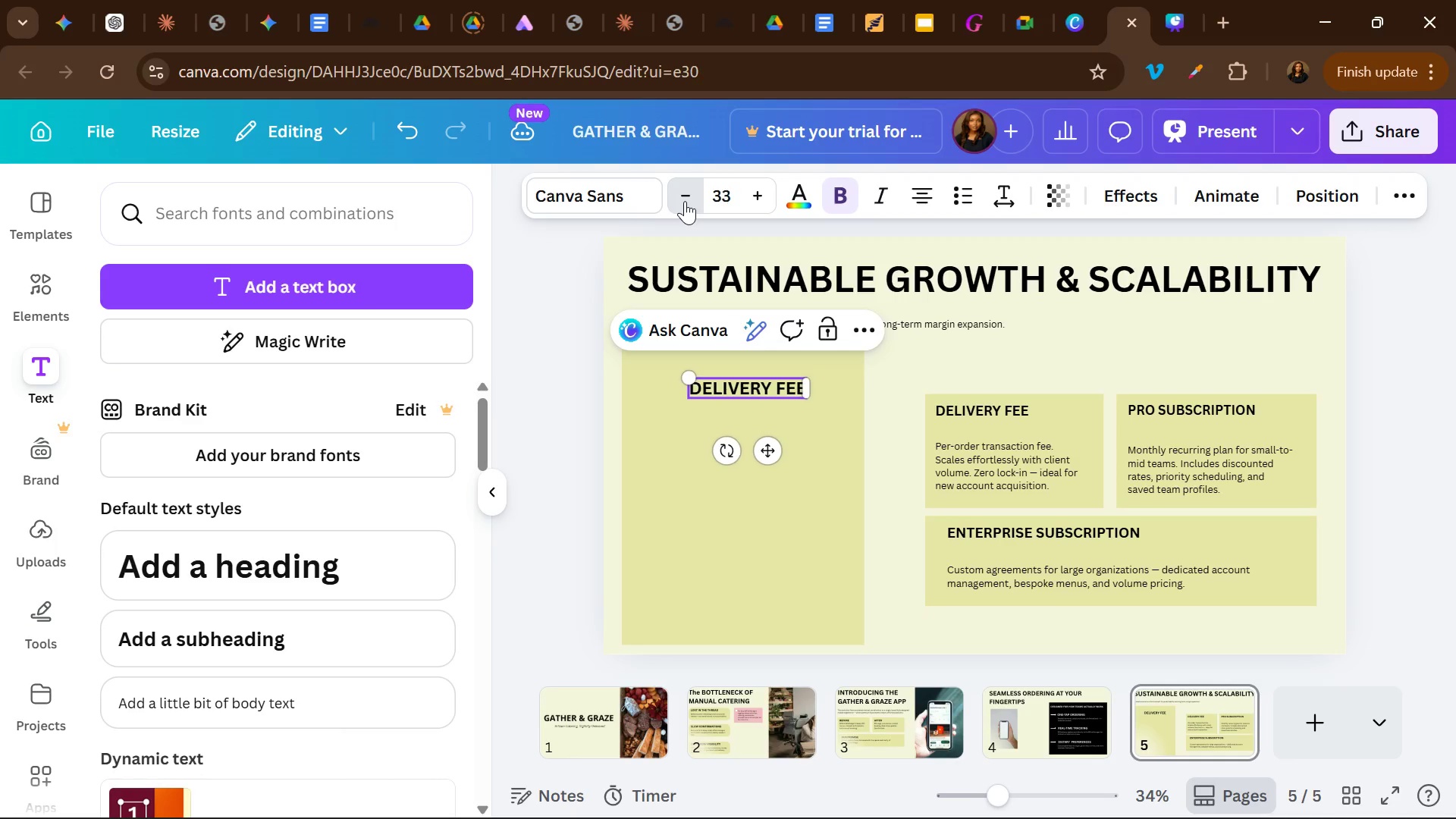 
triple_click([685, 201])
 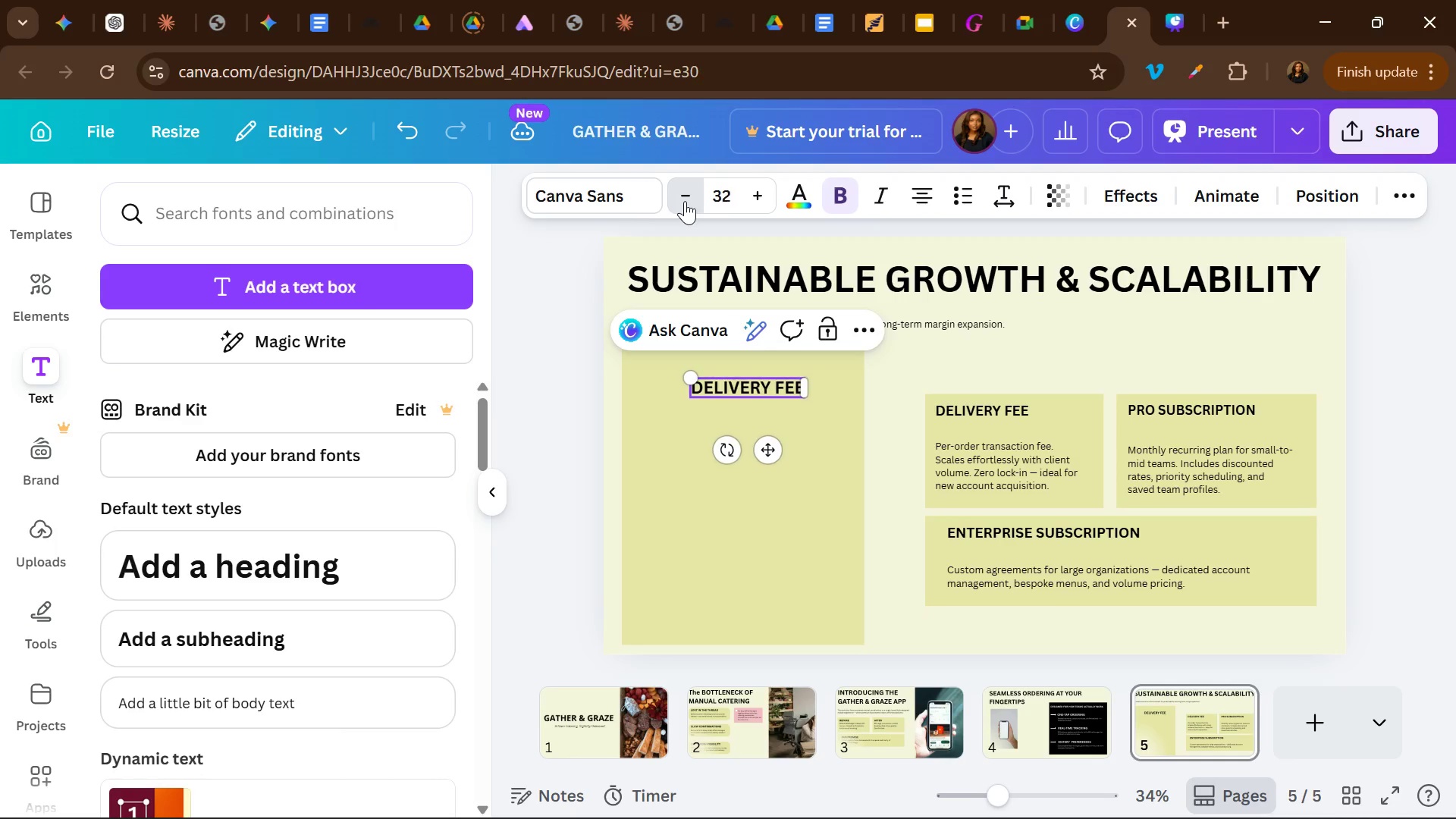 
triple_click([685, 201])
 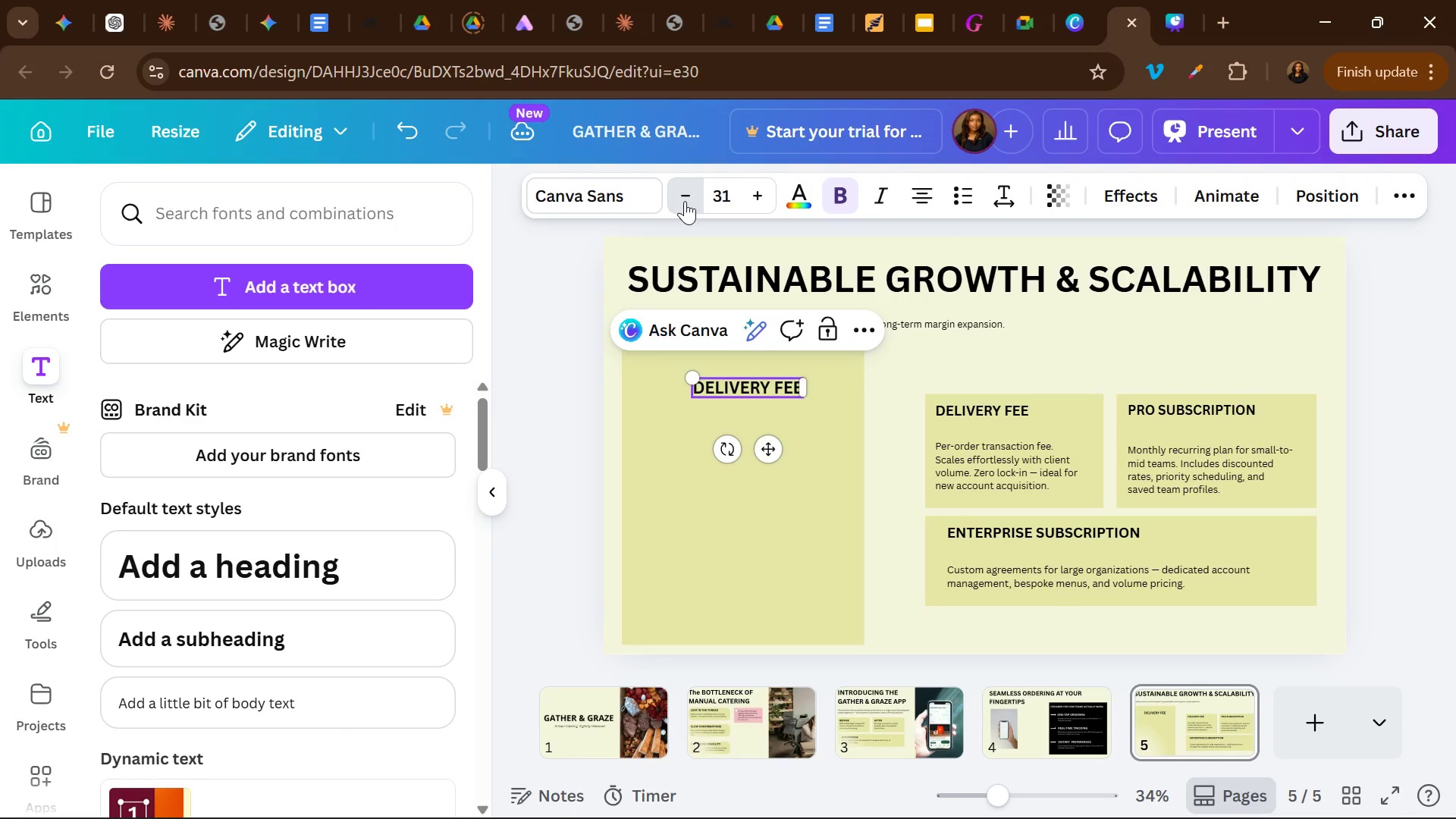 
triple_click([685, 201])
 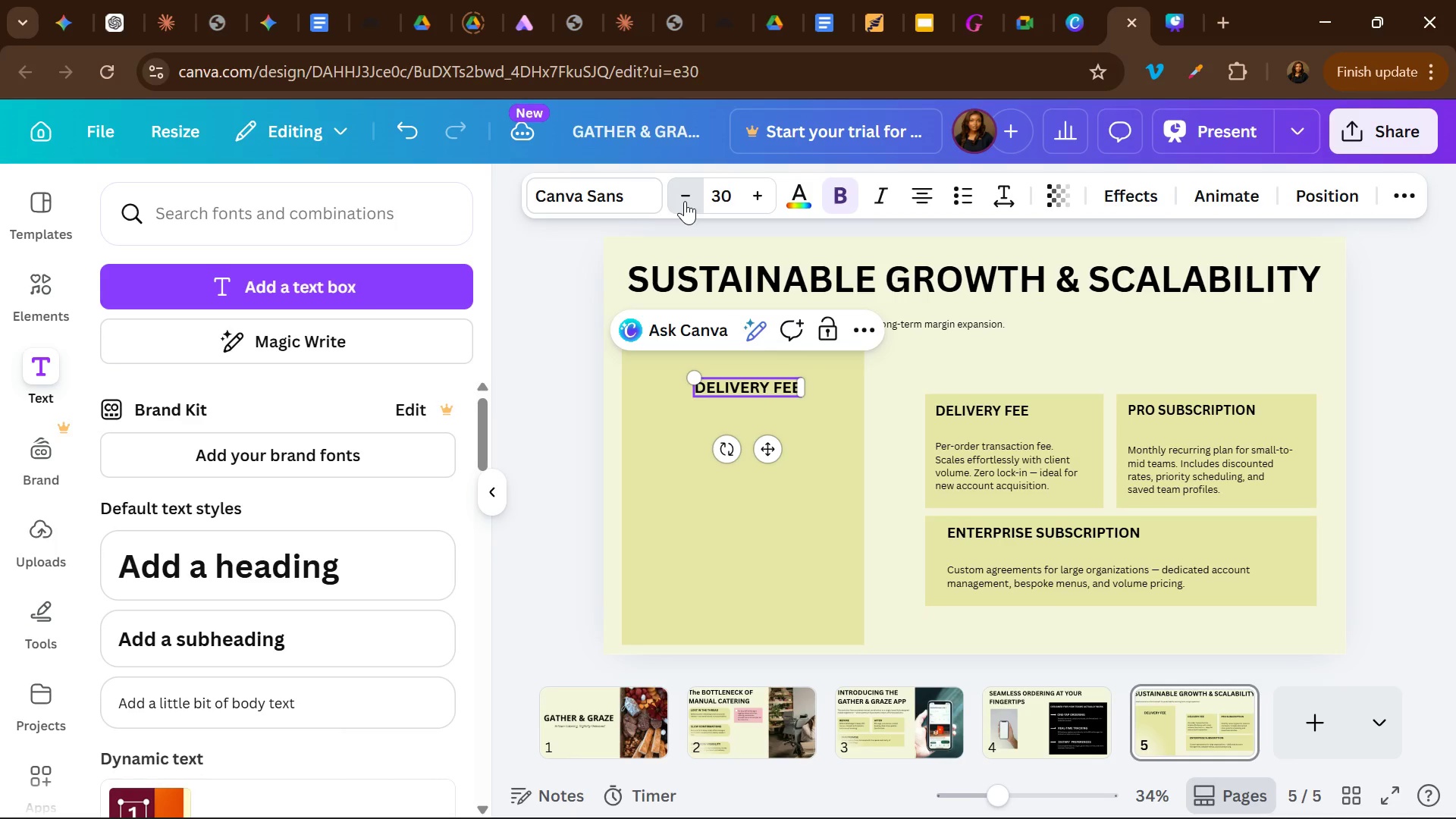 
triple_click([685, 201])
 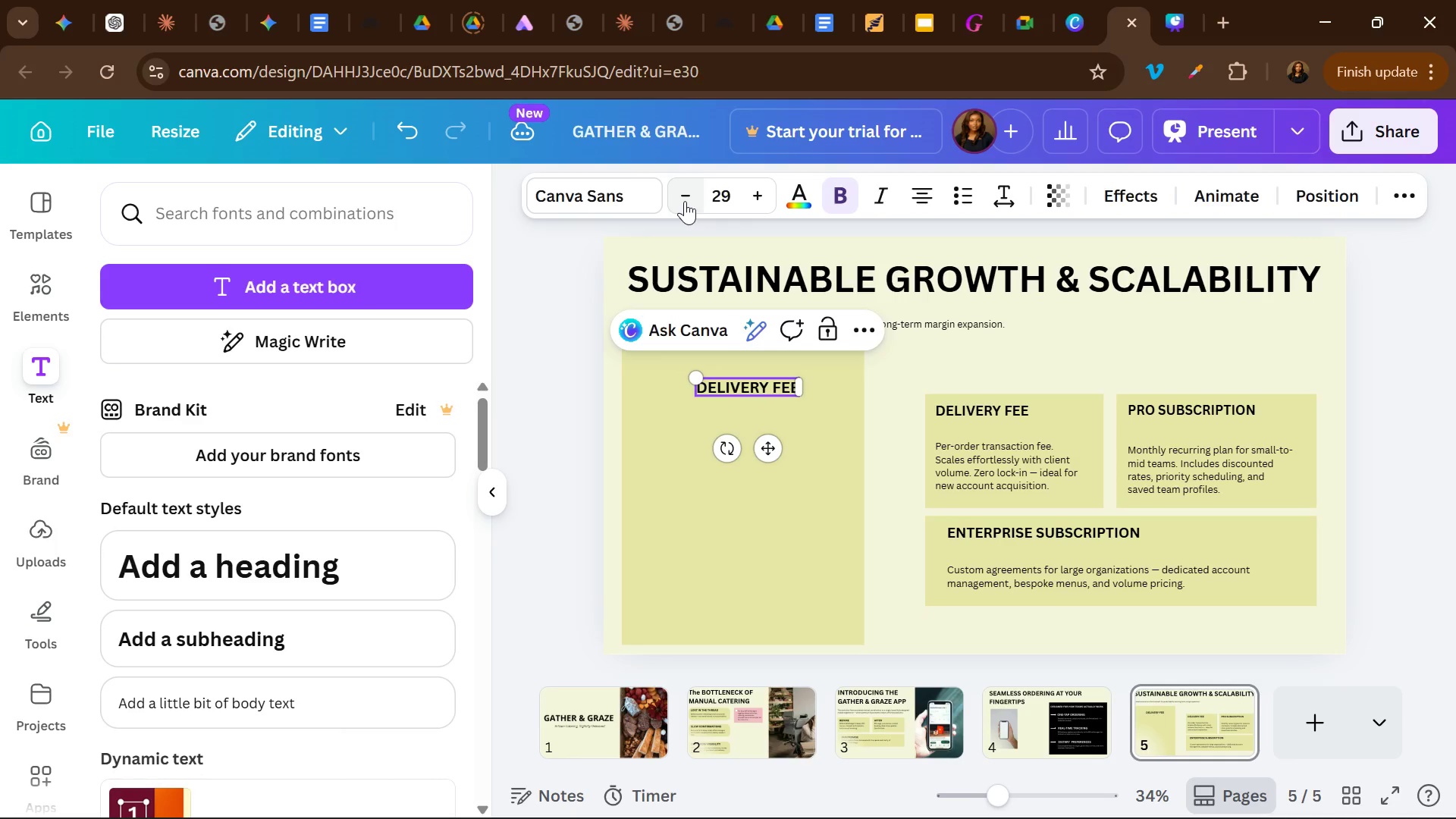 
left_click([685, 201])
 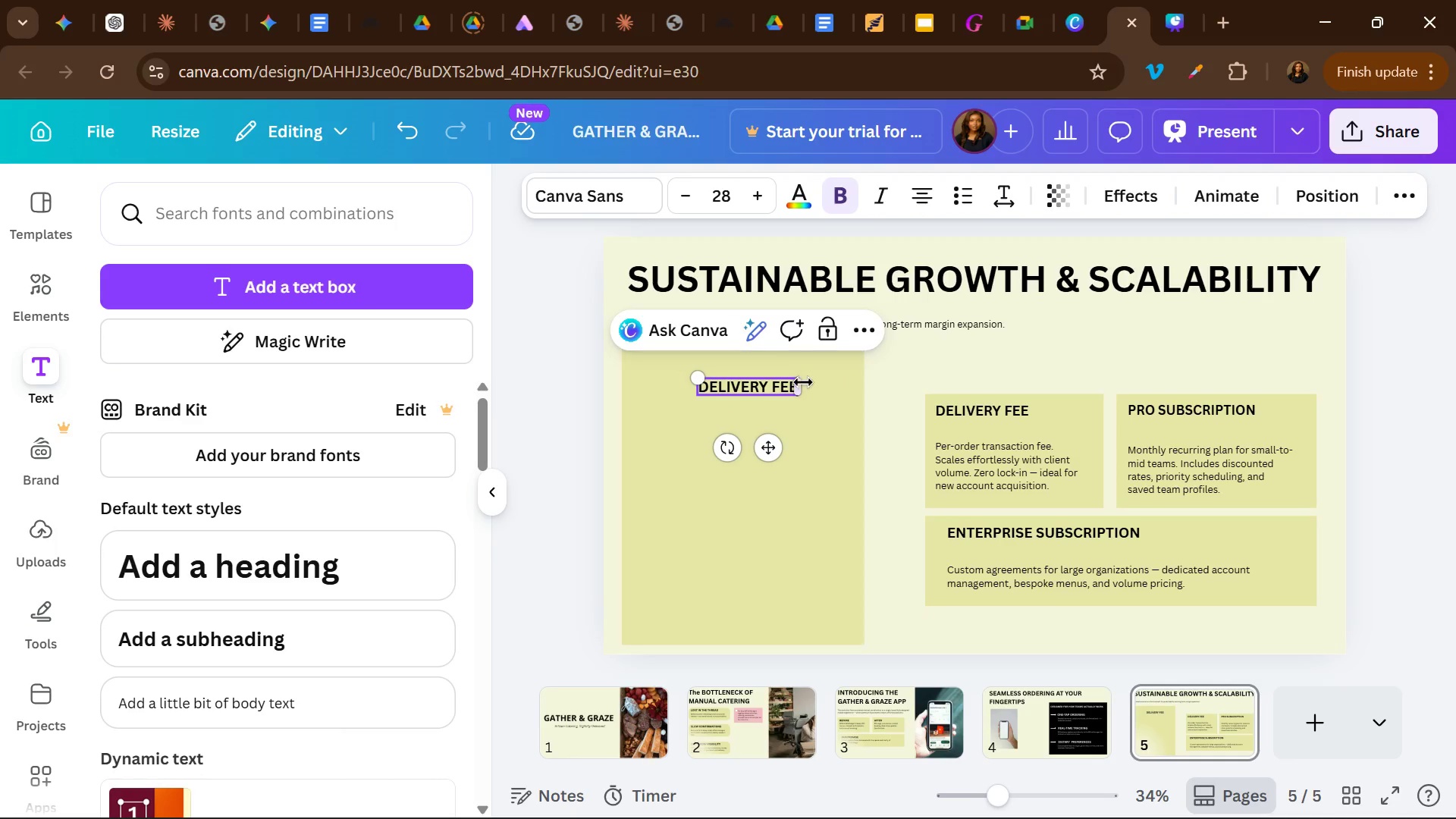 
left_click_drag(start_coordinate=[797, 386], to_coordinate=[772, 391])
 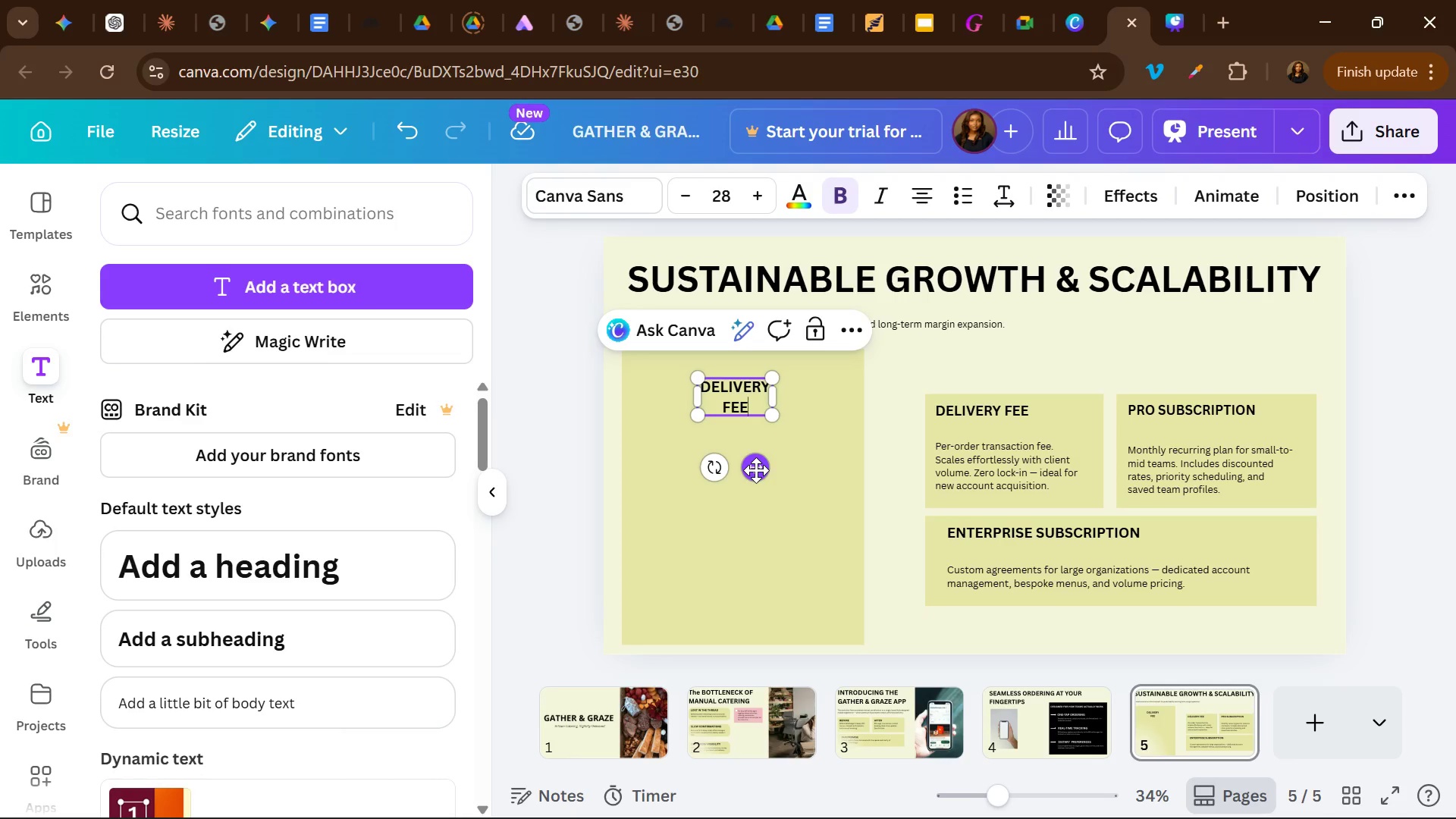 
left_click_drag(start_coordinate=[756, 470], to_coordinate=[689, 459])
 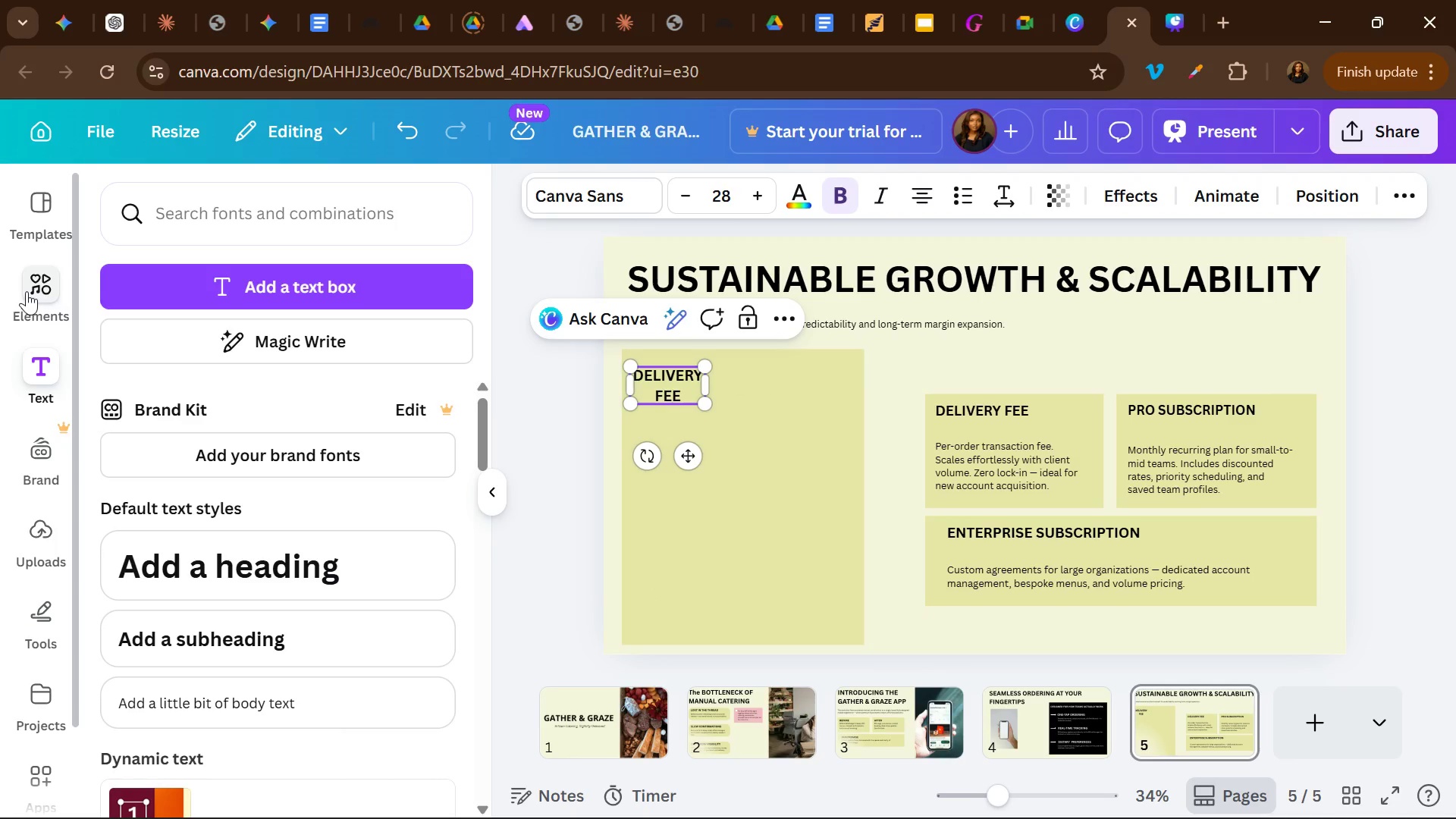 
left_click([27, 291])
 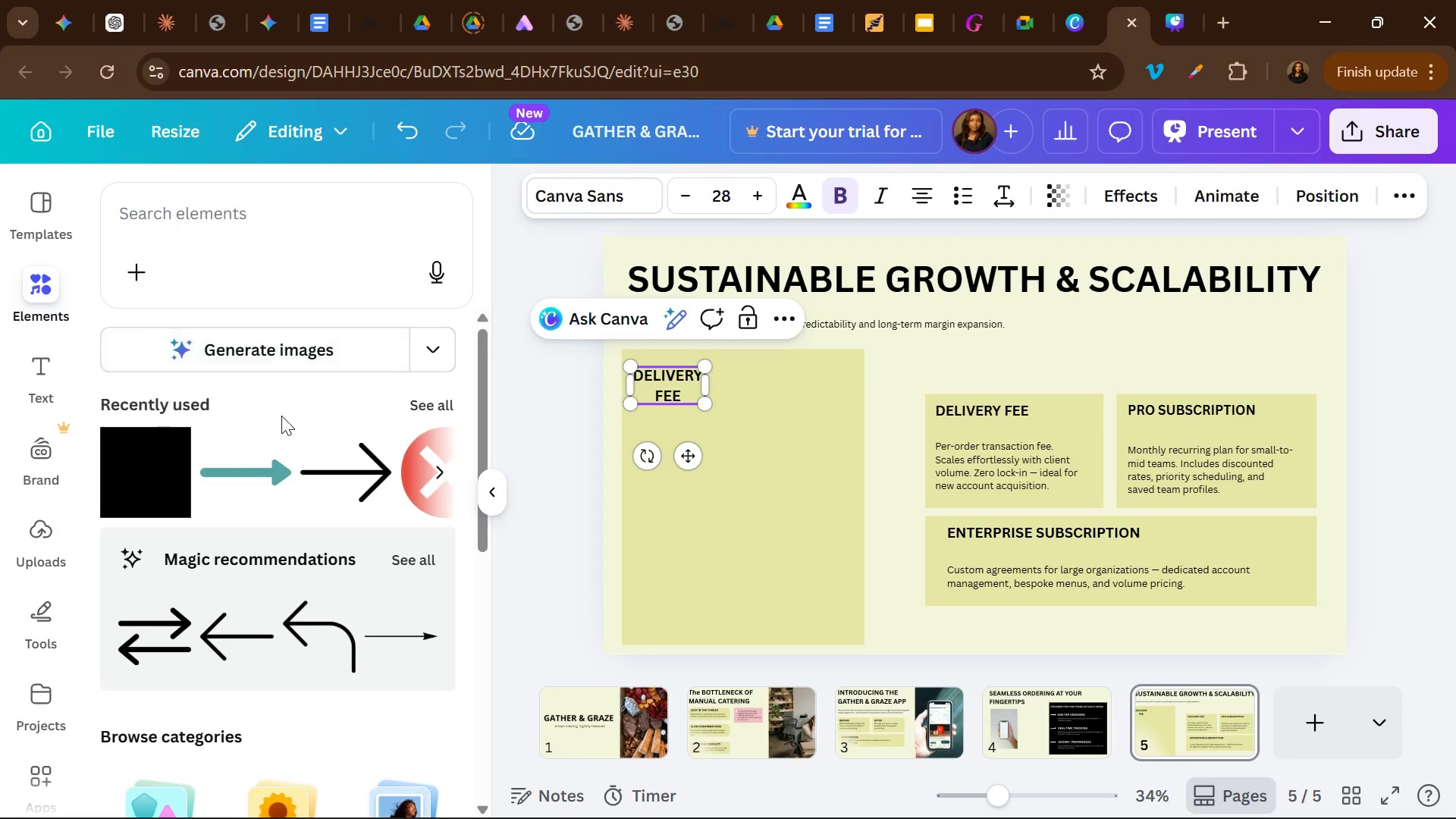 
mouse_move([283, 441])
 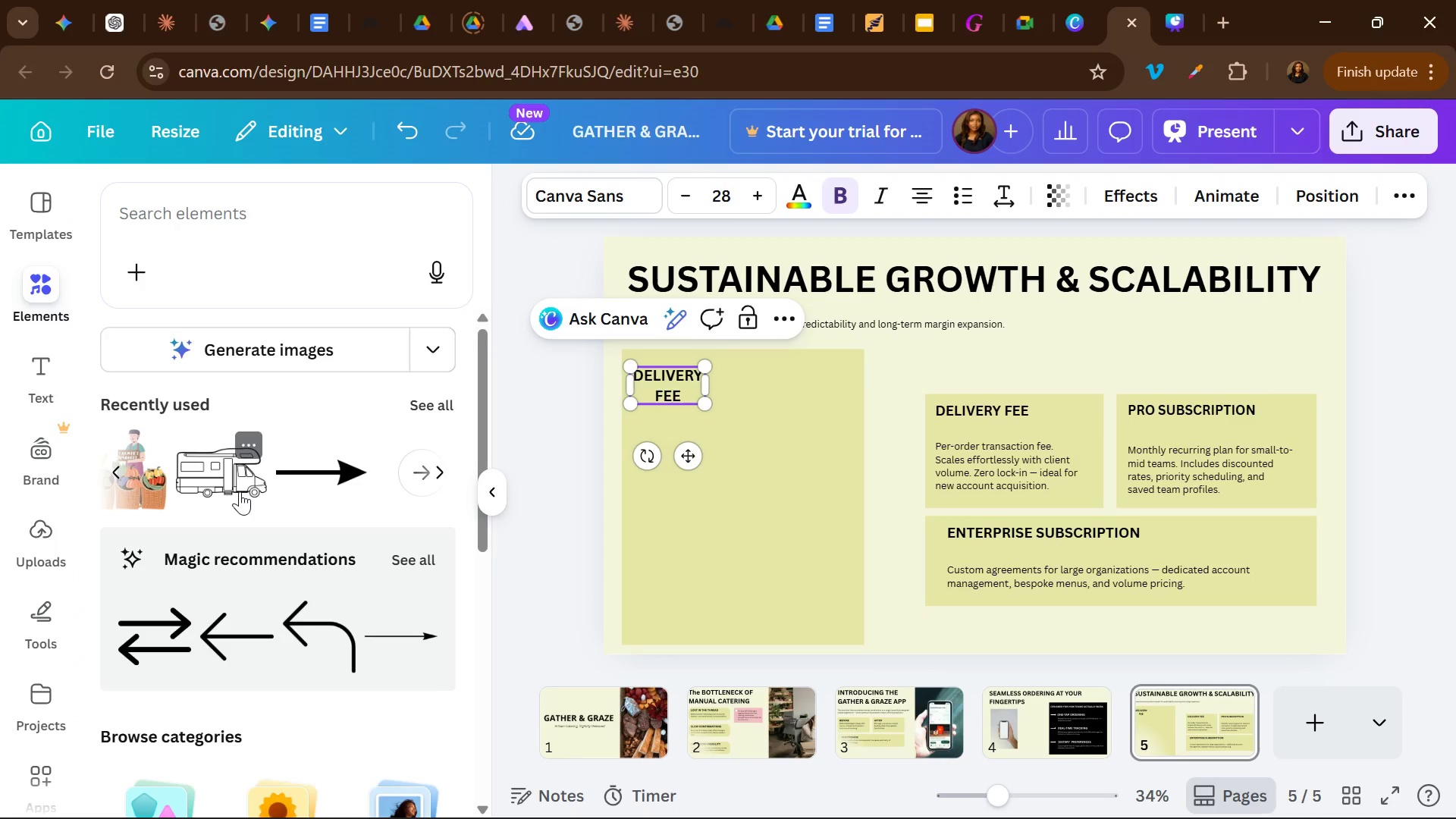 
left_click([240, 491])
 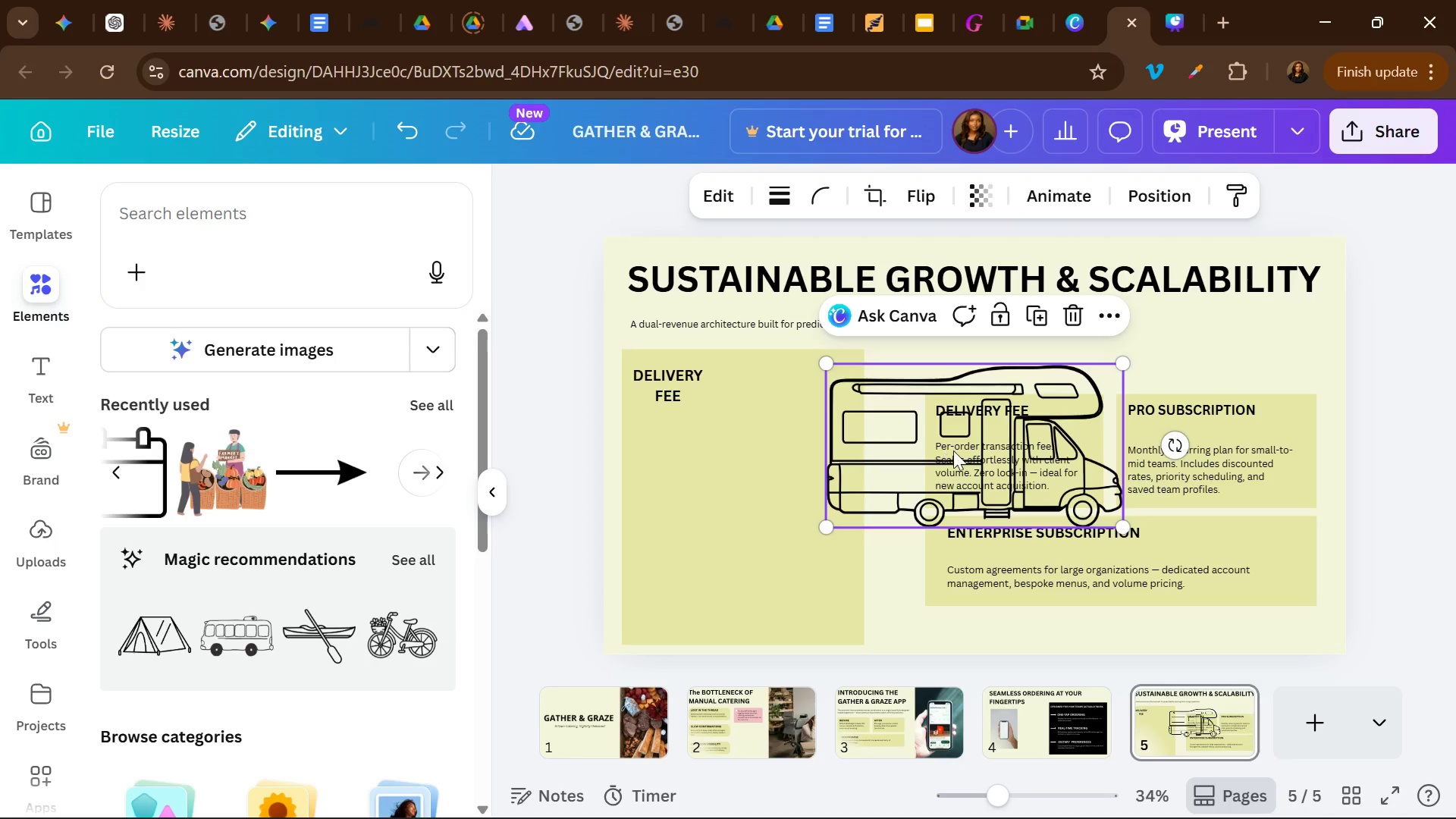 
left_click_drag(start_coordinate=[954, 450], to_coordinate=[814, 450])
 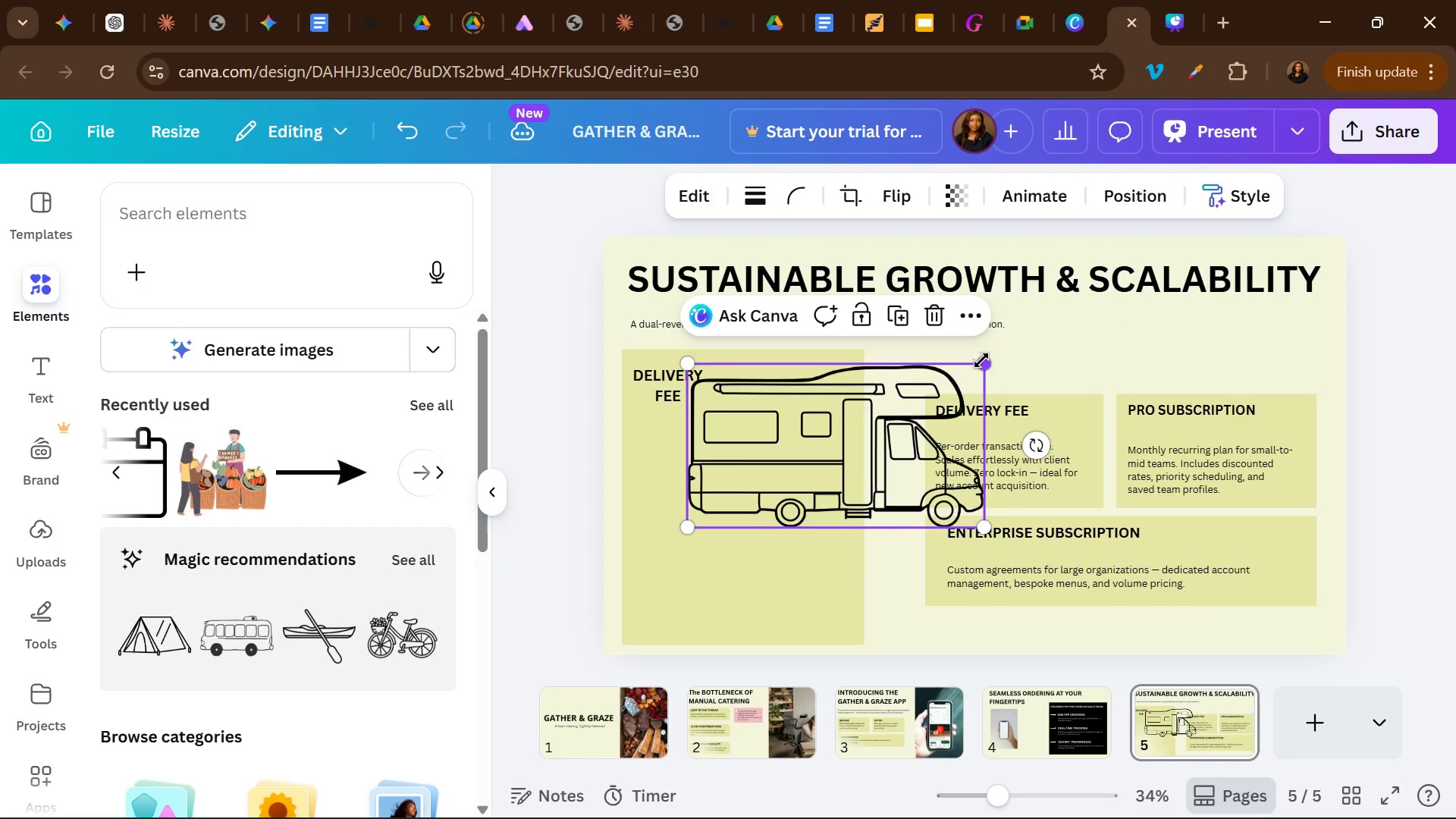 
left_click_drag(start_coordinate=[981, 360], to_coordinate=[770, 433])
 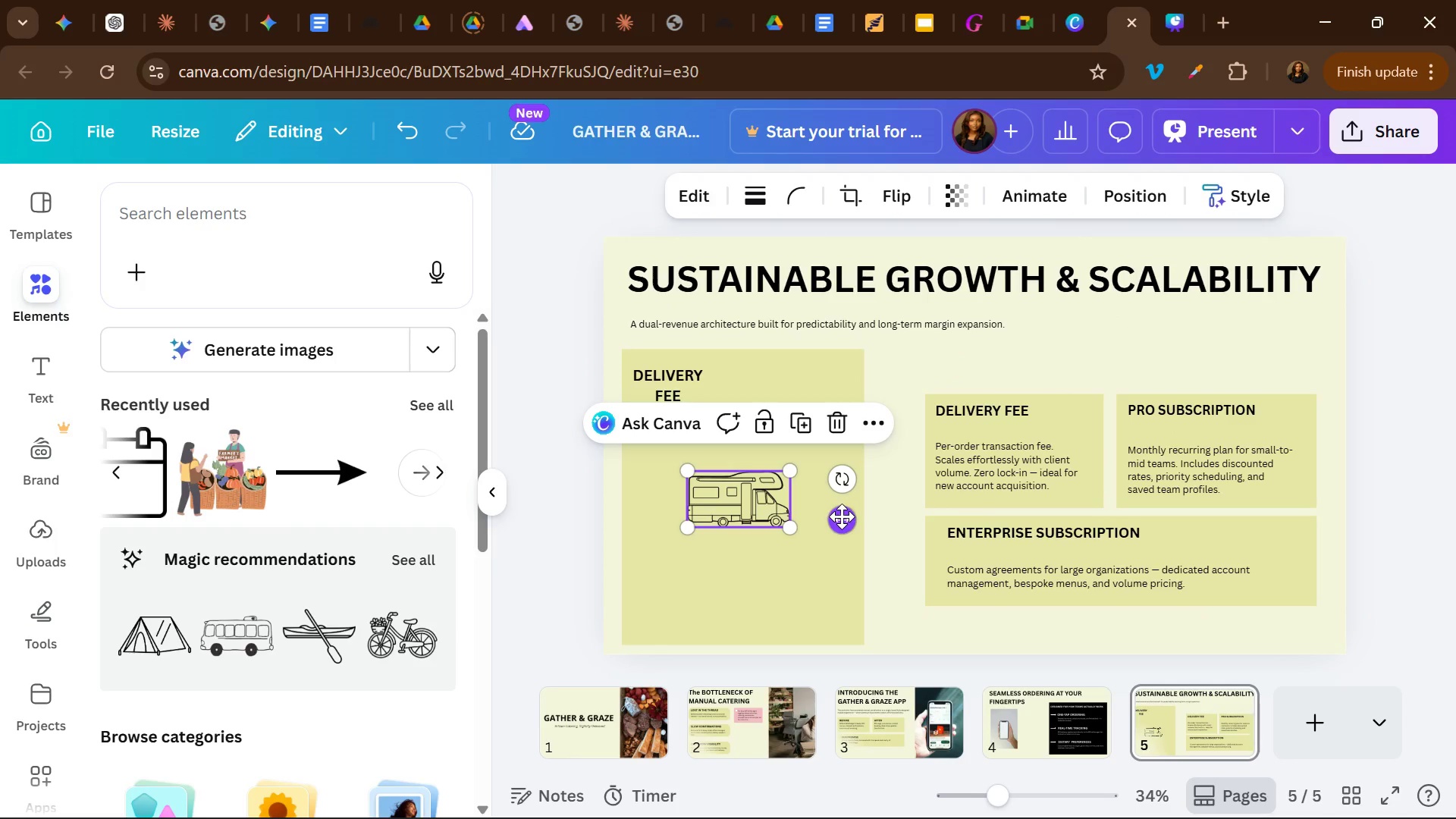 
left_click_drag(start_coordinate=[842, 516], to_coordinate=[890, 416])
 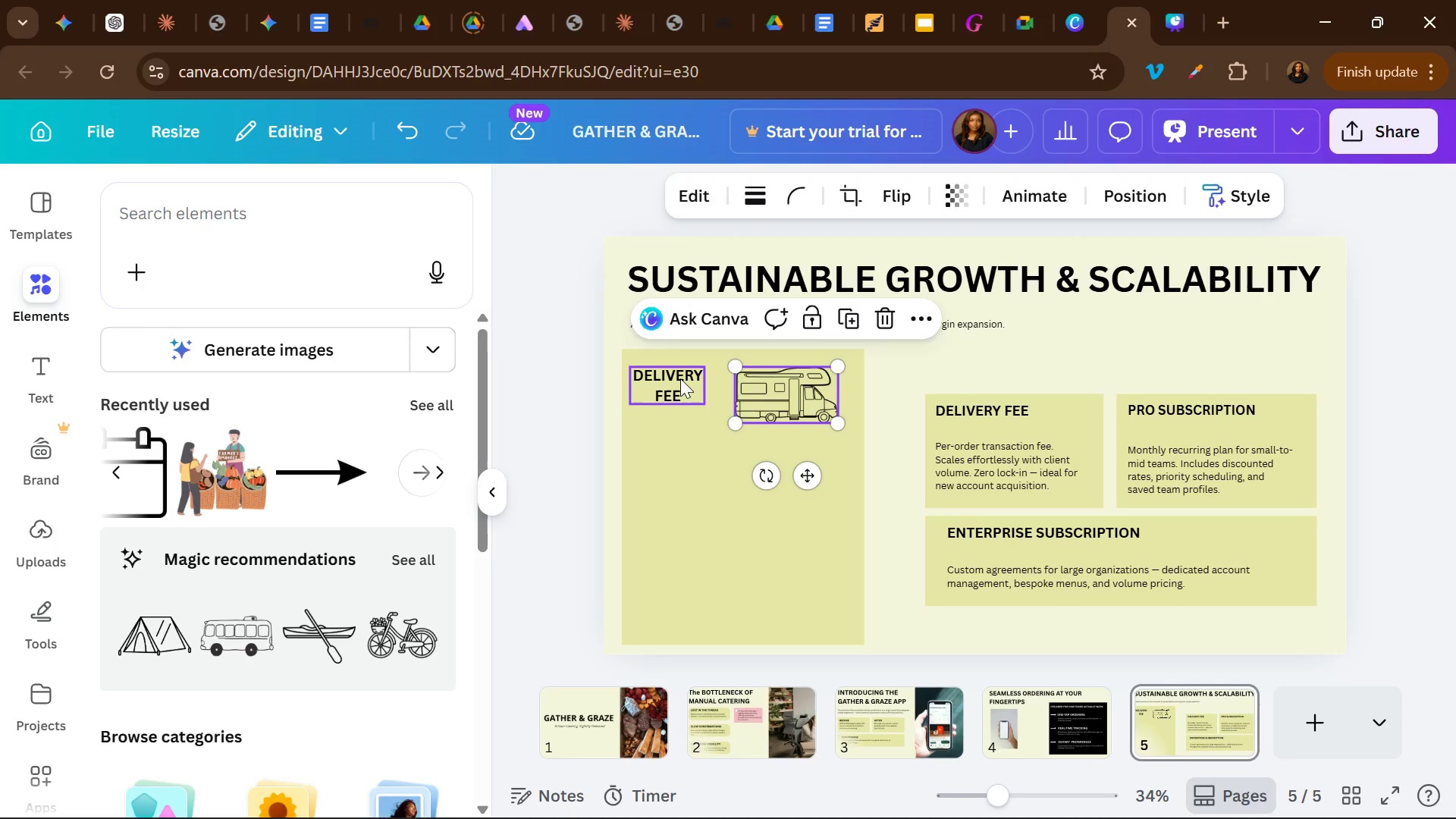 
left_click([680, 378])
 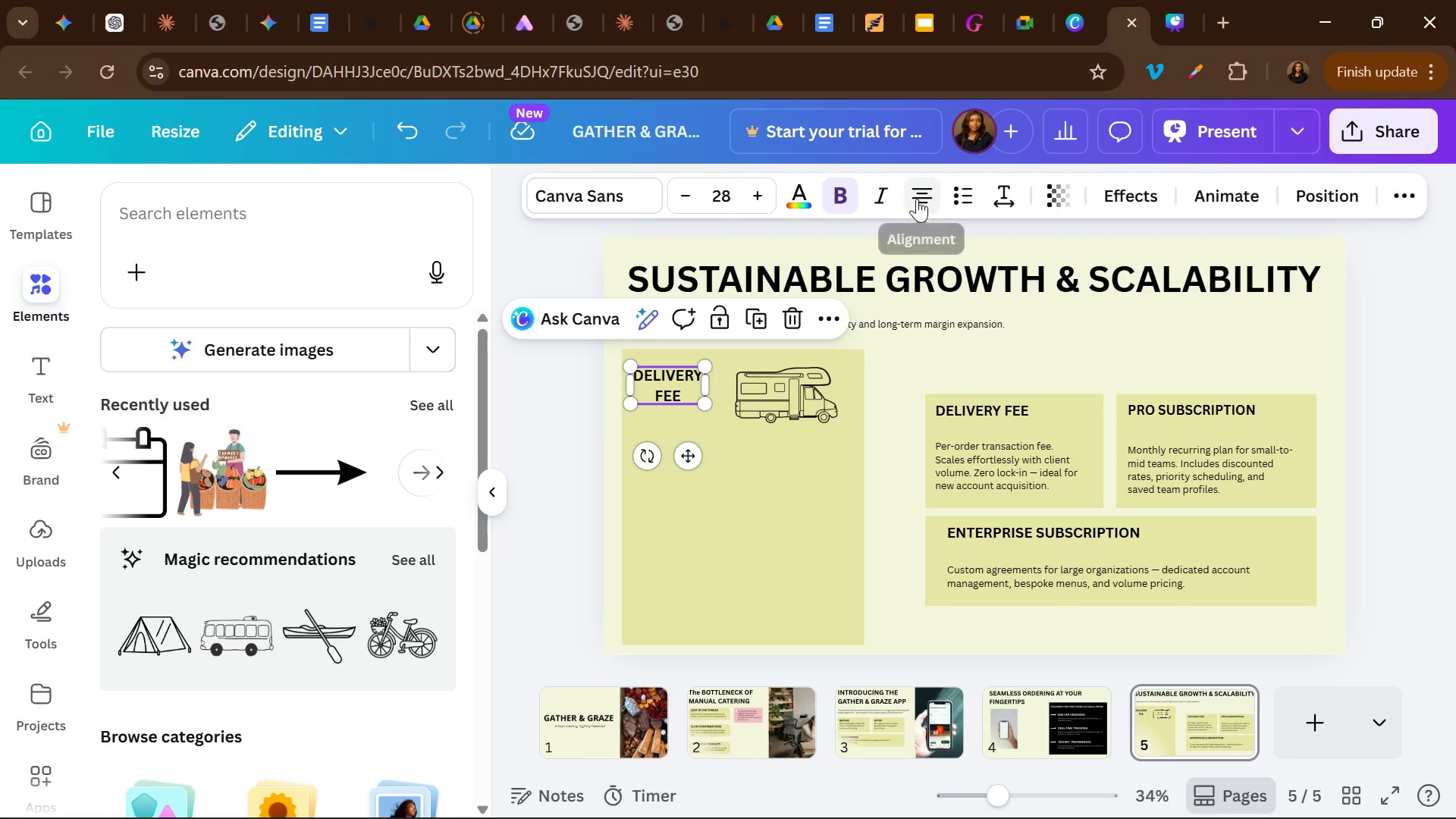 
left_click([917, 199])
 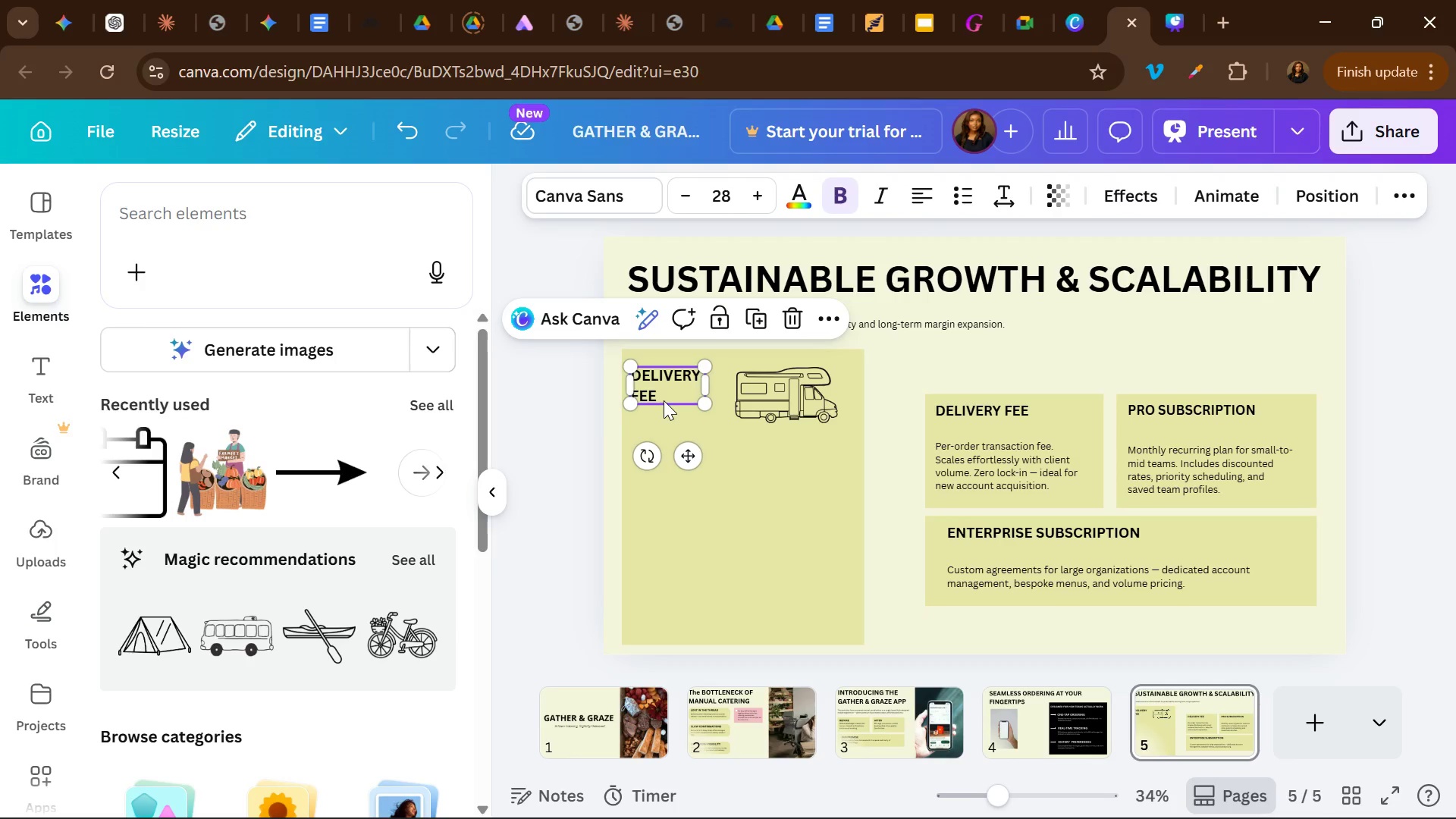 
left_click([664, 400])
 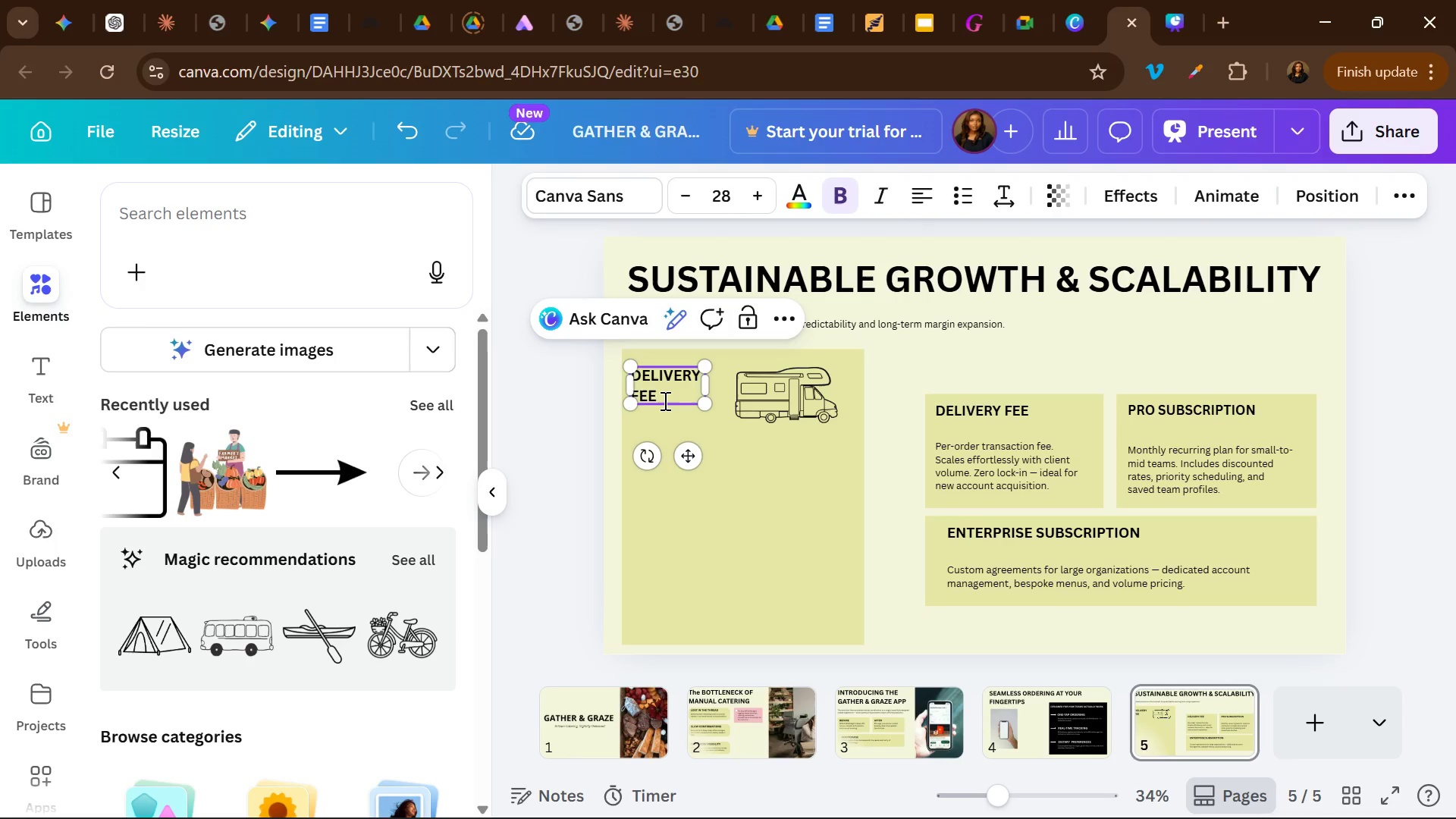 
key(S)
 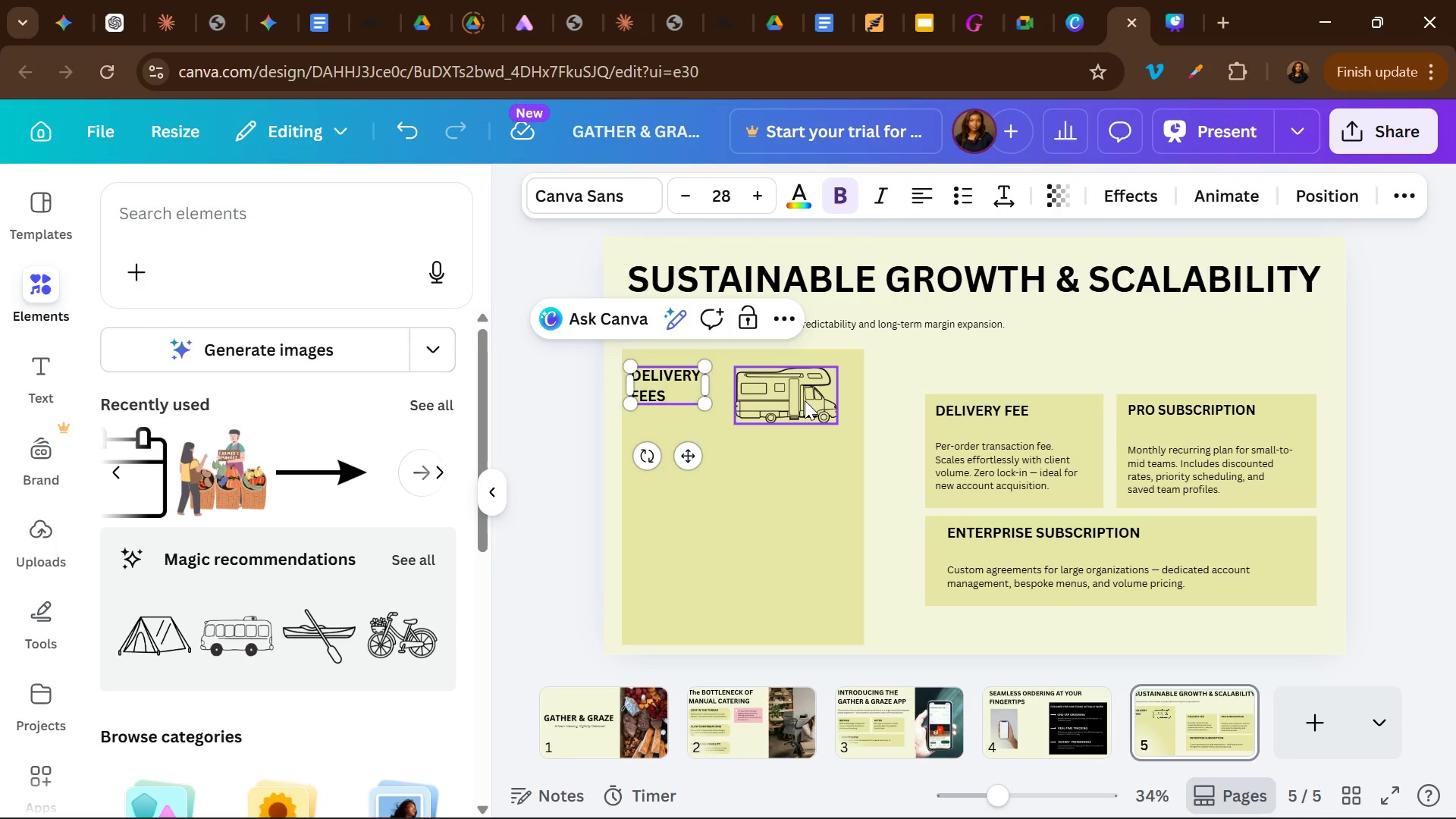 
left_click_drag(start_coordinate=[805, 400], to_coordinate=[821, 419])
 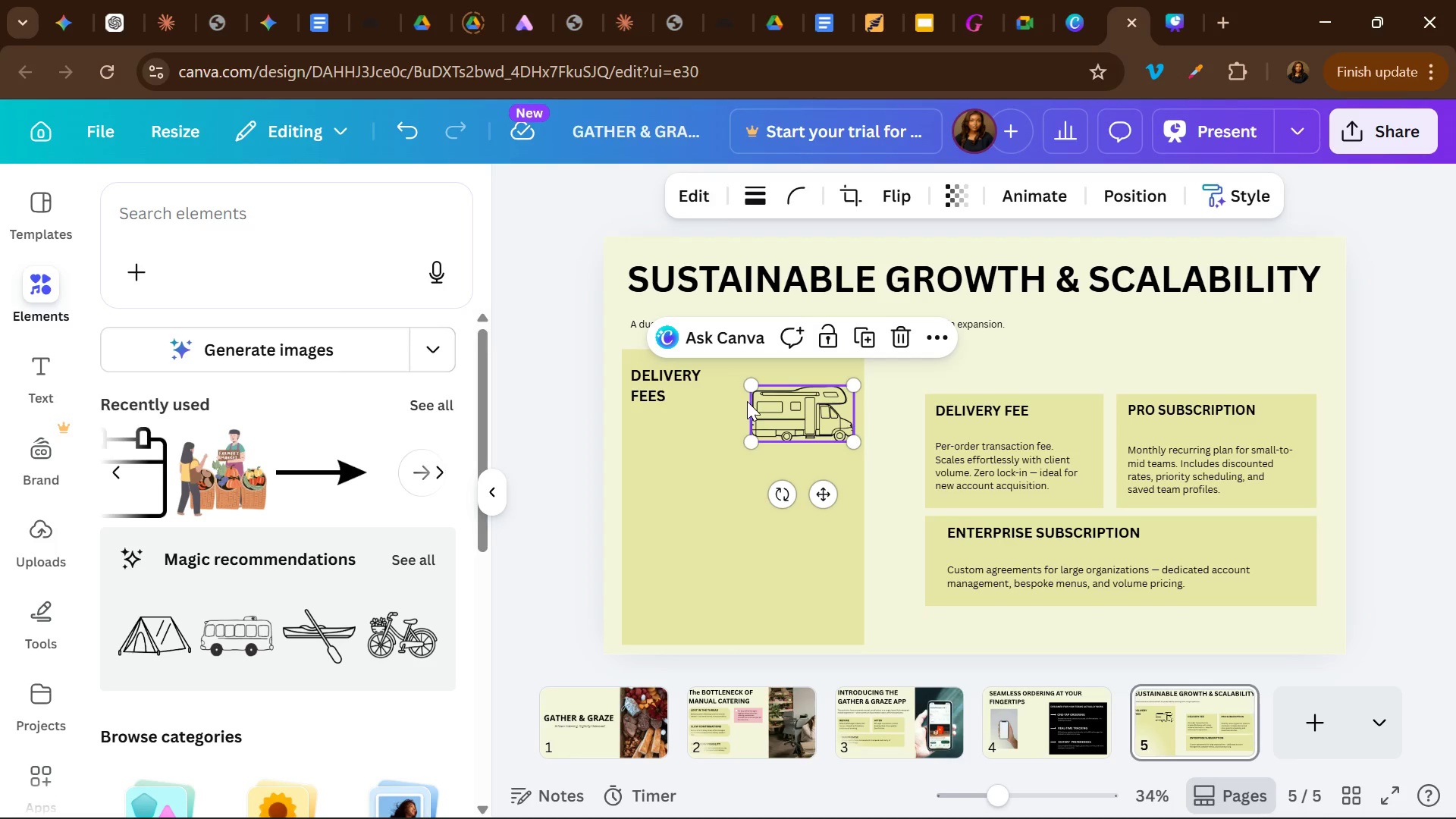 
left_click([641, 393])
 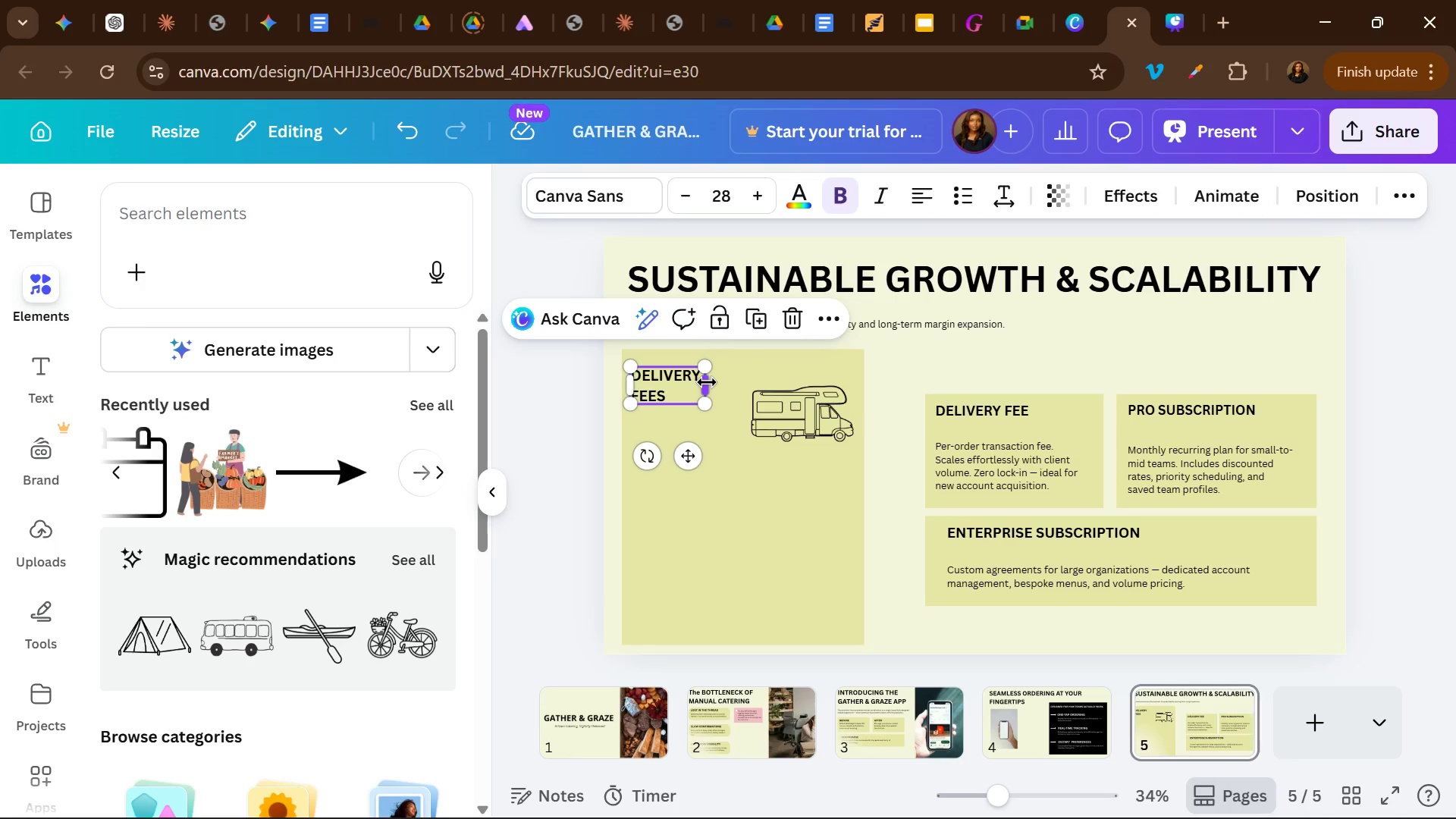 
left_click_drag(start_coordinate=[707, 382], to_coordinate=[711, 383])
 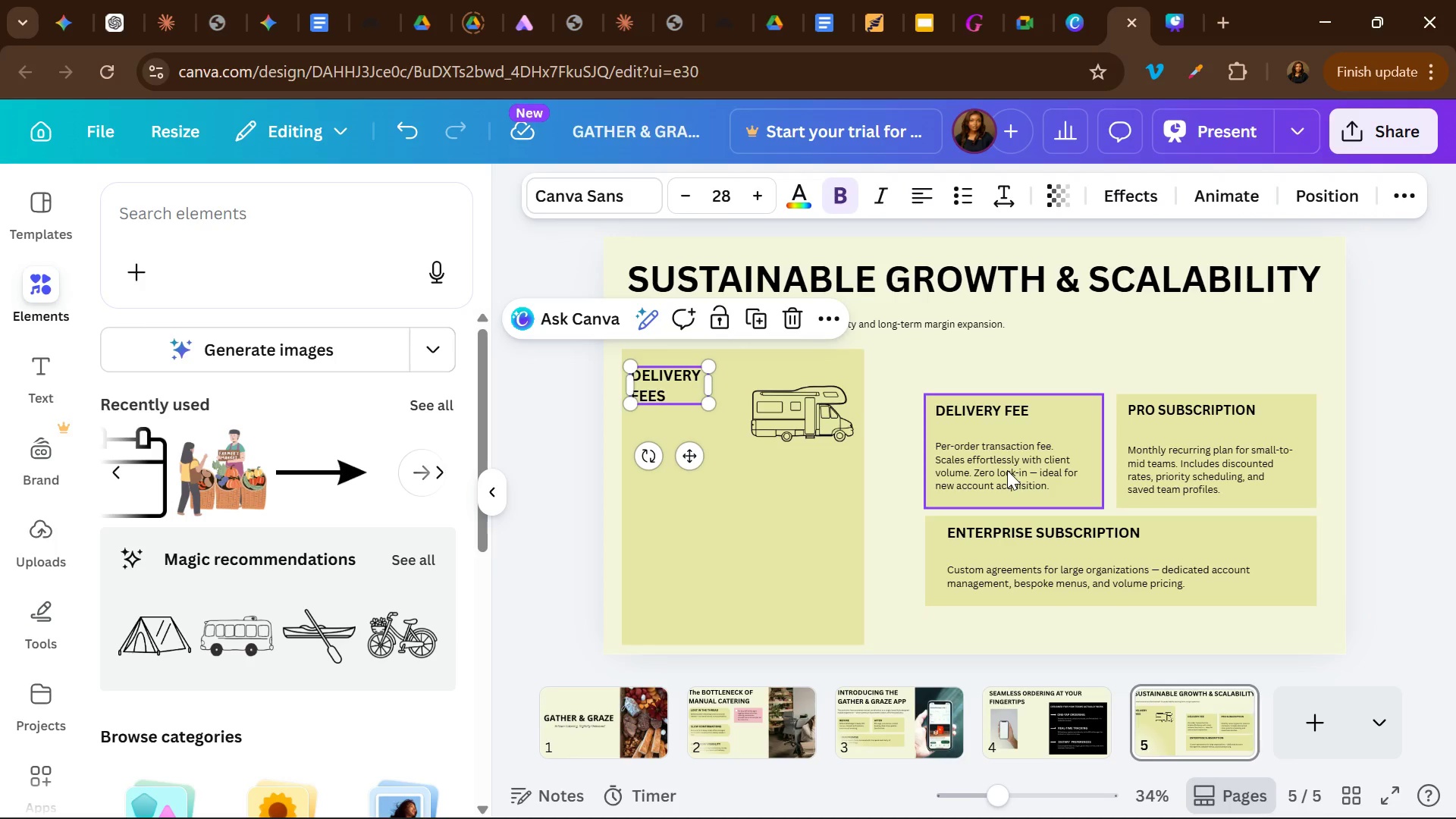 
double_click([1007, 470])
 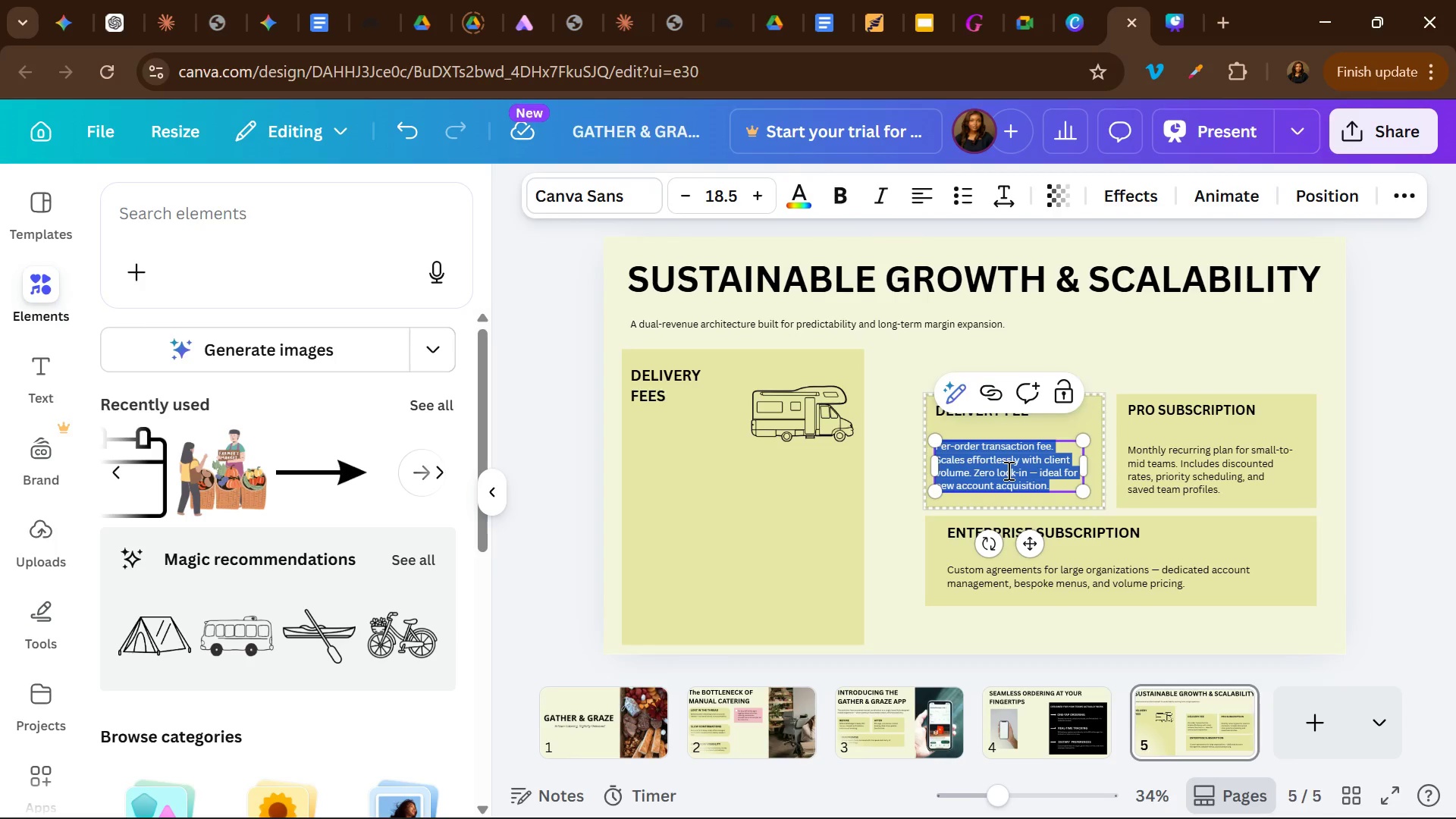 
triple_click([1007, 470])
 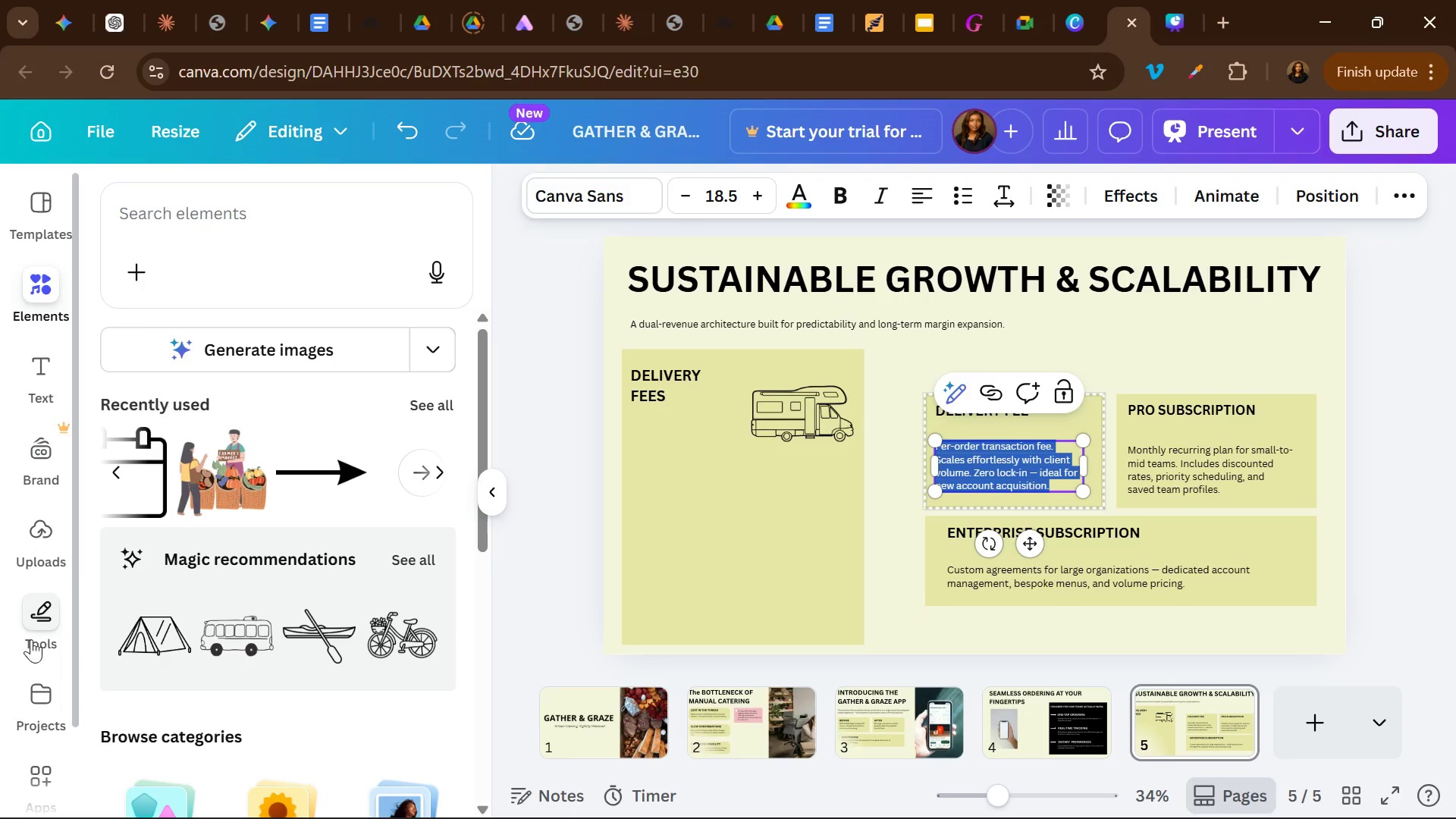 
left_click([48, 399])
 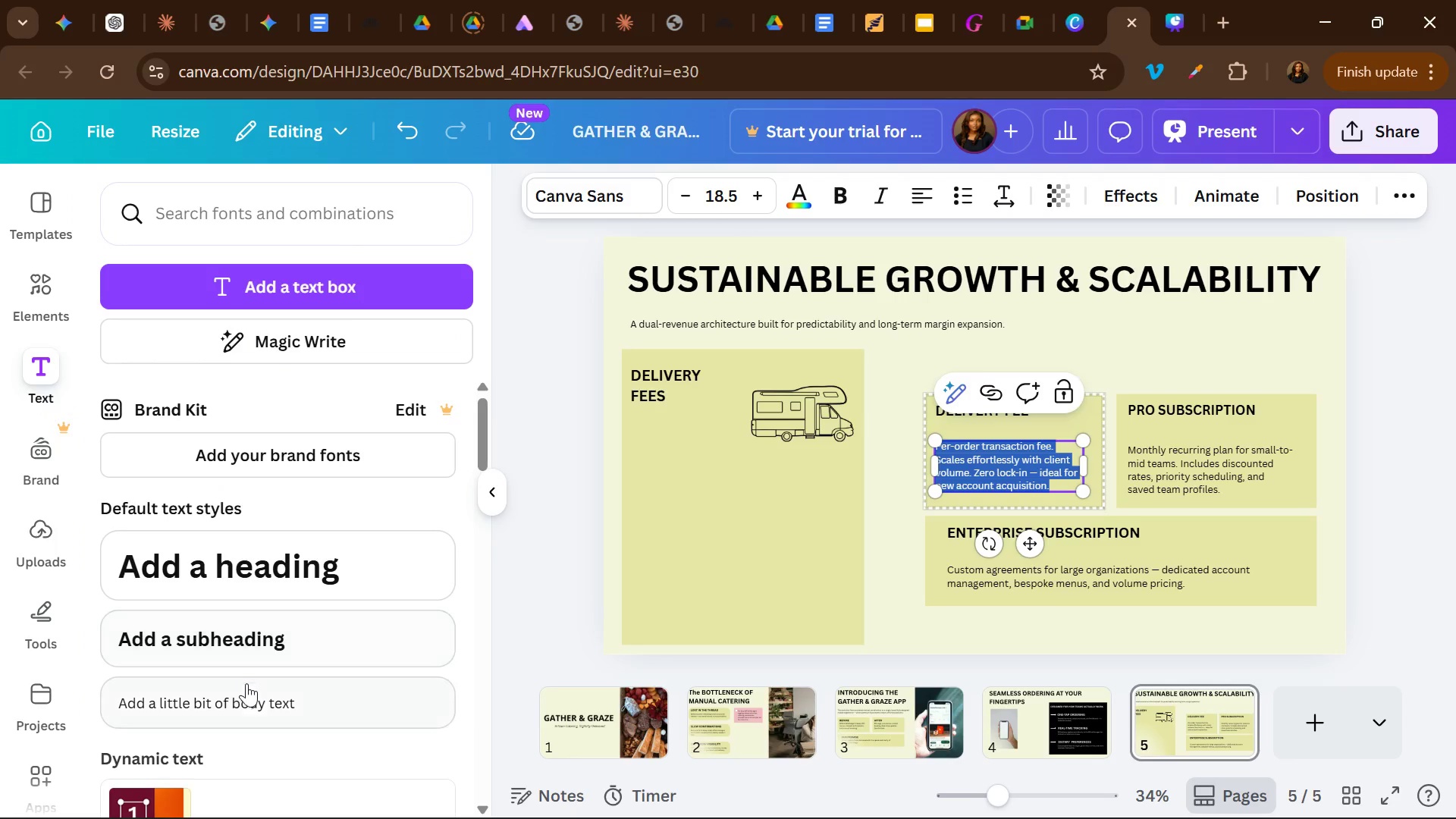 
left_click([248, 691])
 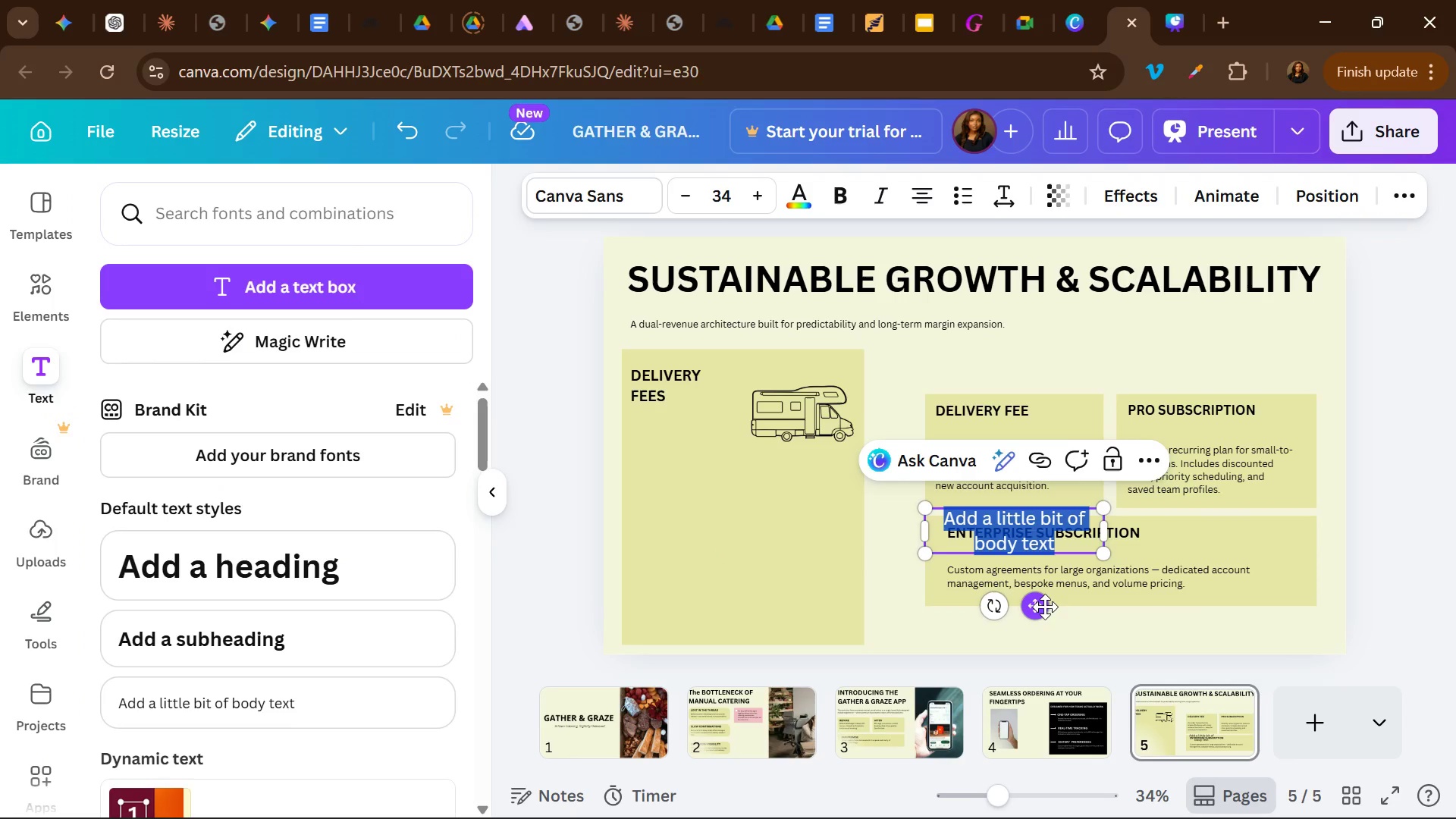 
left_click_drag(start_coordinate=[1042, 607], to_coordinate=[770, 582])
 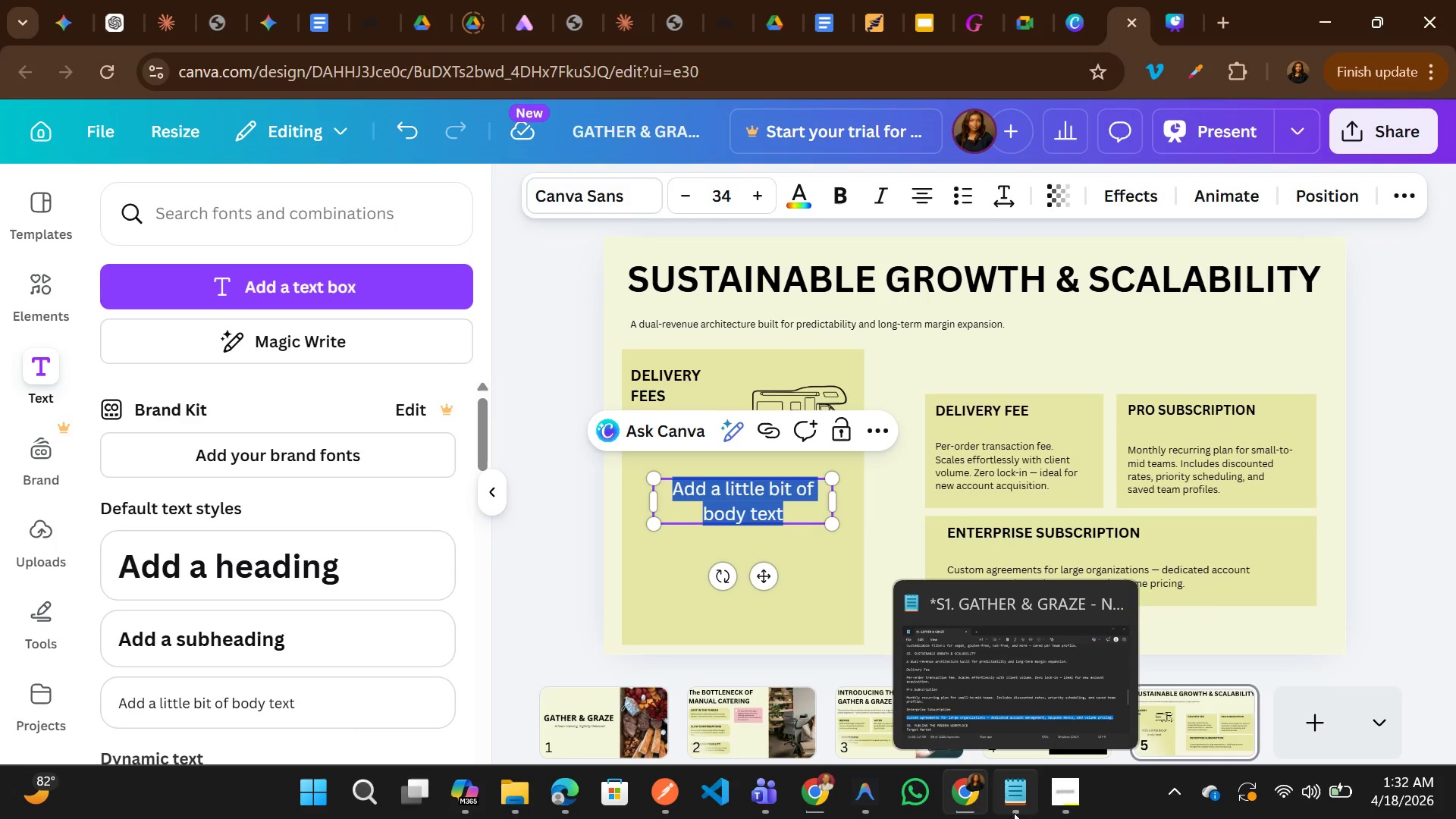 
left_click([996, 670])
 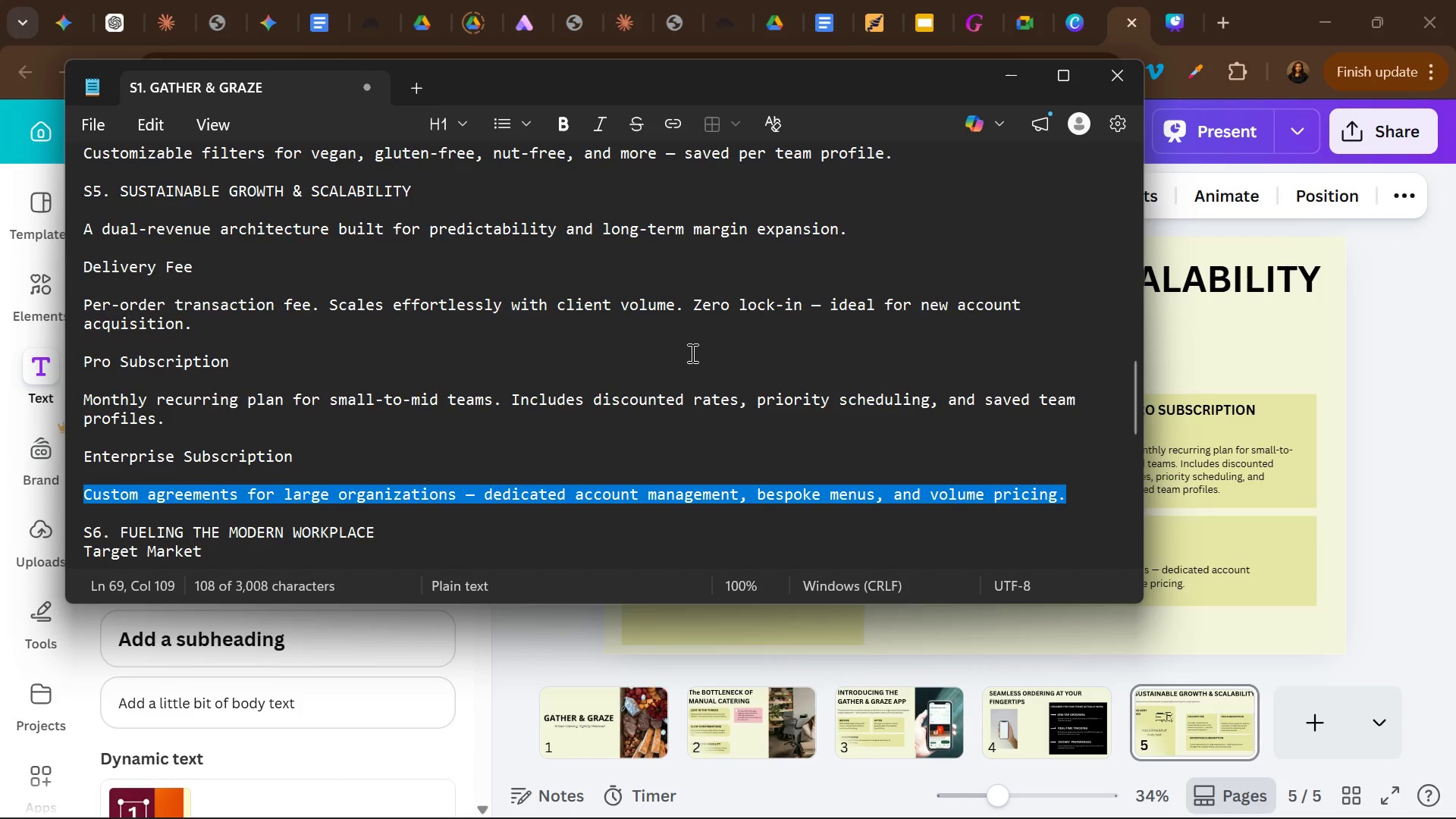 
scroll: coordinate [691, 353], scroll_direction: down, amount: 3.0
 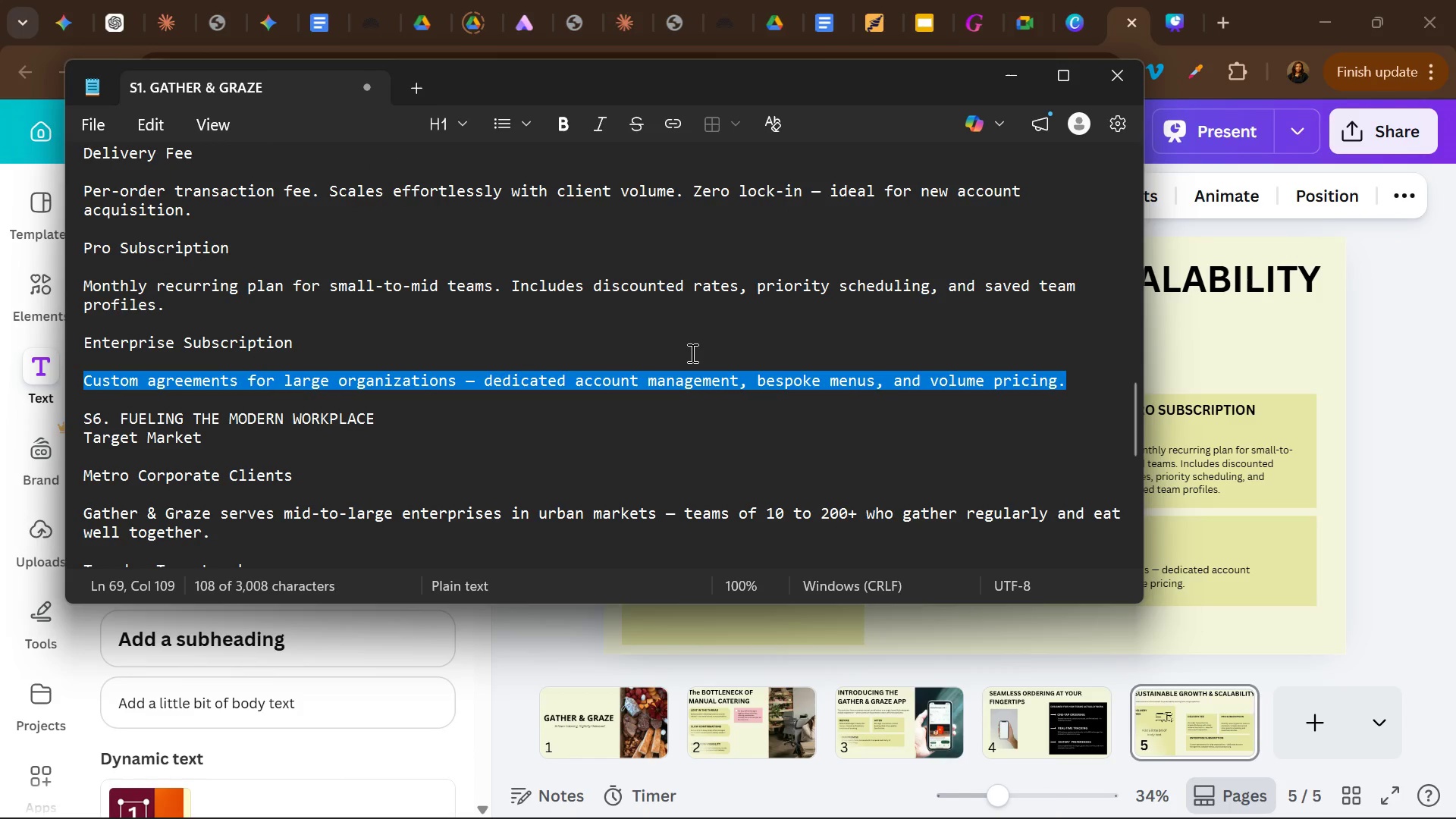 
scroll: coordinate [691, 353], scroll_direction: up, amount: 5.0
 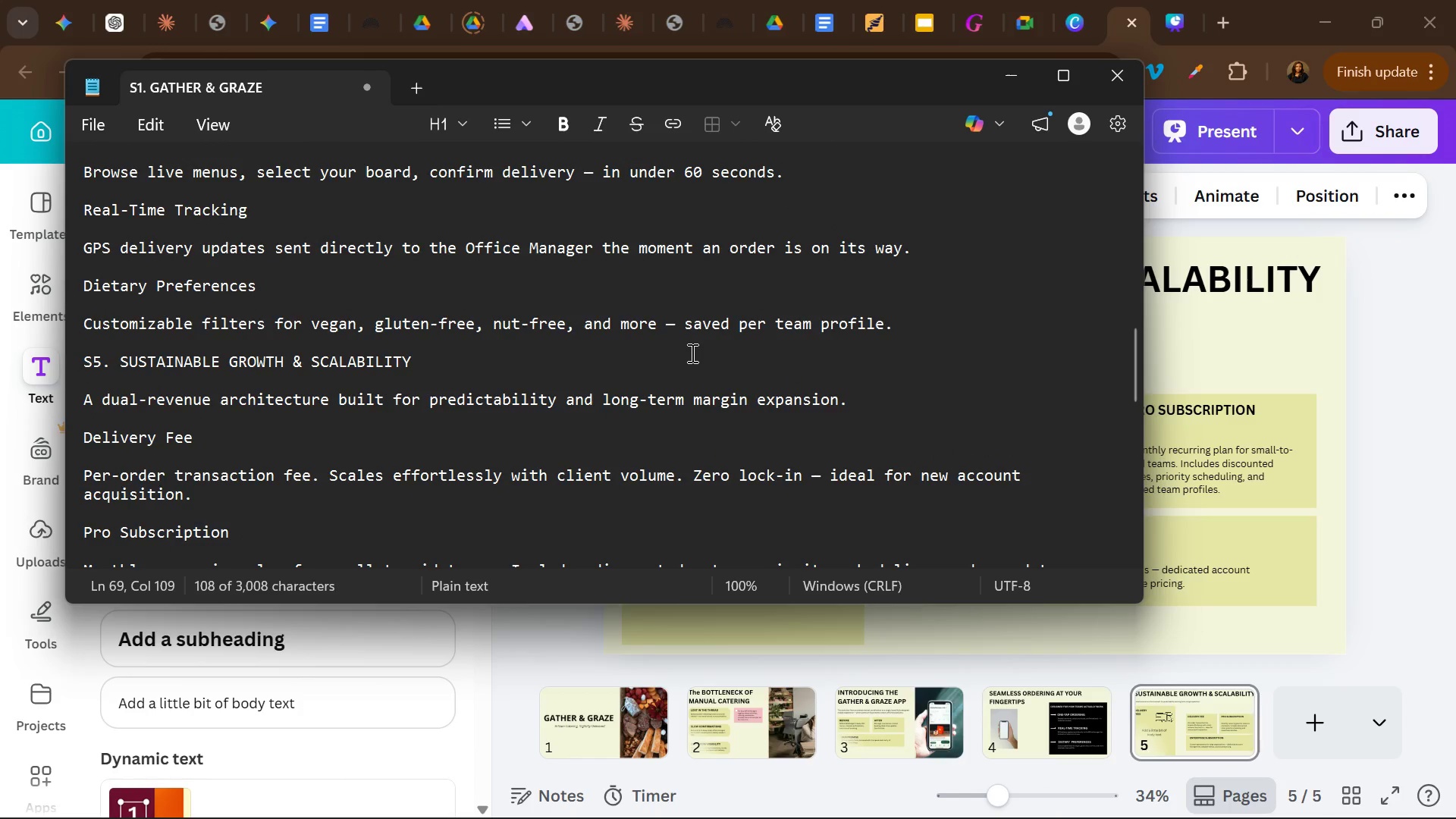 
wait(5.62)
 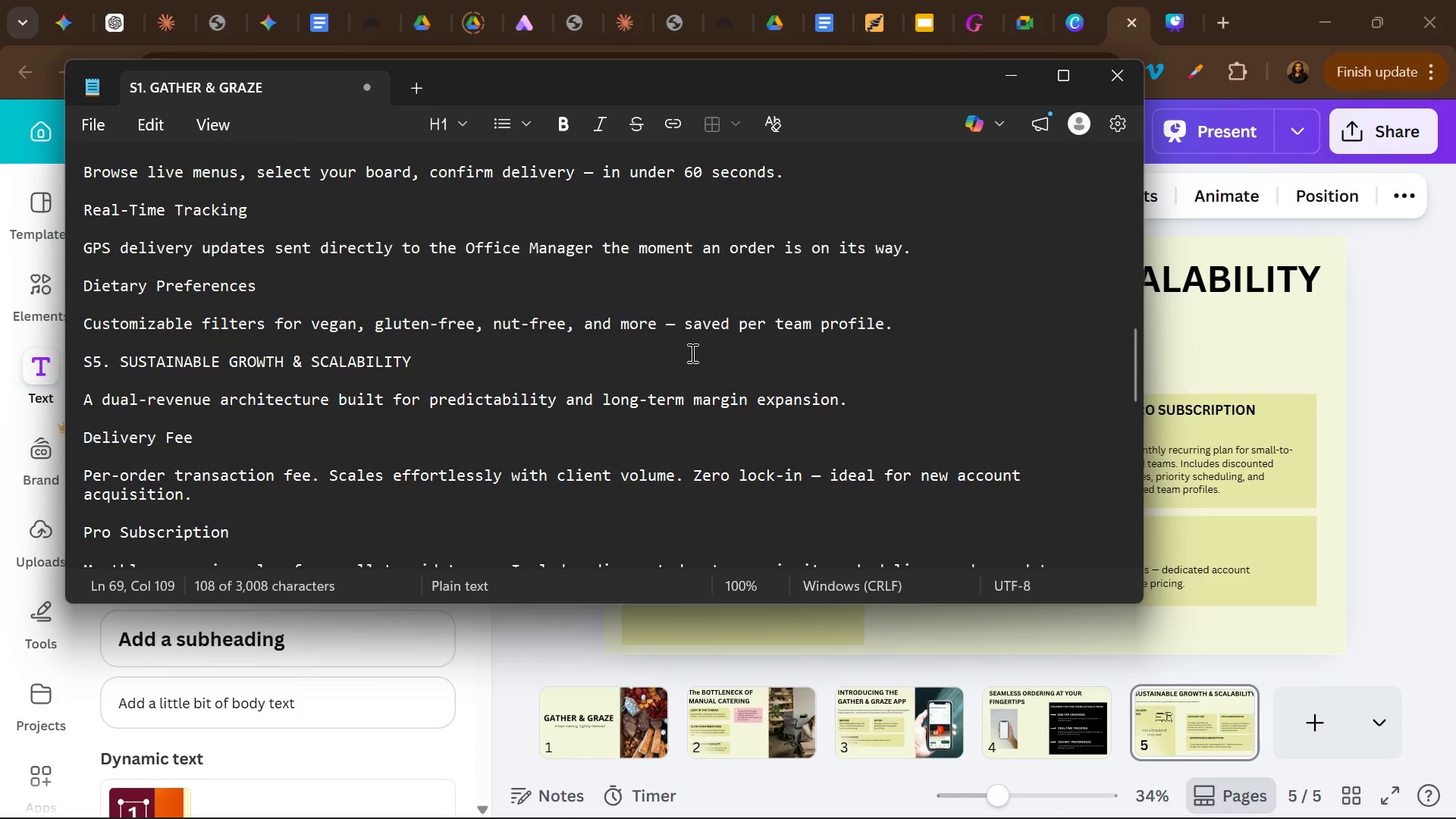 
left_click([1003, 75])
 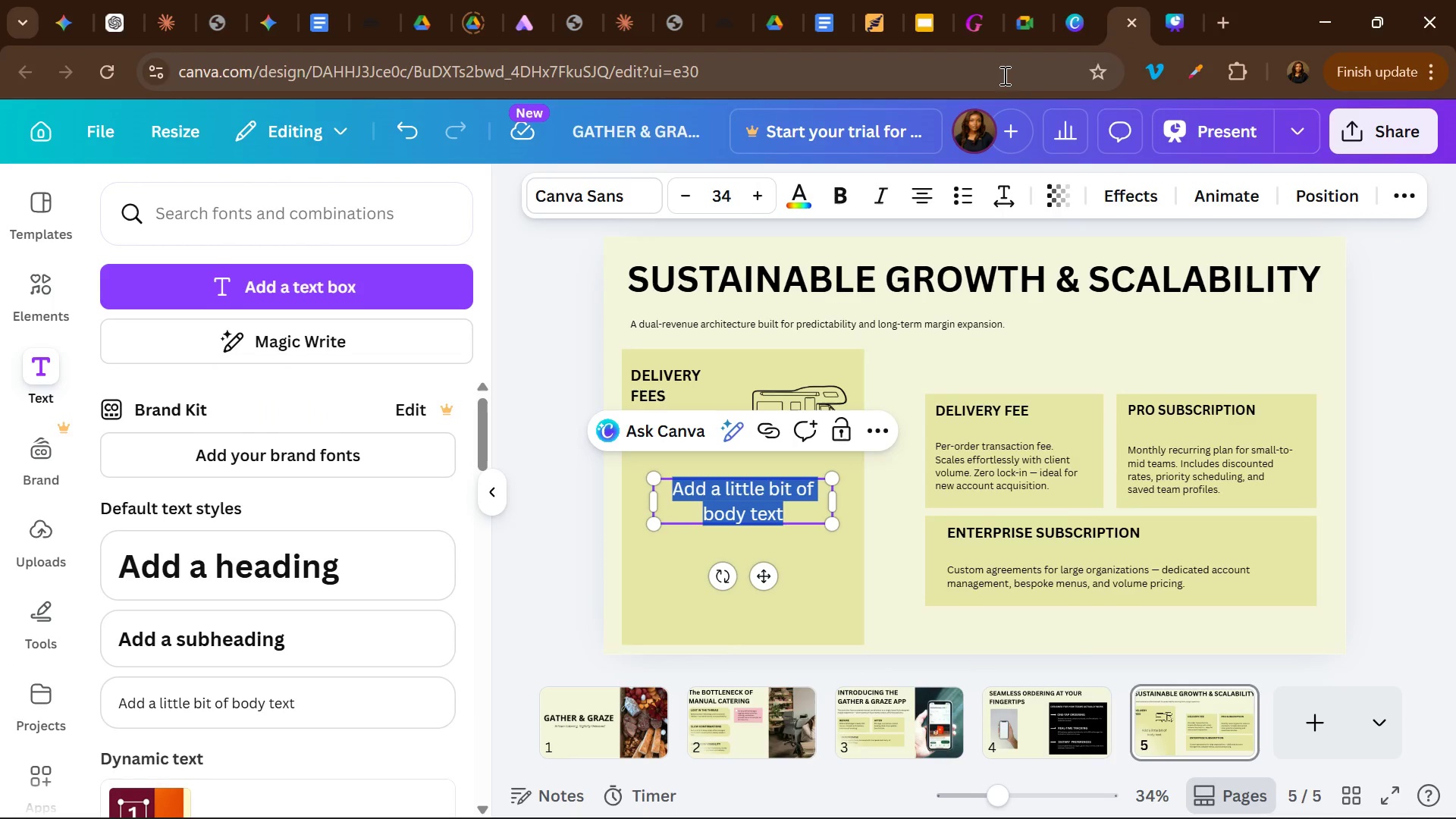 
type(Tr)
key(Backspace)
type(TRAS)
key(Backspace)
key(Backspace)
key(Backspace)
type(ransactional fee per order)
 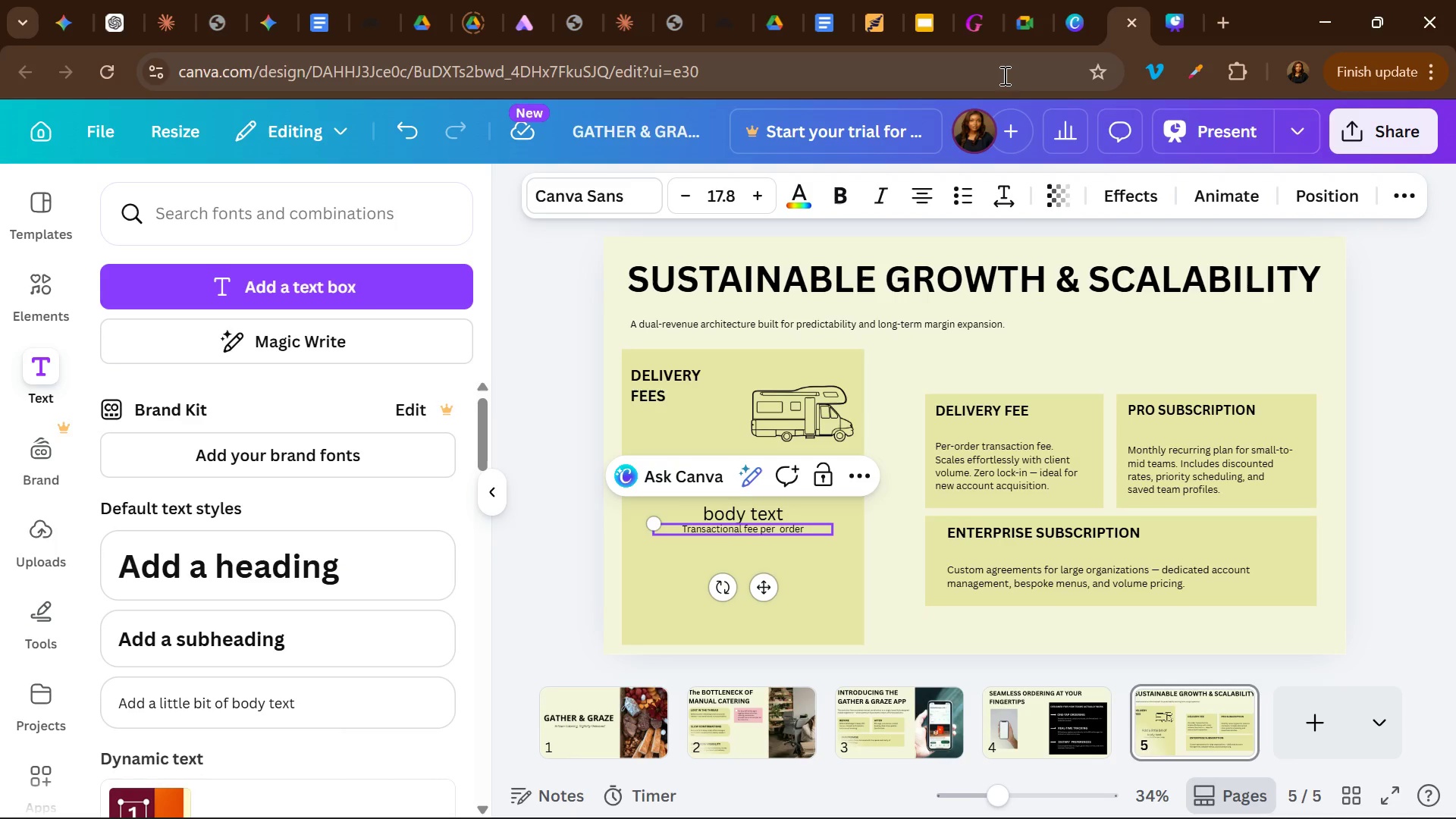 
hold_key(key=Space, duration=5.91)
 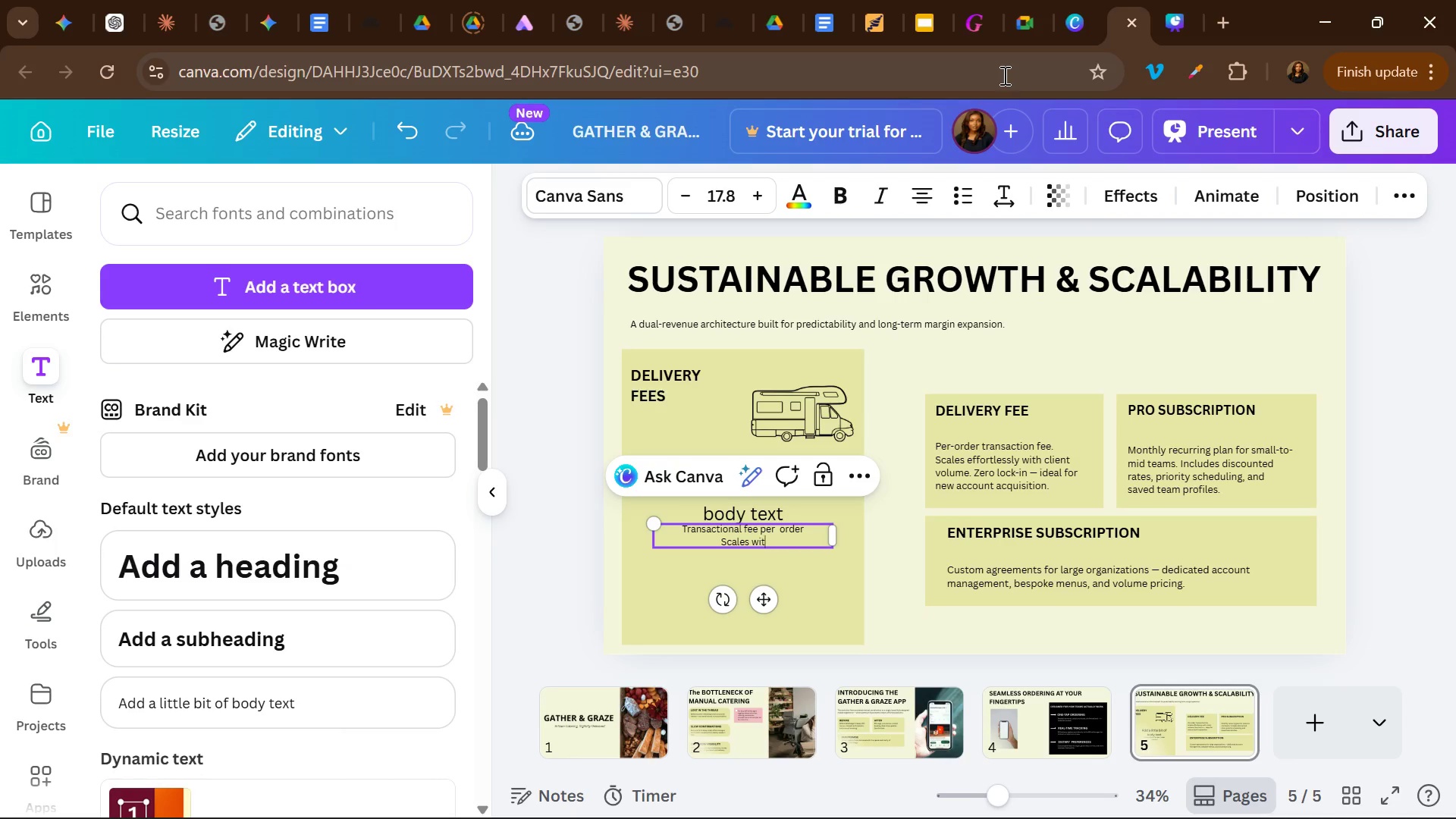 
key(Enter)
 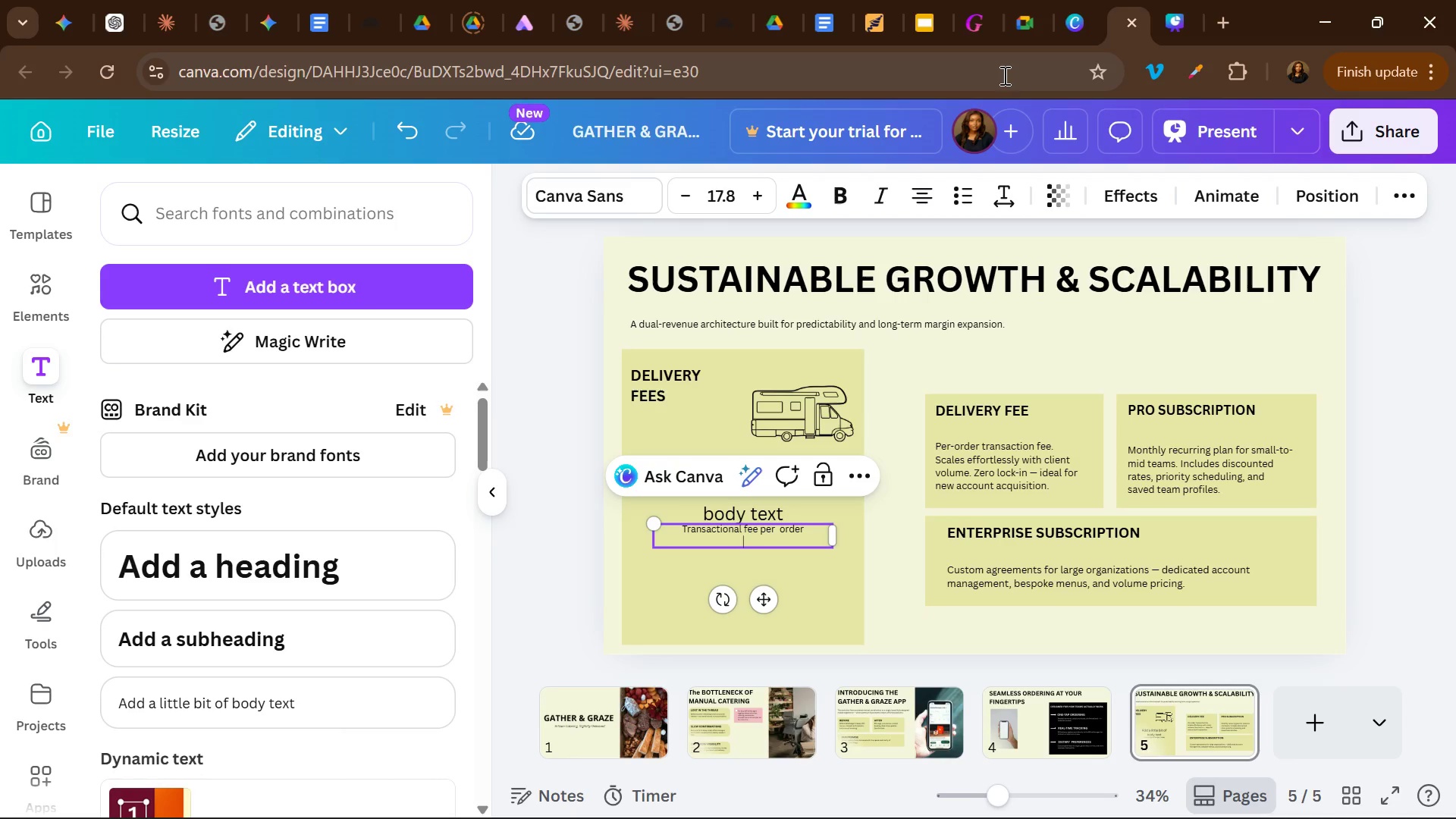 
type(Scaleswith volumw)
key(Backspace)
type(e)
 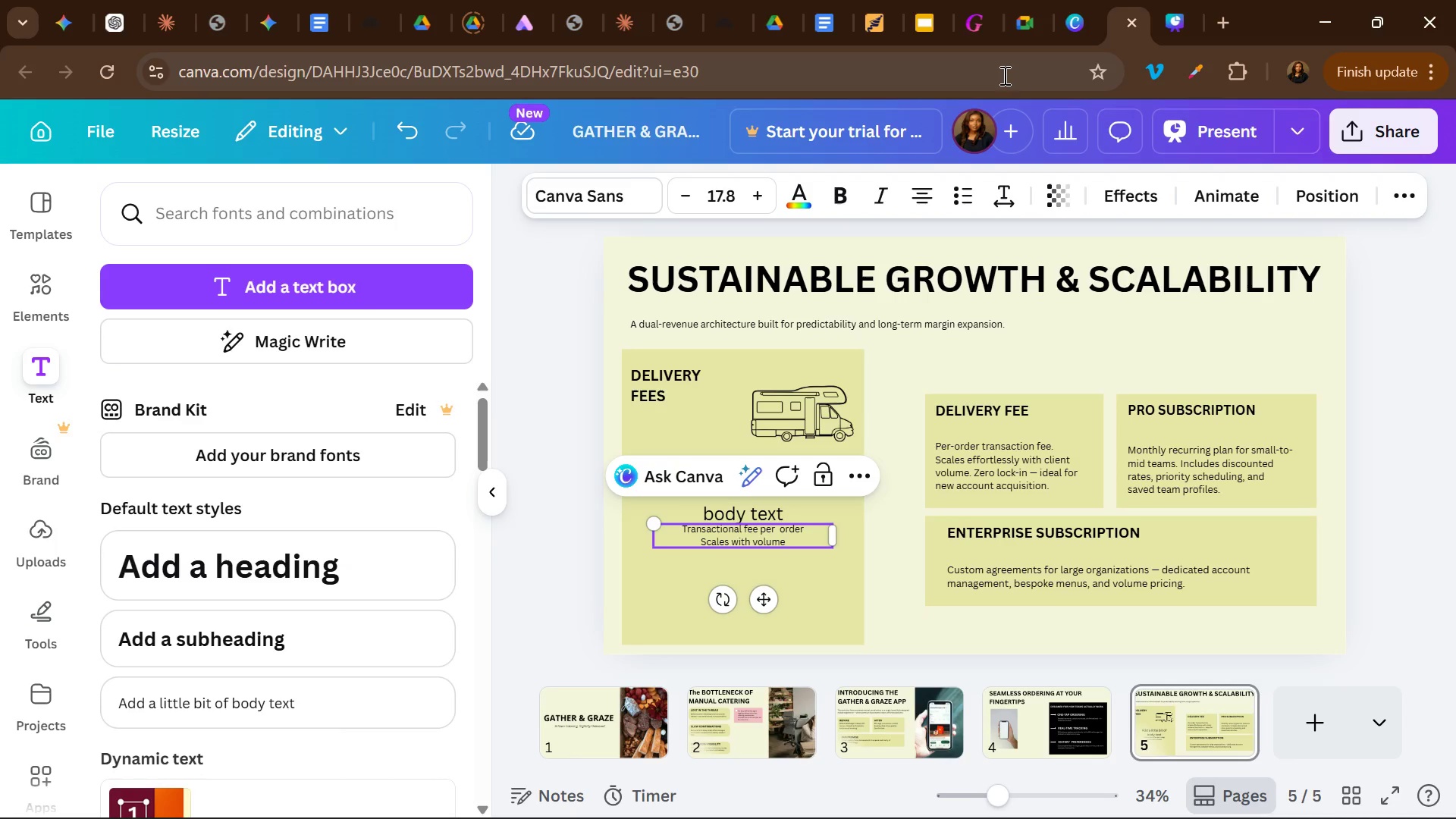 
key(Shift+Enter)
 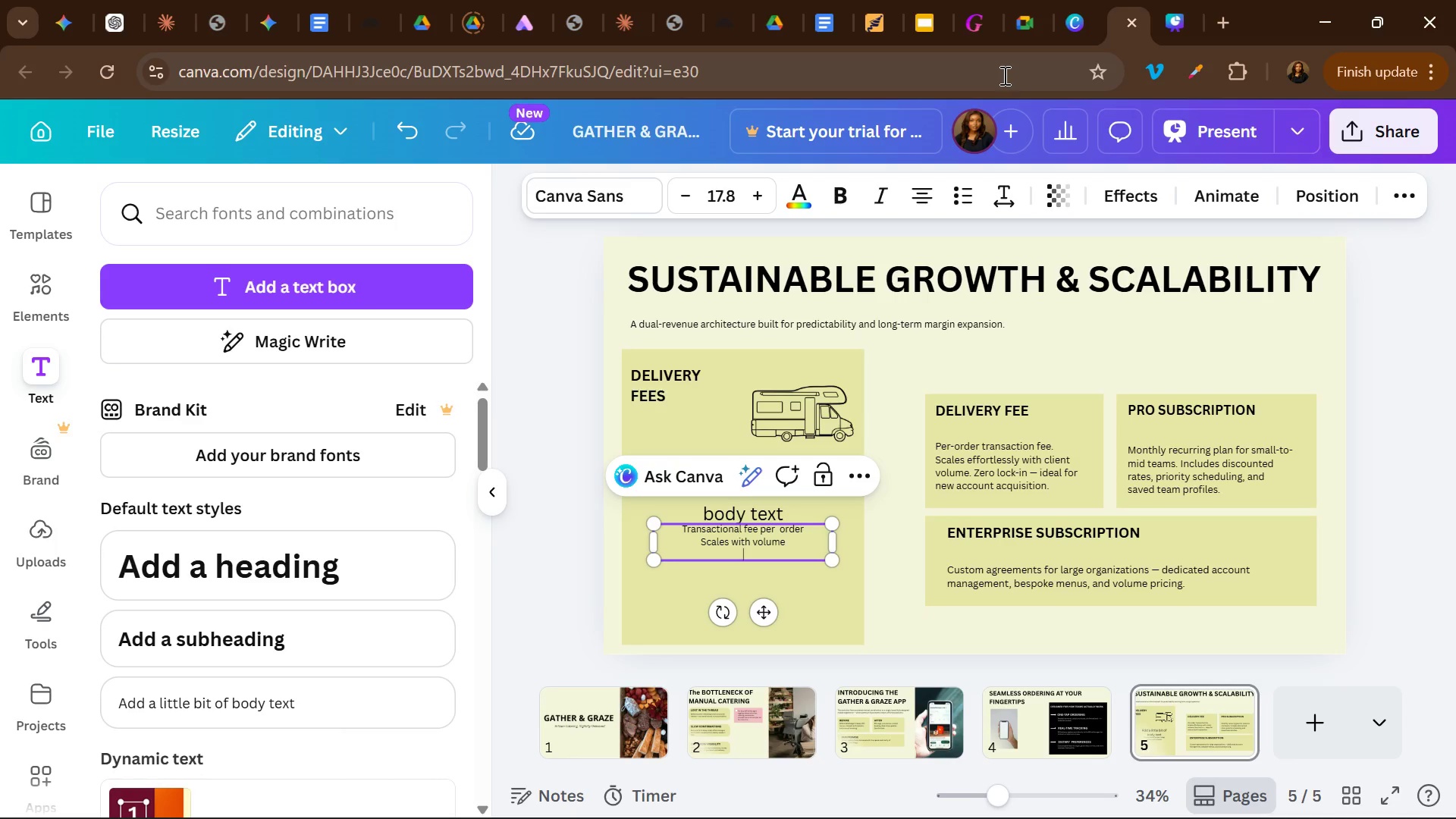 
type(Low commitment entry point)
 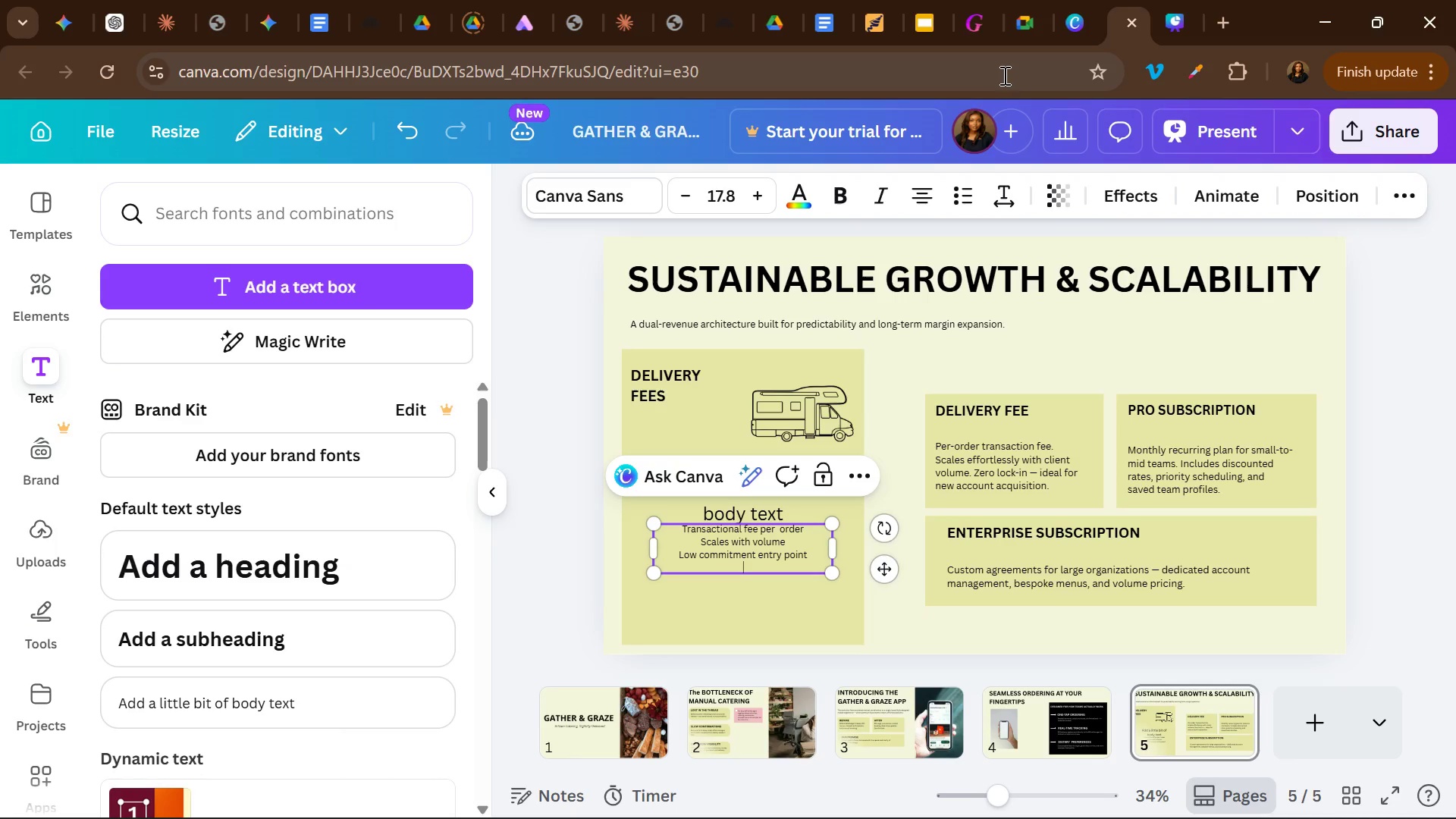 
key(Enter)
 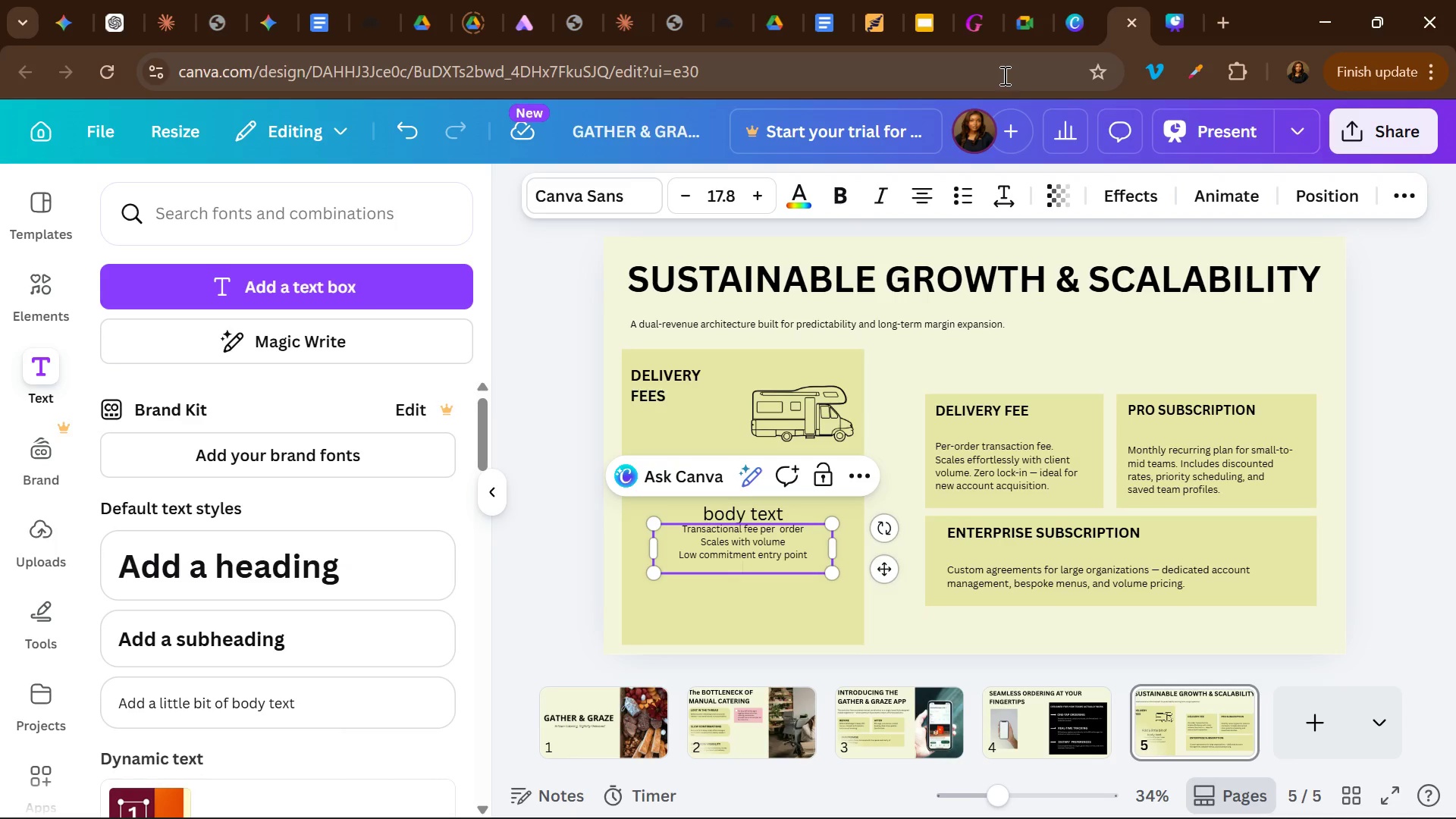 
key(Backspace)
 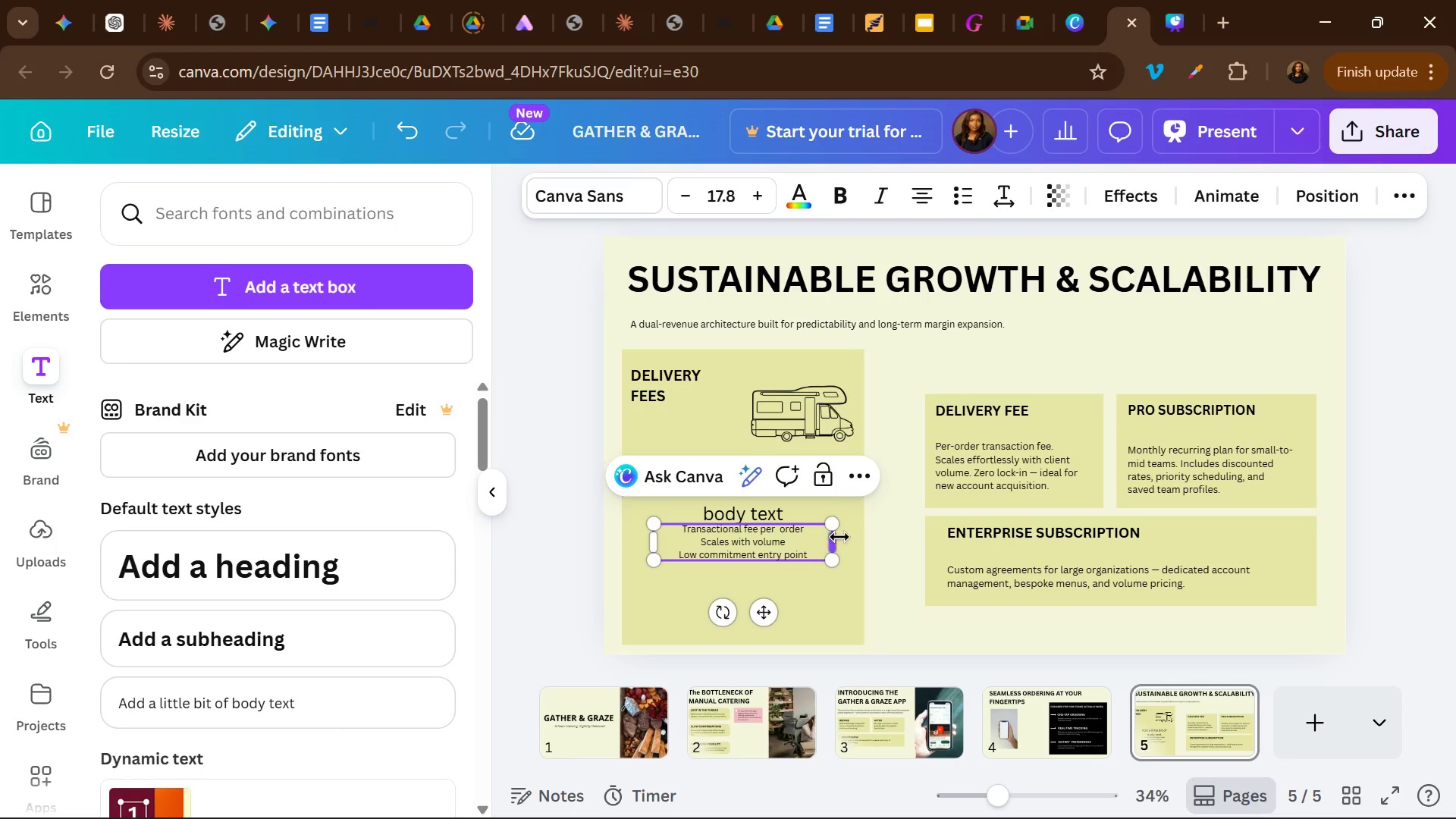 
left_click_drag(start_coordinate=[836, 541], to_coordinate=[790, 542])
 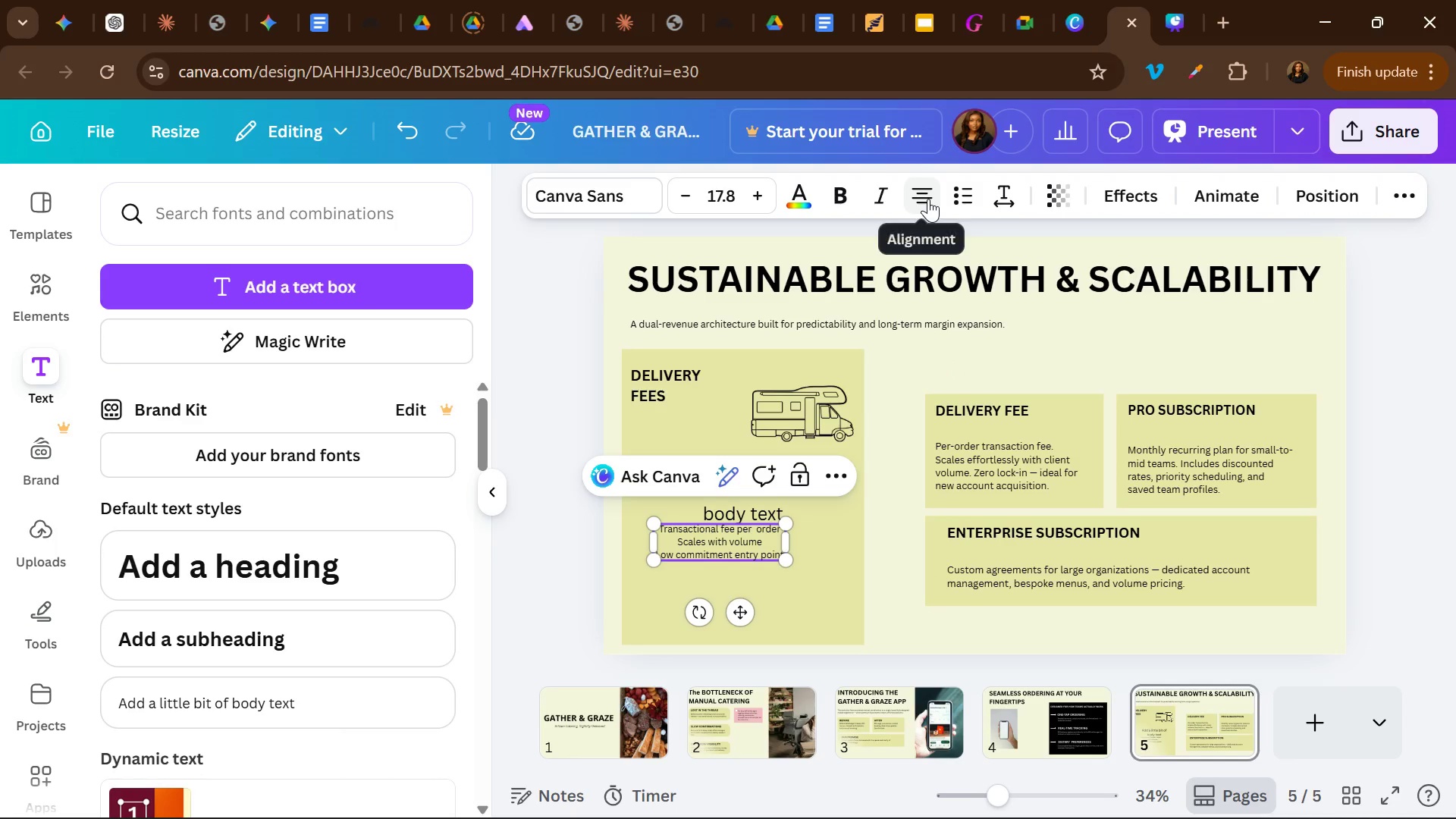 
left_click([928, 199])
 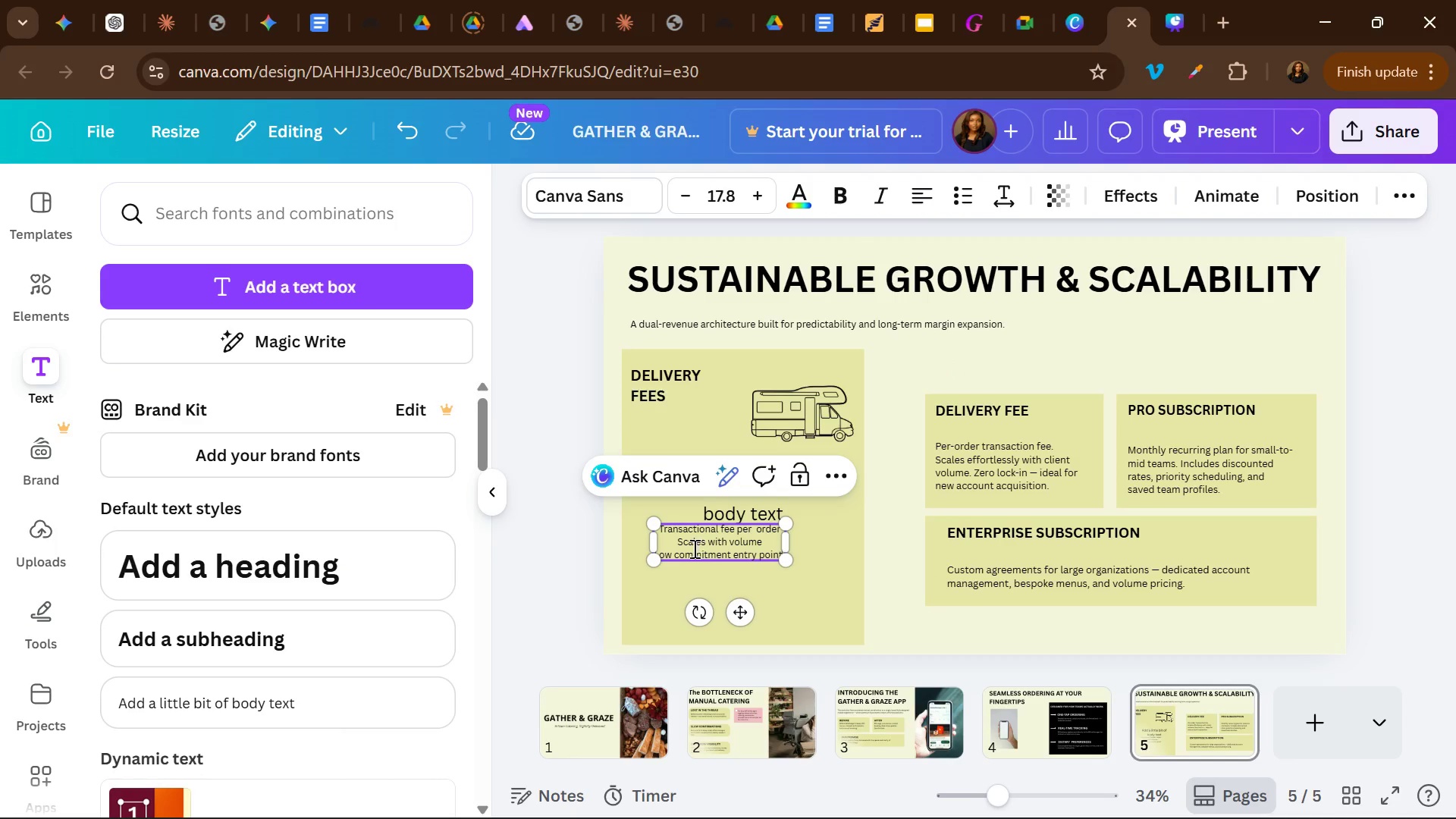 
wait(5.75)
 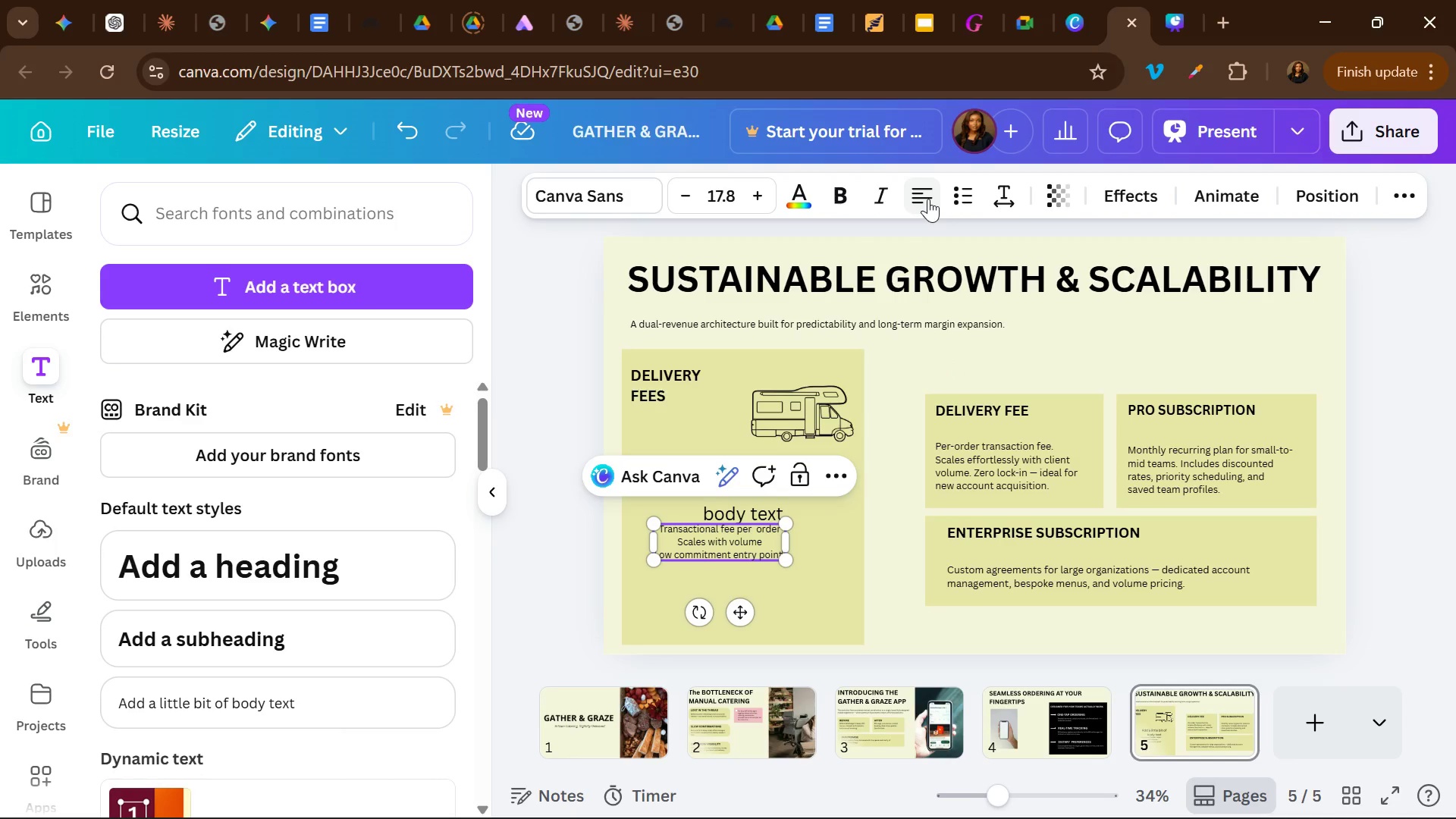 
left_click([900, 620])
 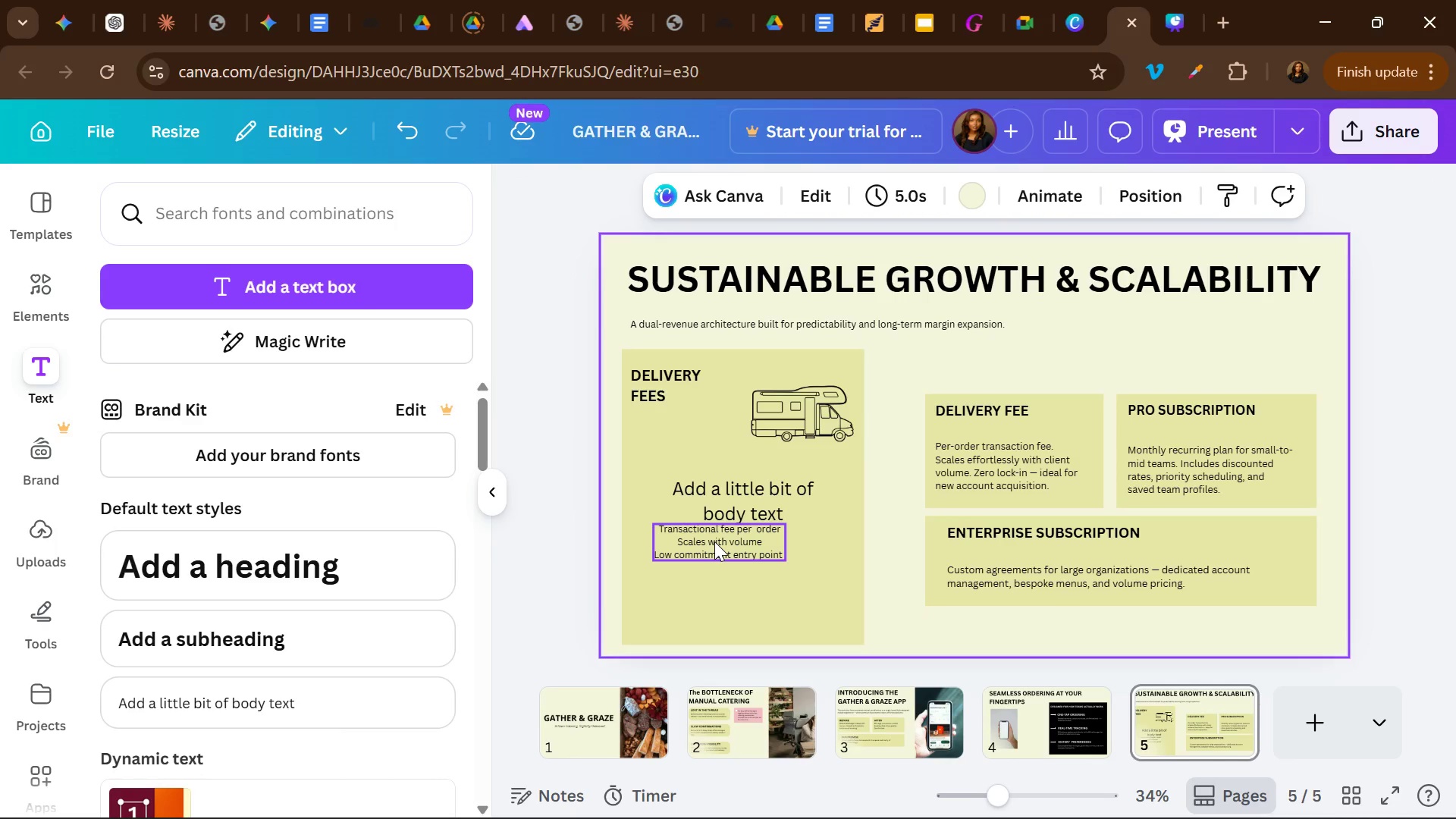 
left_click_drag(start_coordinate=[714, 541], to_coordinate=[684, 425])
 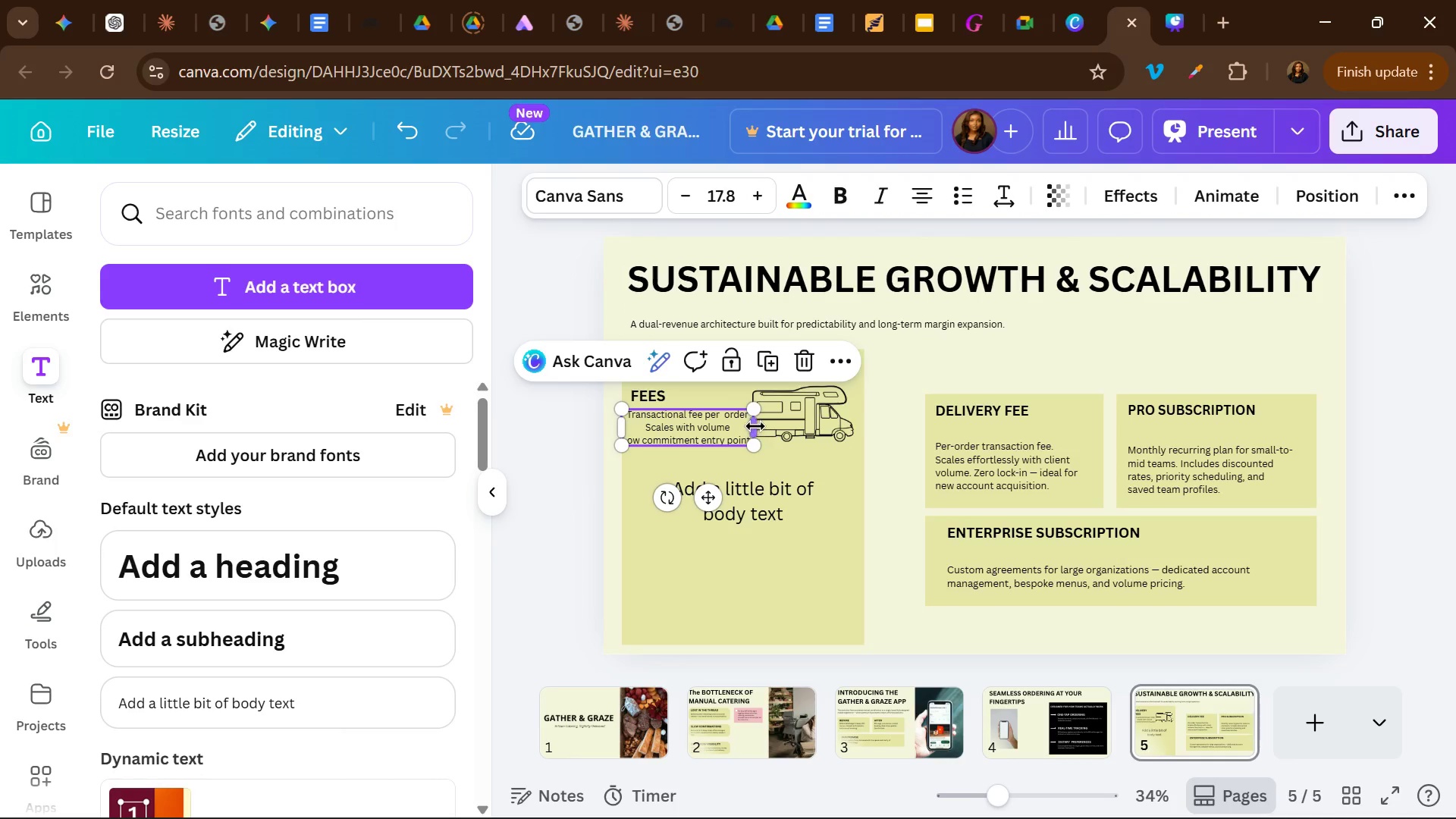 
left_click_drag(start_coordinate=[755, 426], to_coordinate=[758, 419])
 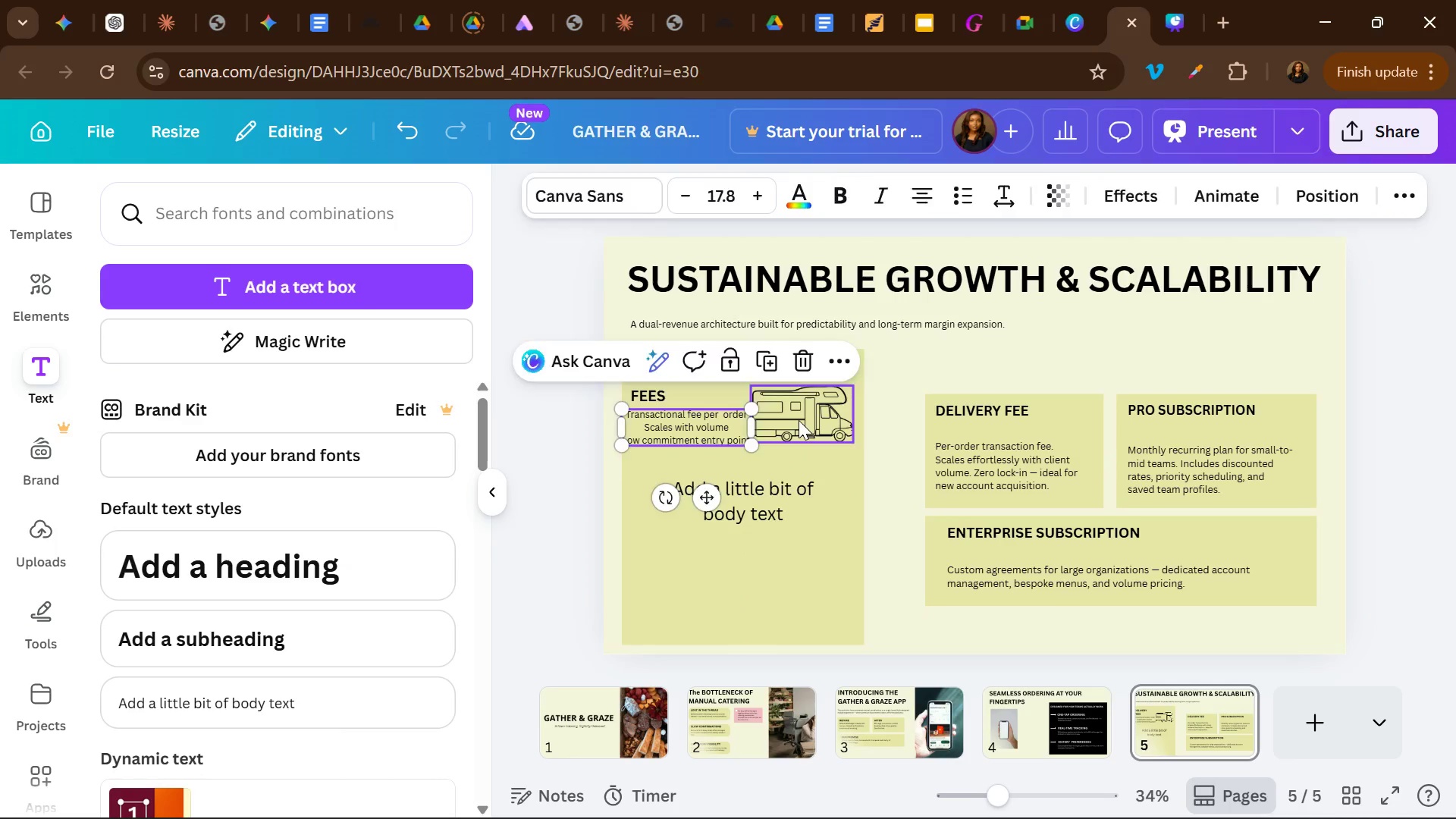 
left_click_drag(start_coordinate=[799, 420], to_coordinate=[801, 441])
 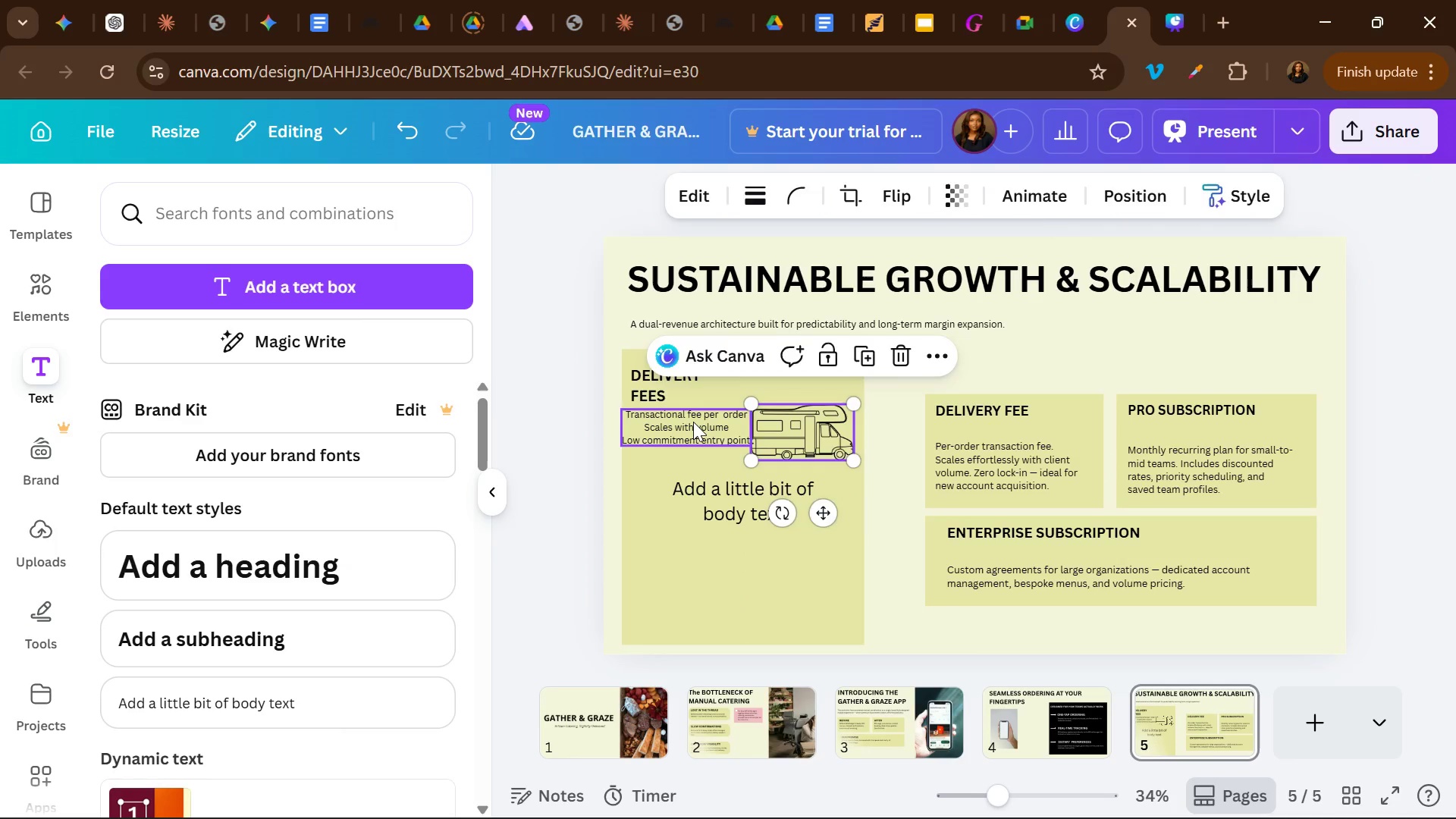 
left_click_drag(start_coordinate=[693, 422], to_coordinate=[719, 575])
 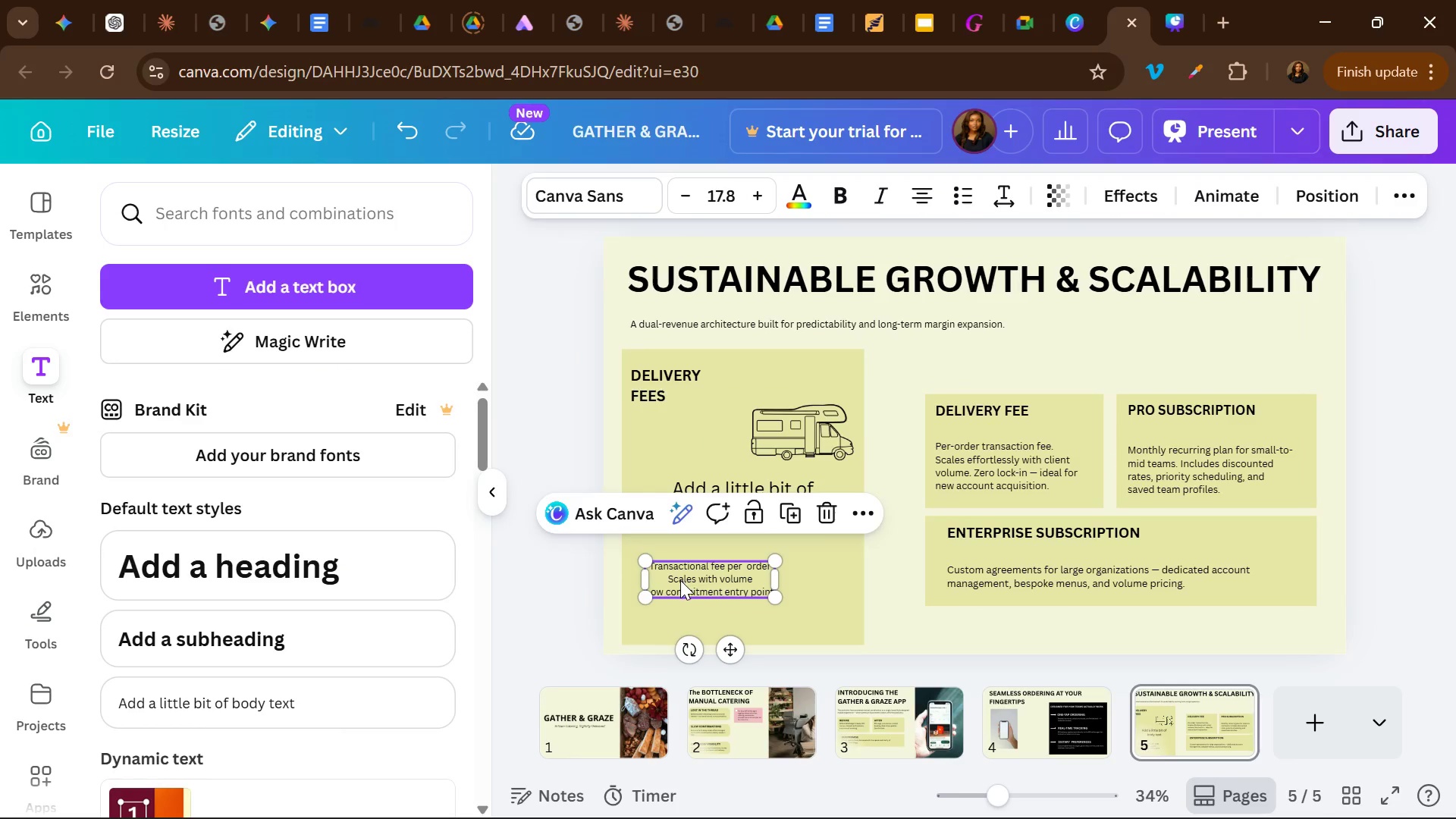 
left_click([680, 580])
 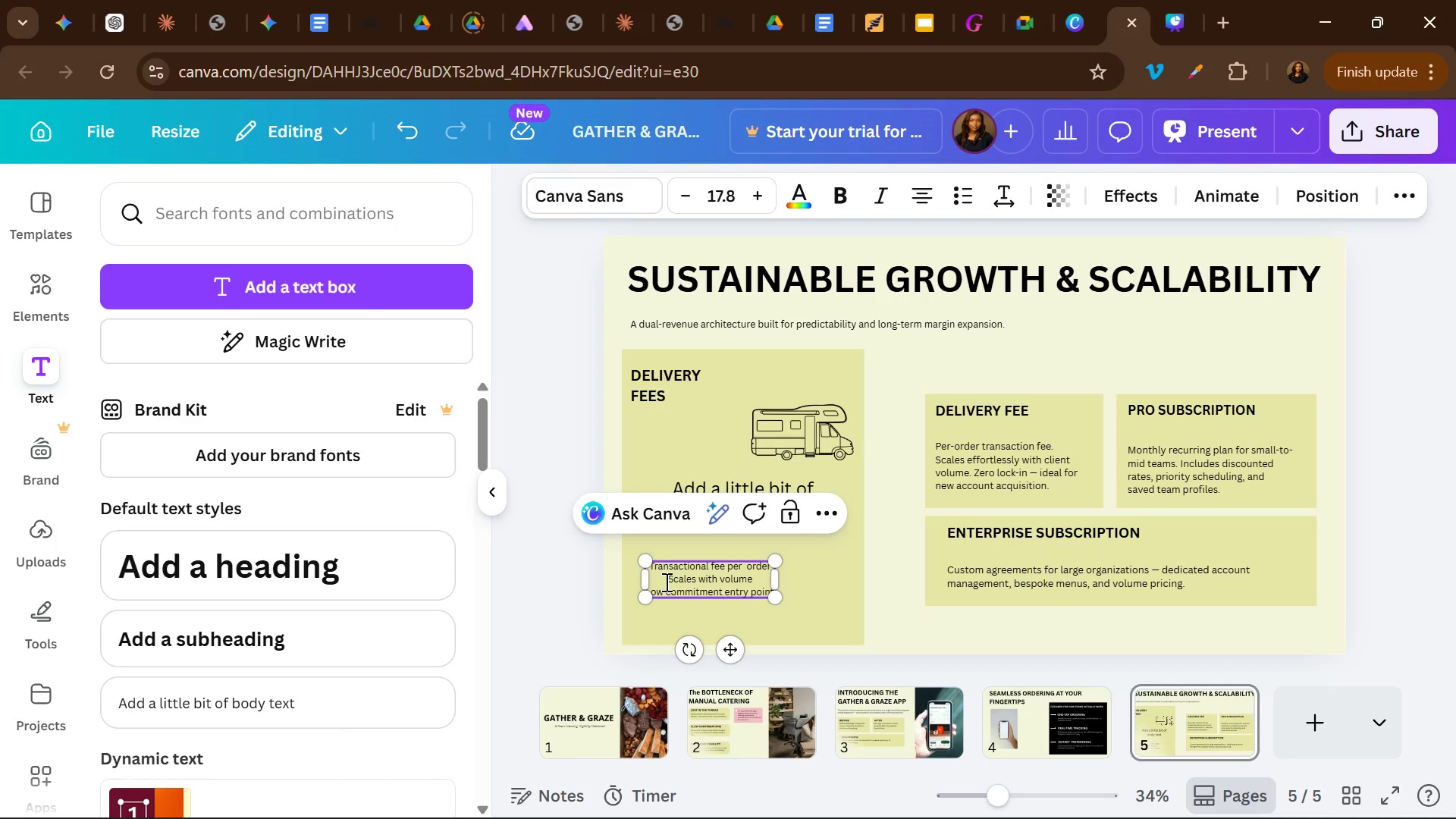 
left_click_drag(start_coordinate=[665, 582], to_coordinate=[886, 597])
 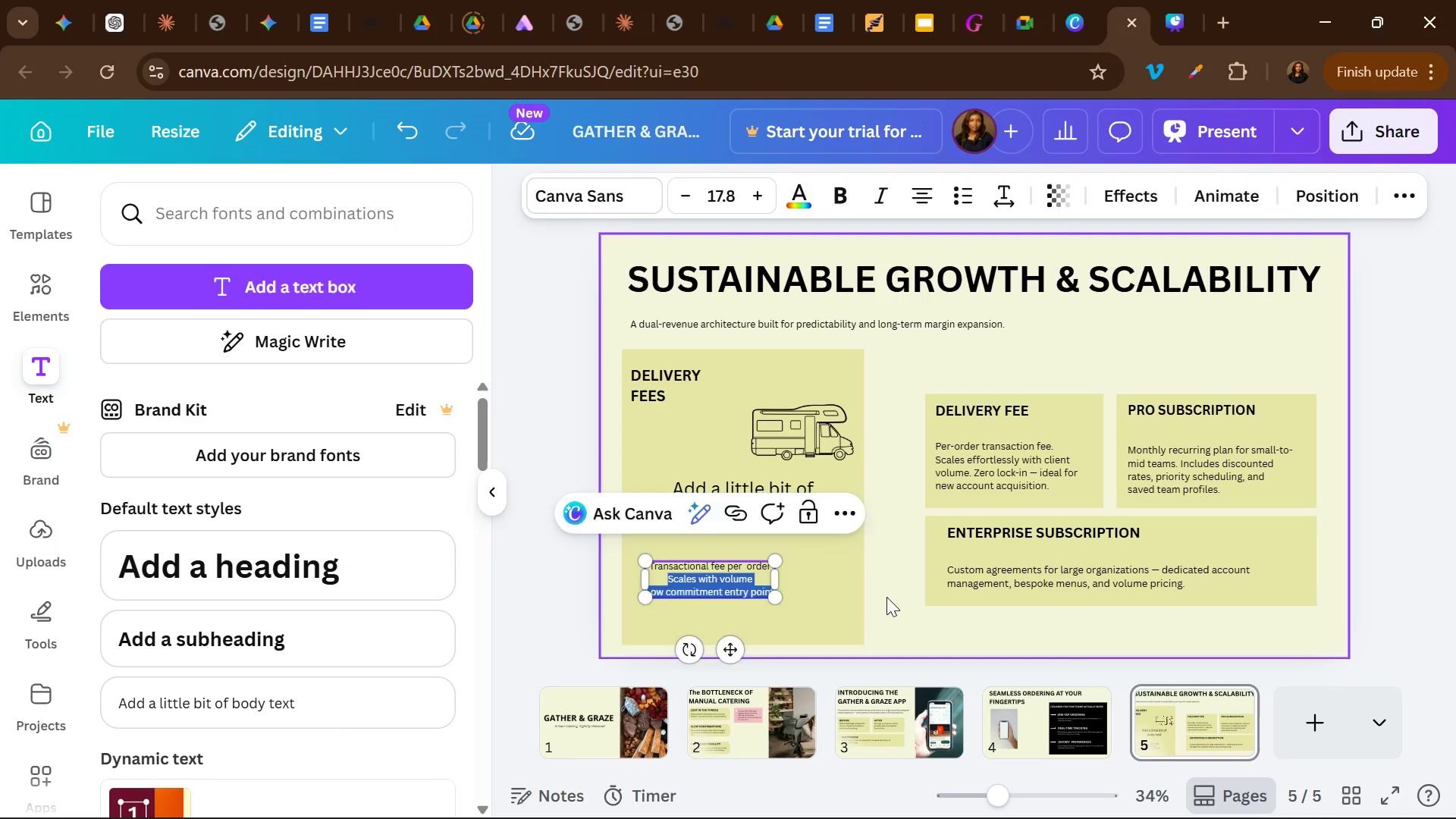 
key(Control+X)
 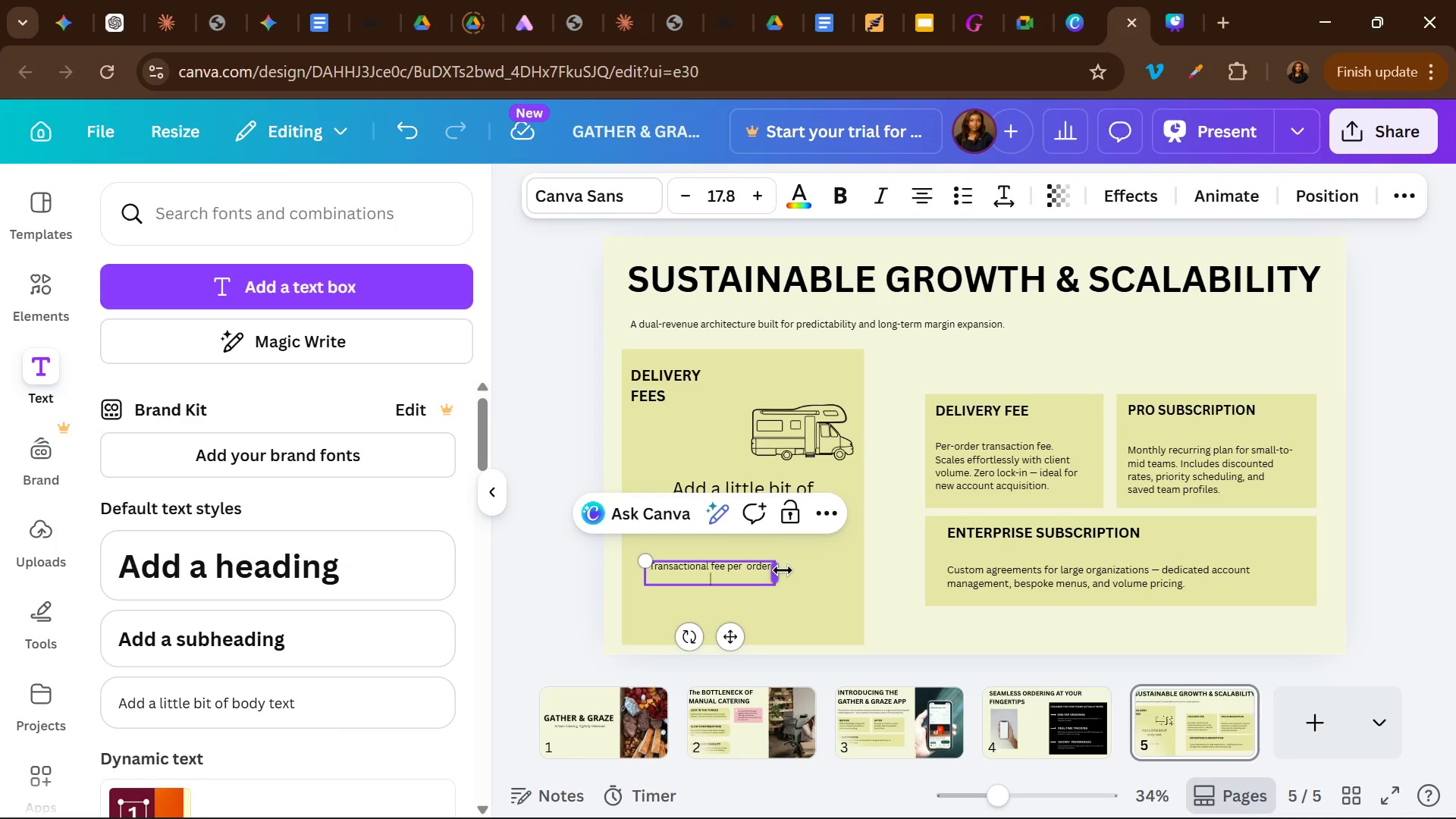 
left_click_drag(start_coordinate=[783, 570], to_coordinate=[796, 557])
 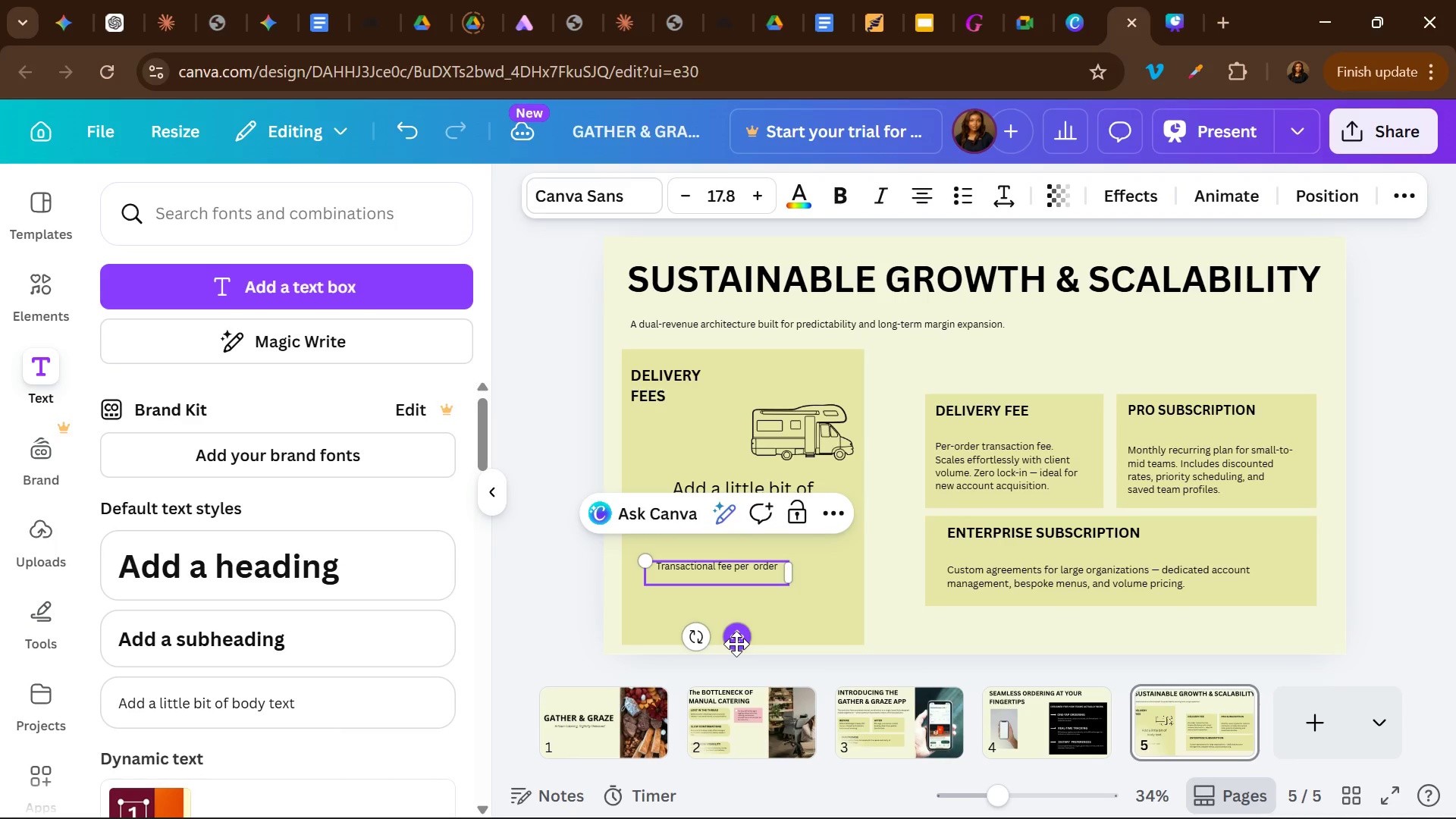 
left_click_drag(start_coordinate=[736, 644], to_coordinate=[714, 496])
 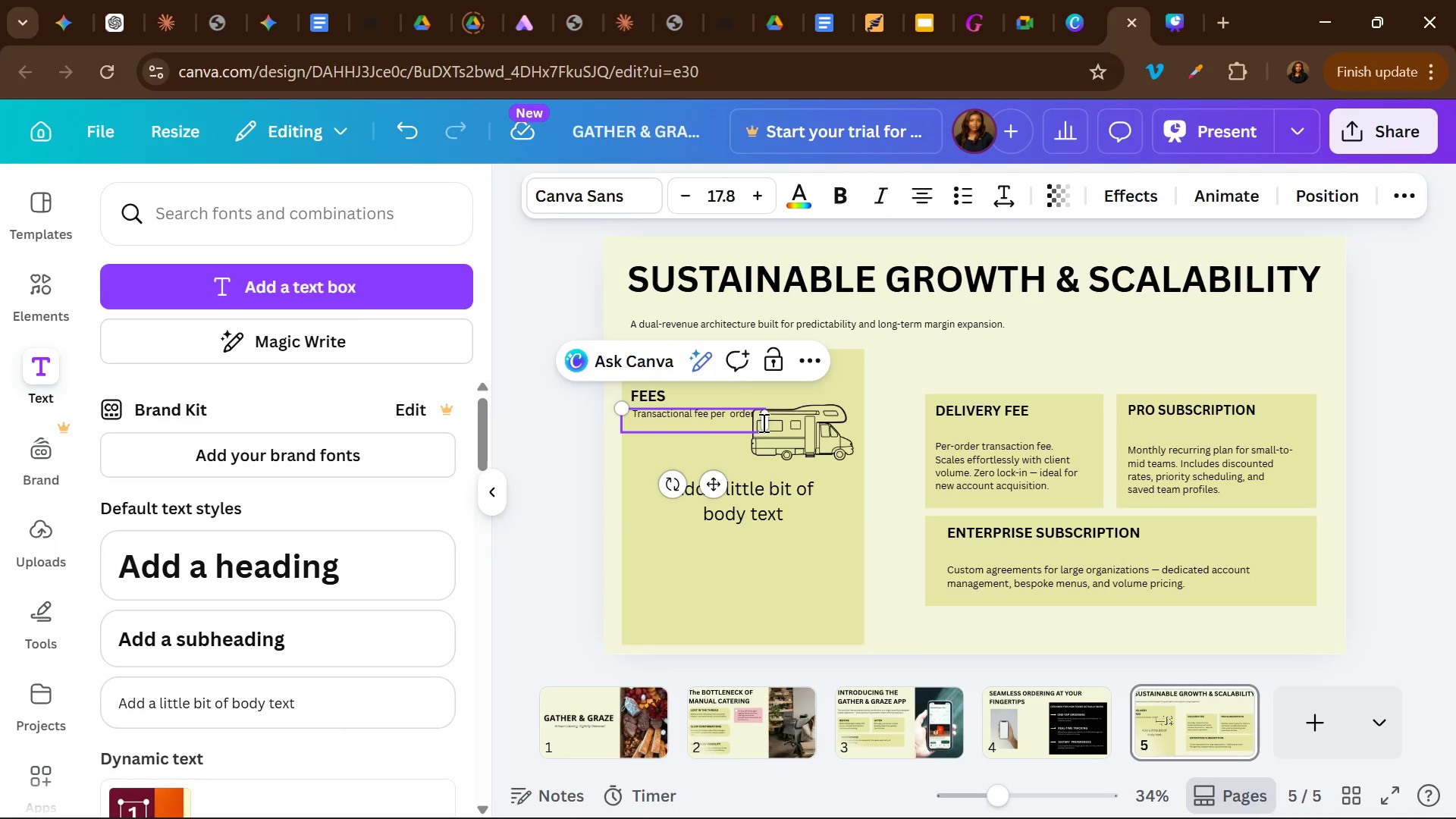 
left_click_drag(start_coordinate=[768, 418], to_coordinate=[713, 422])
 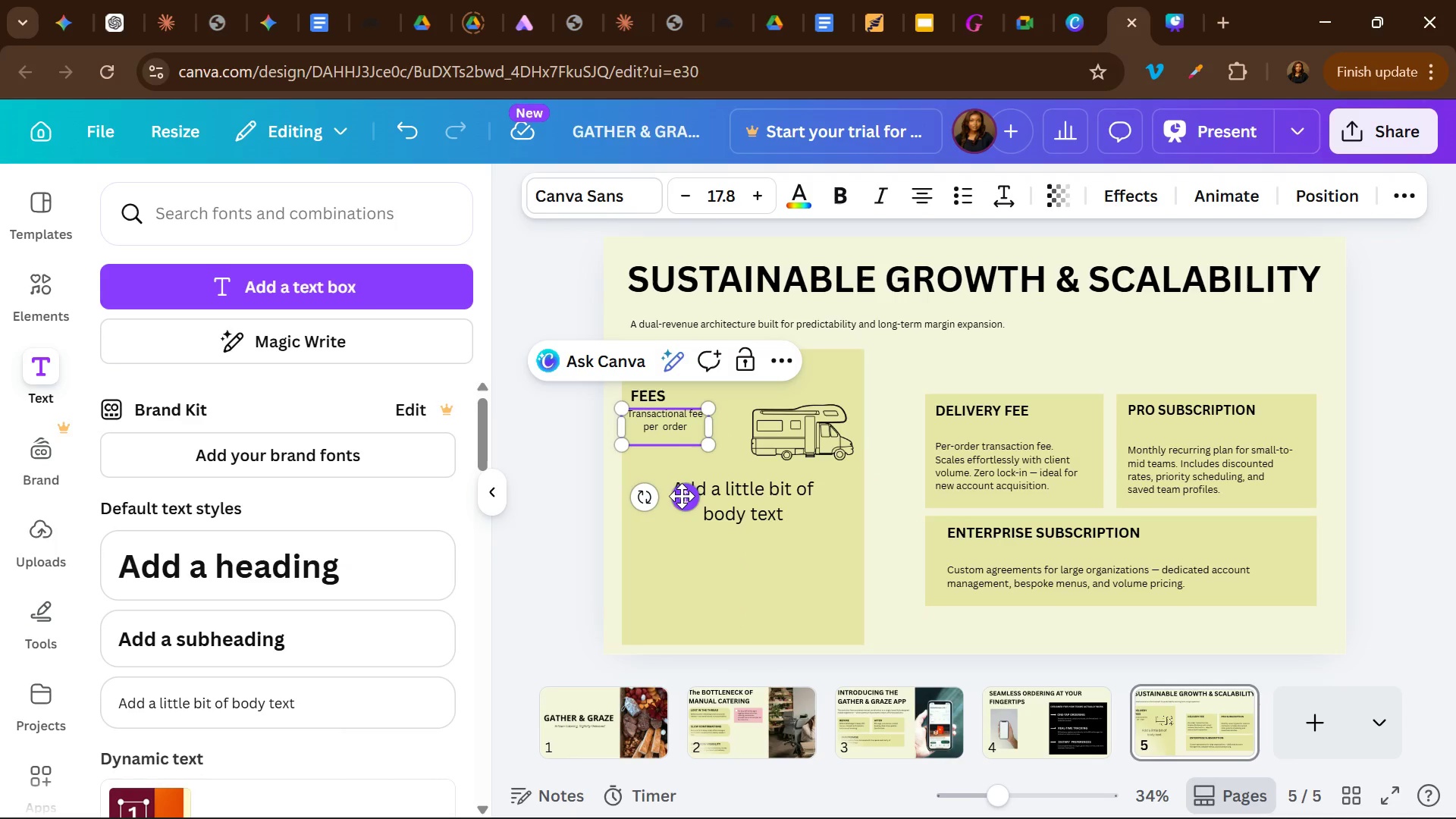 
left_click_drag(start_coordinate=[682, 496], to_coordinate=[686, 497])
 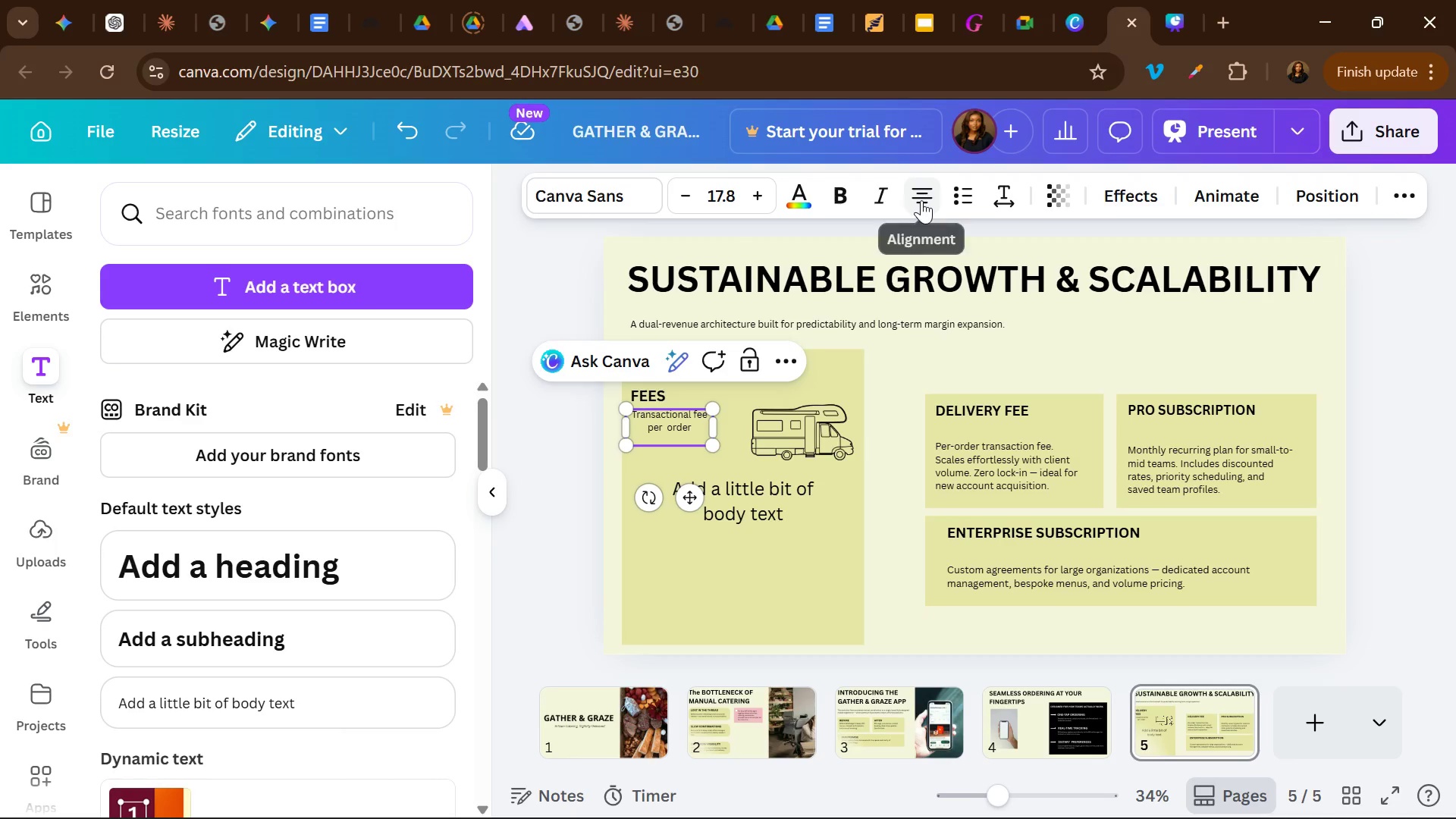 
left_click([921, 200])
 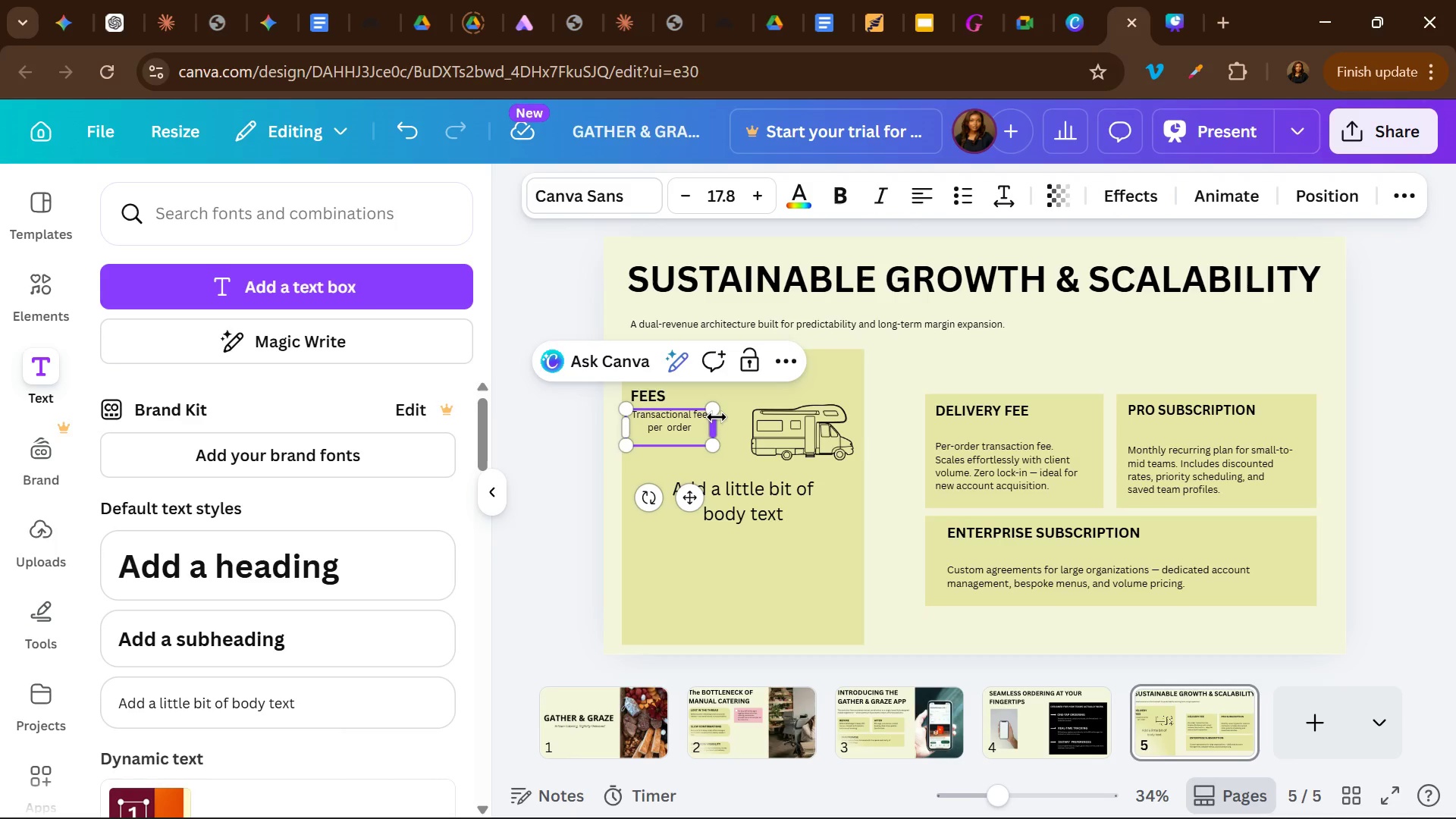 
left_click_drag(start_coordinate=[715, 426], to_coordinate=[703, 426])
 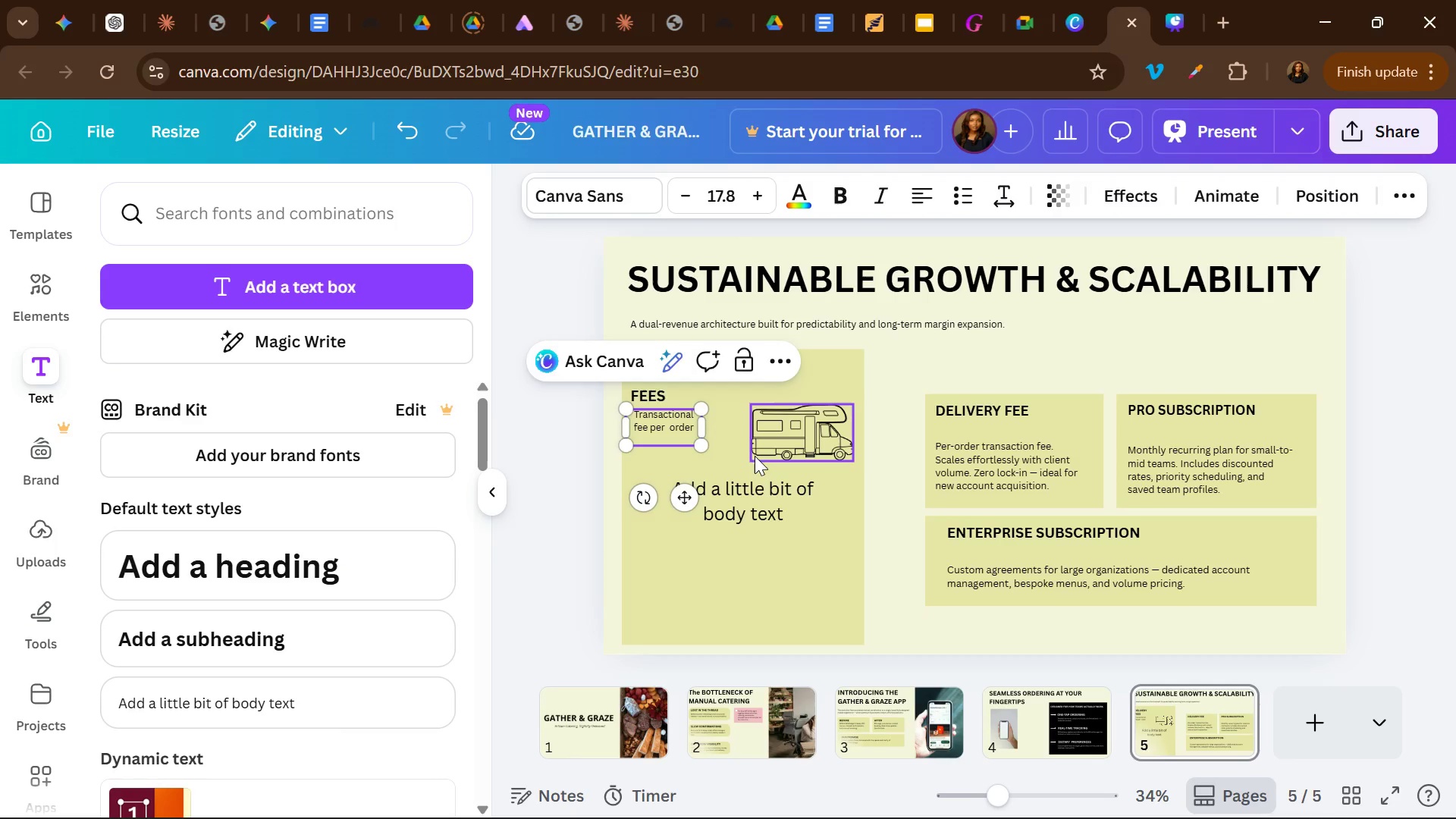 
left_click([755, 456])
 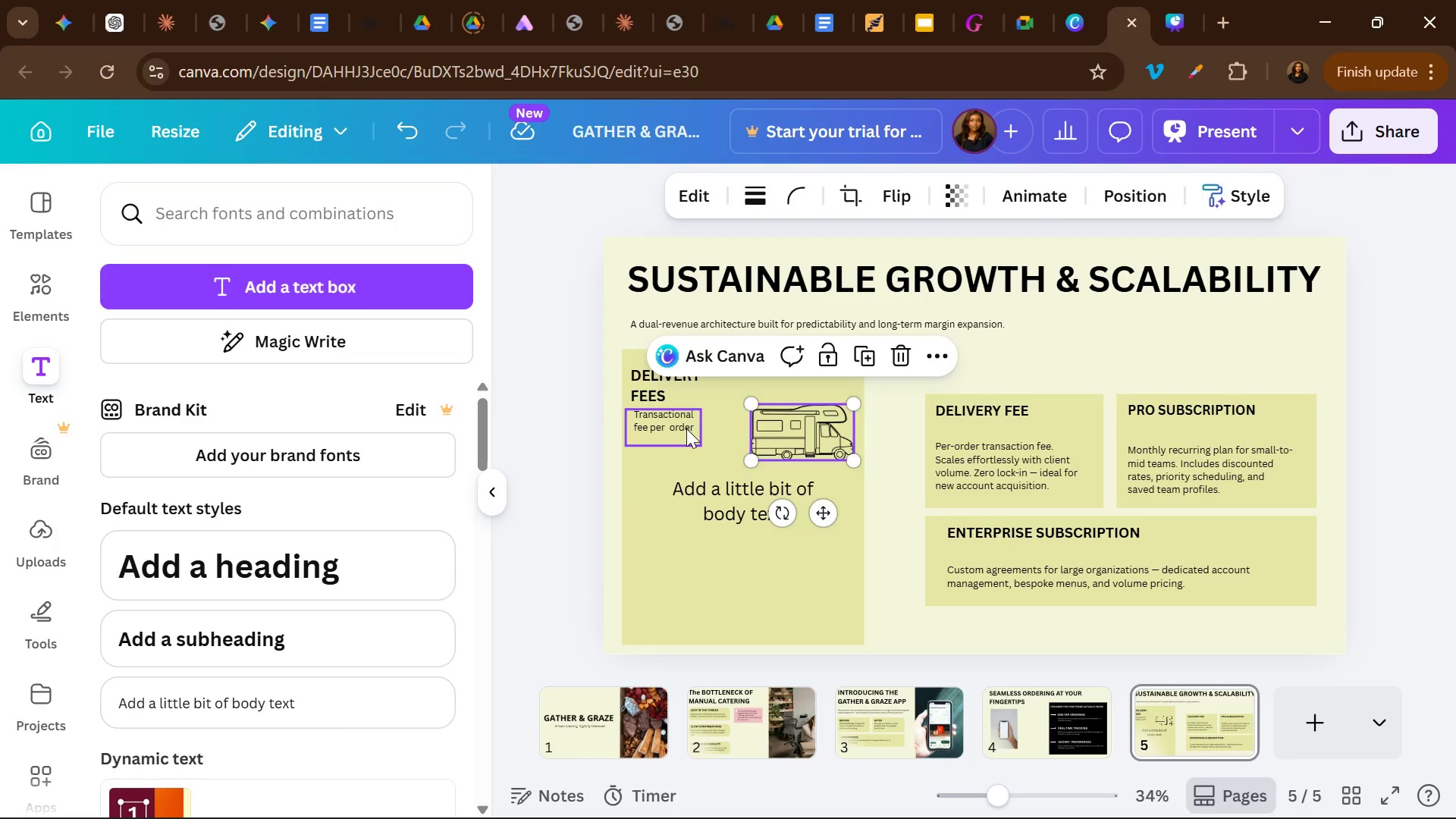 
left_click([686, 428])
 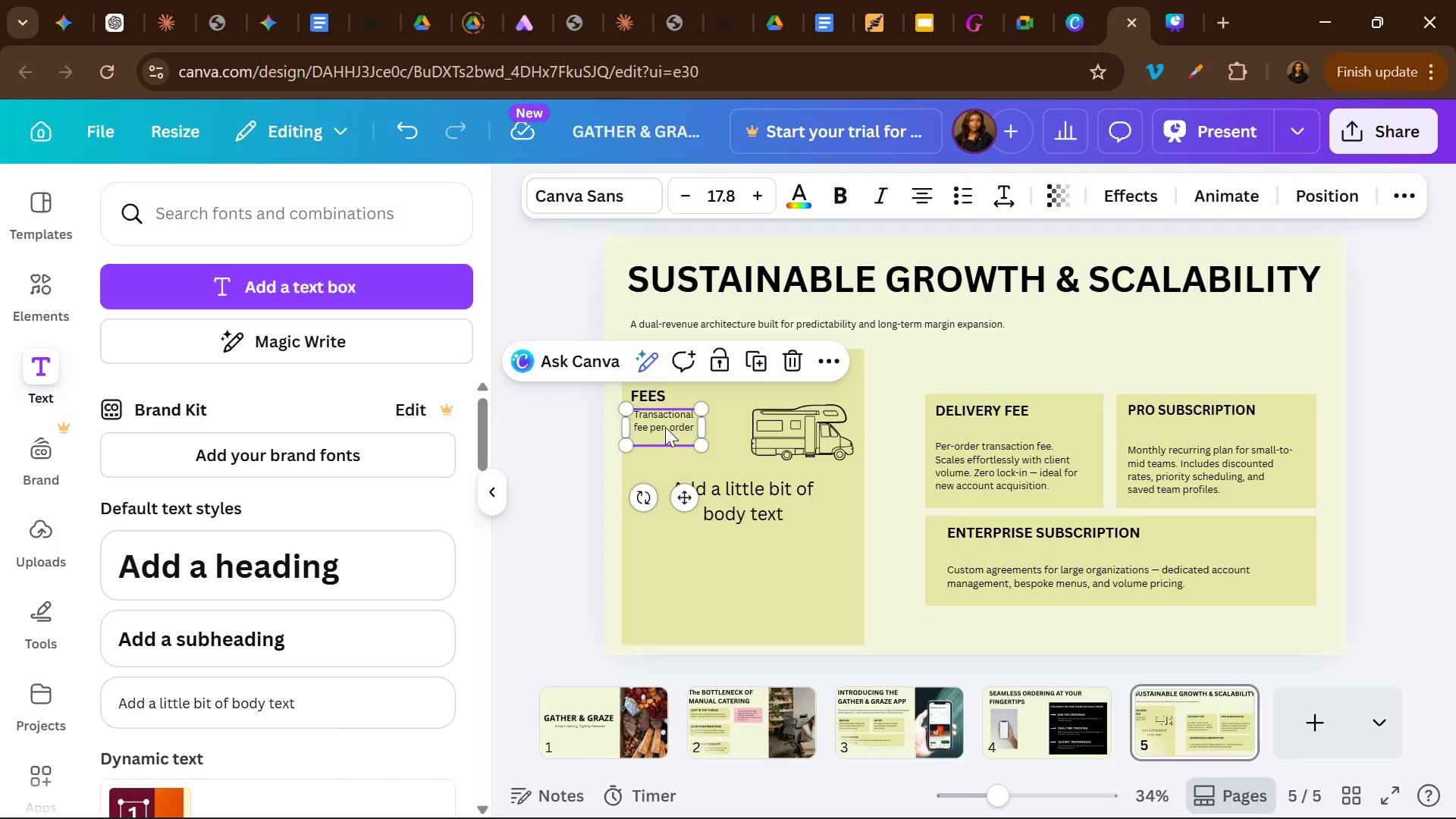 
double_click([665, 427])
 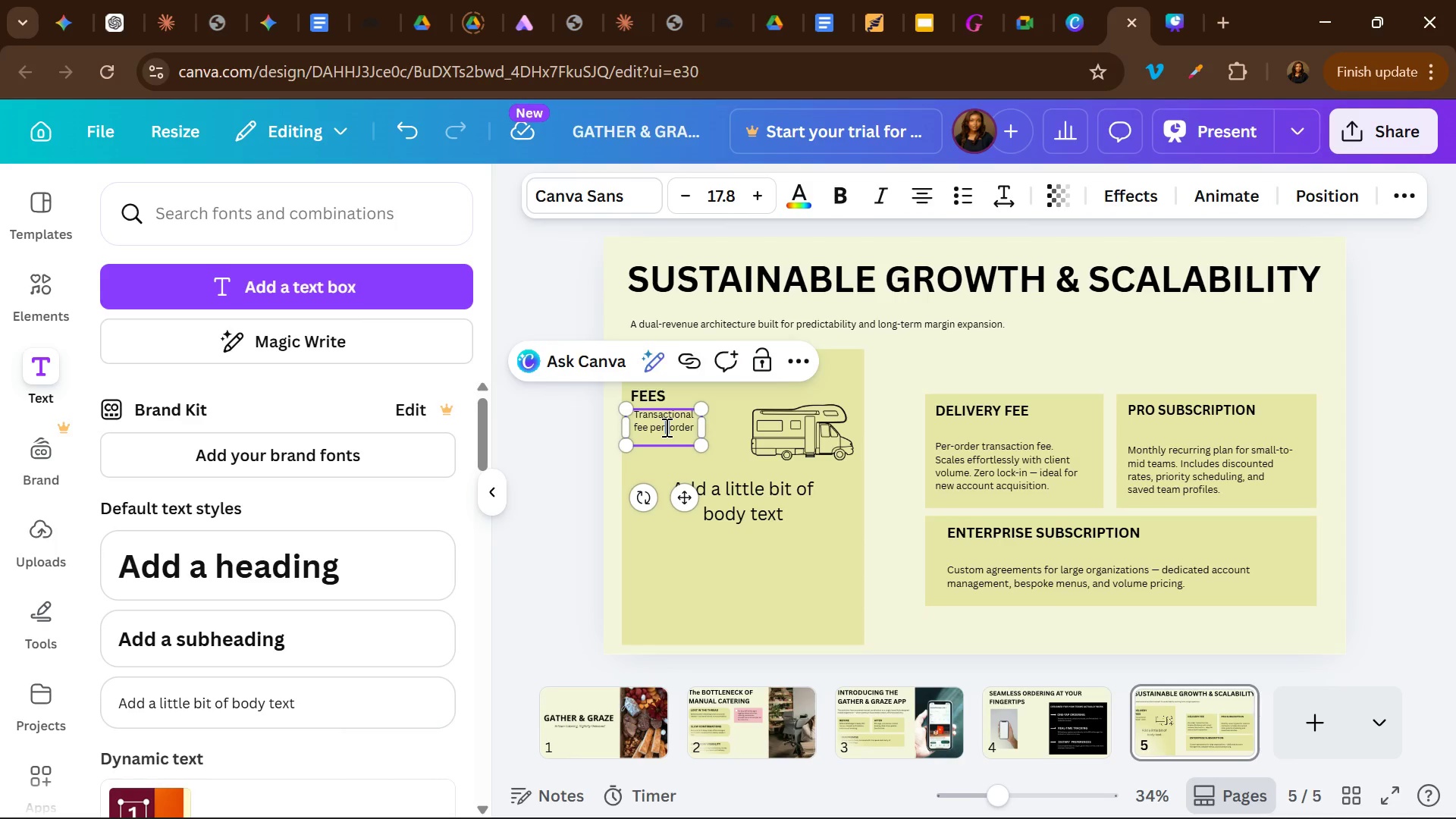 
key(BracketRight)
 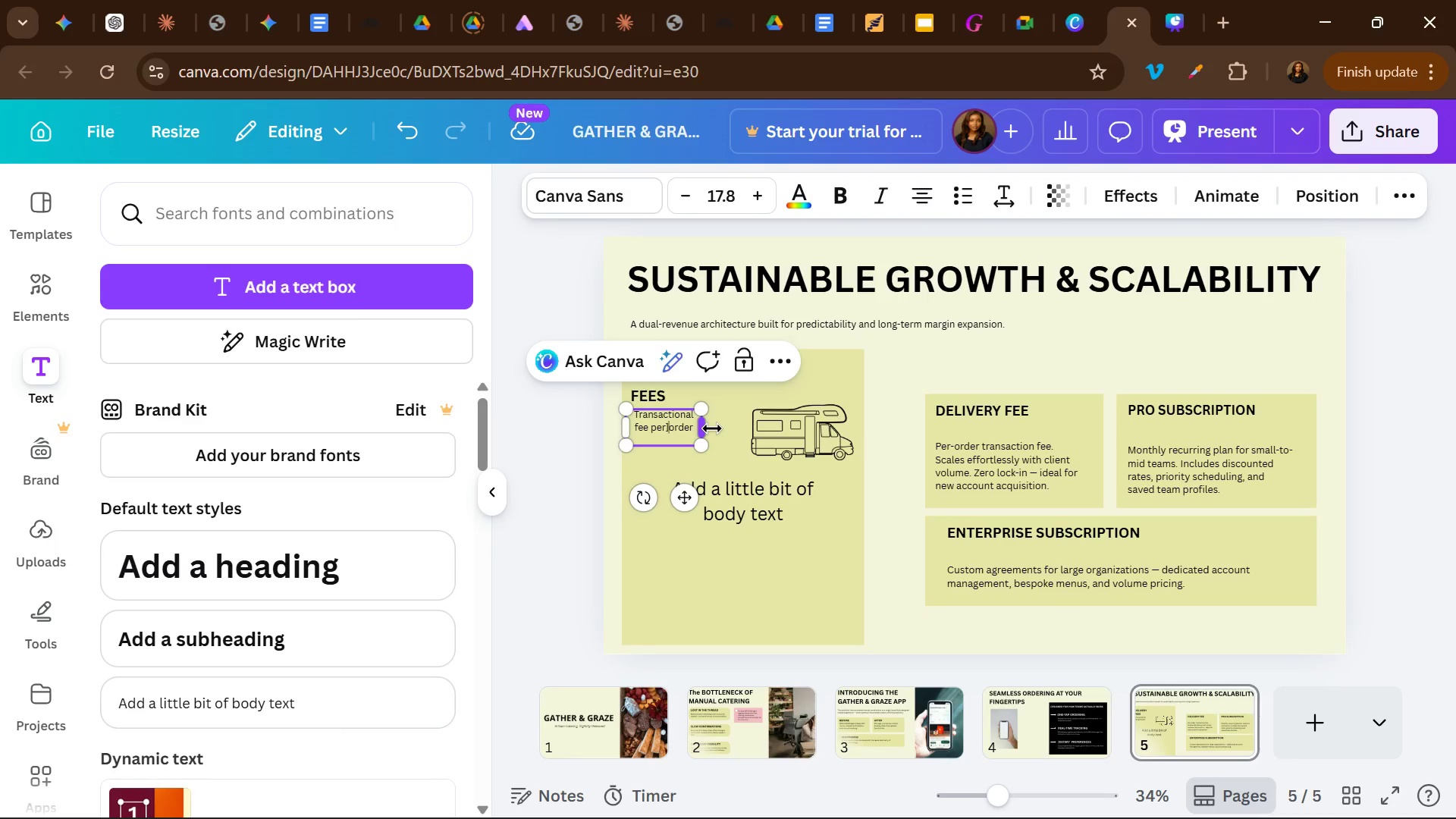 
key(Backspace)
 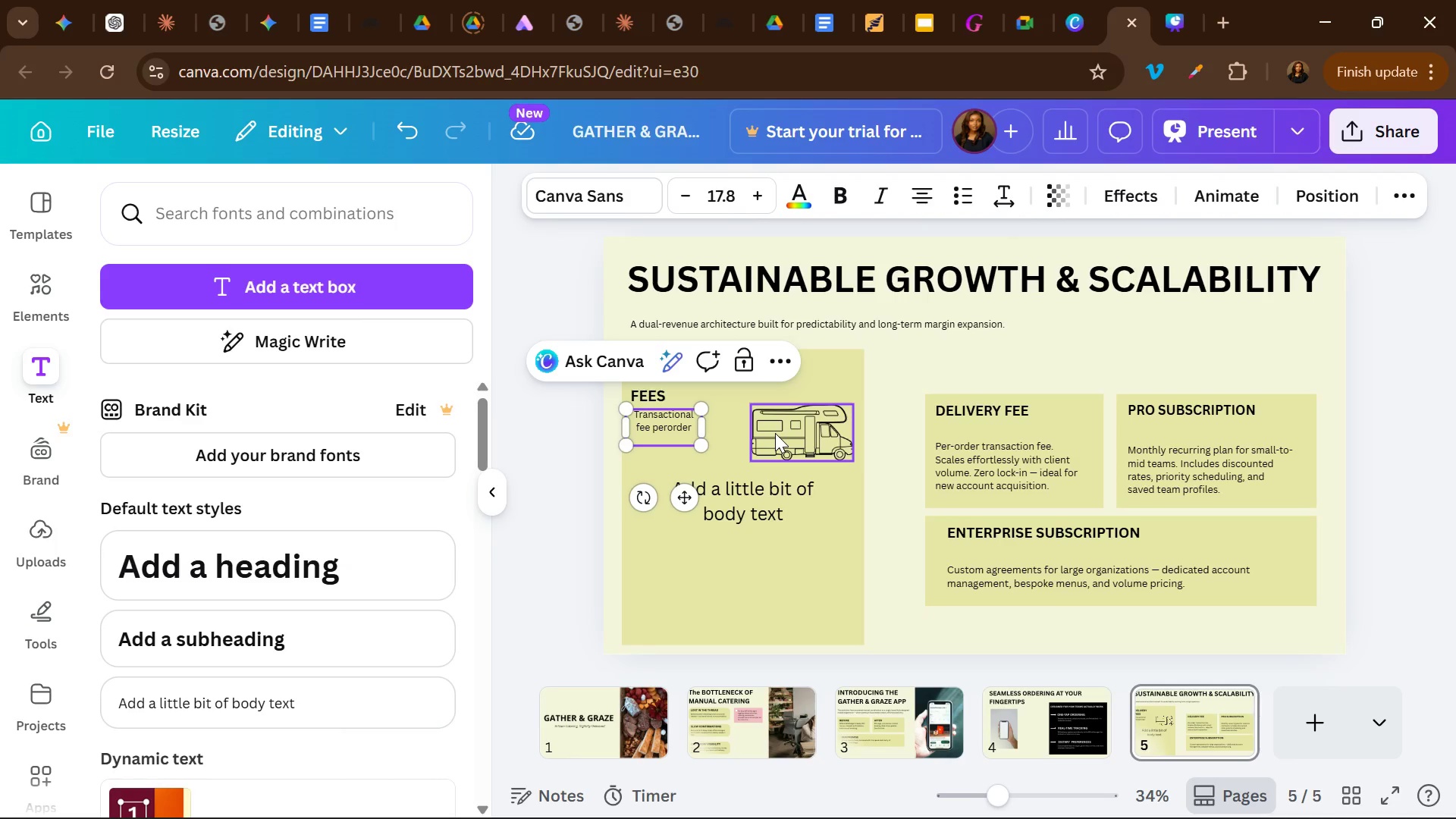 
key(Space)
 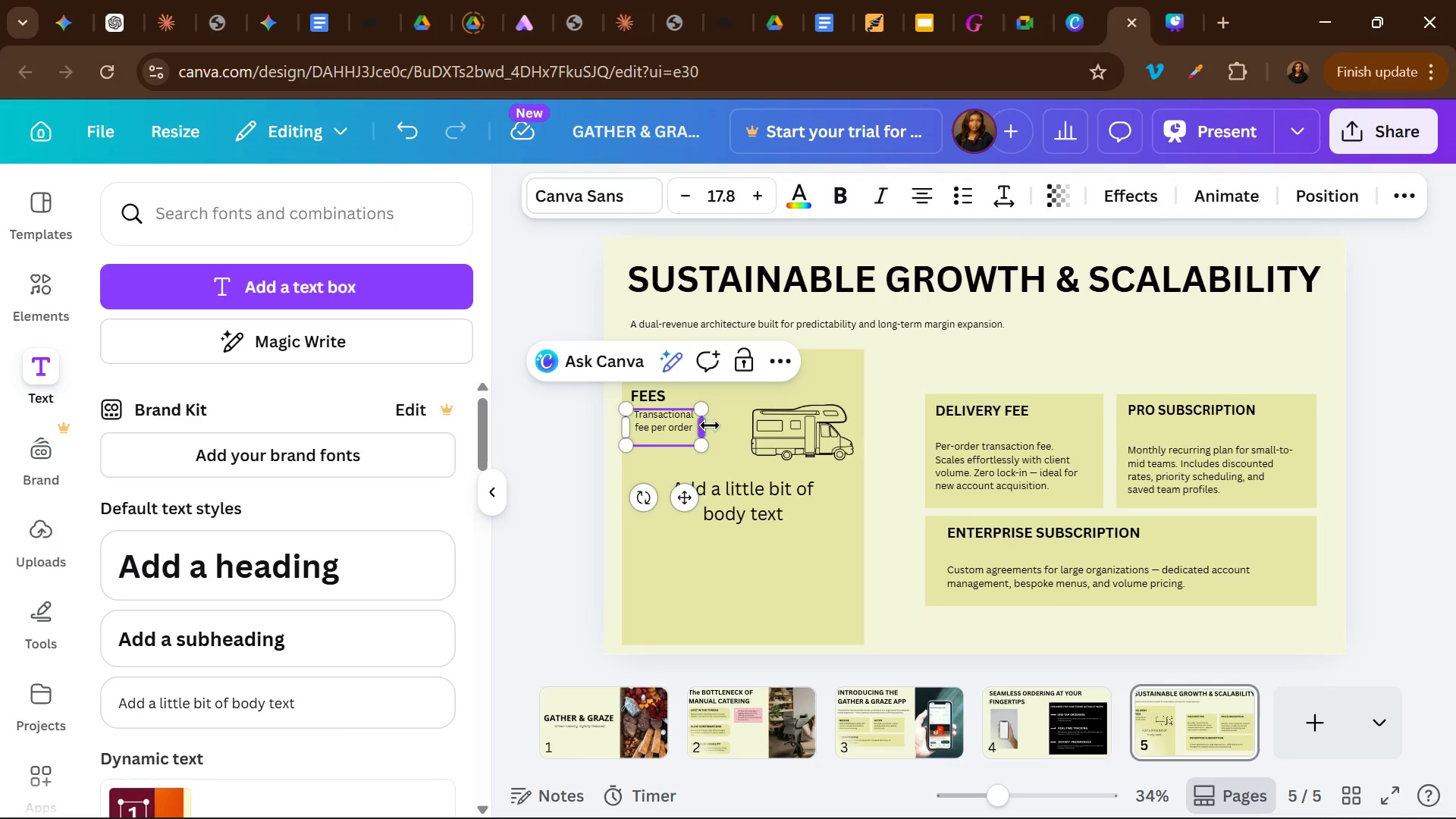 
left_click_drag(start_coordinate=[710, 425], to_coordinate=[717, 425])
 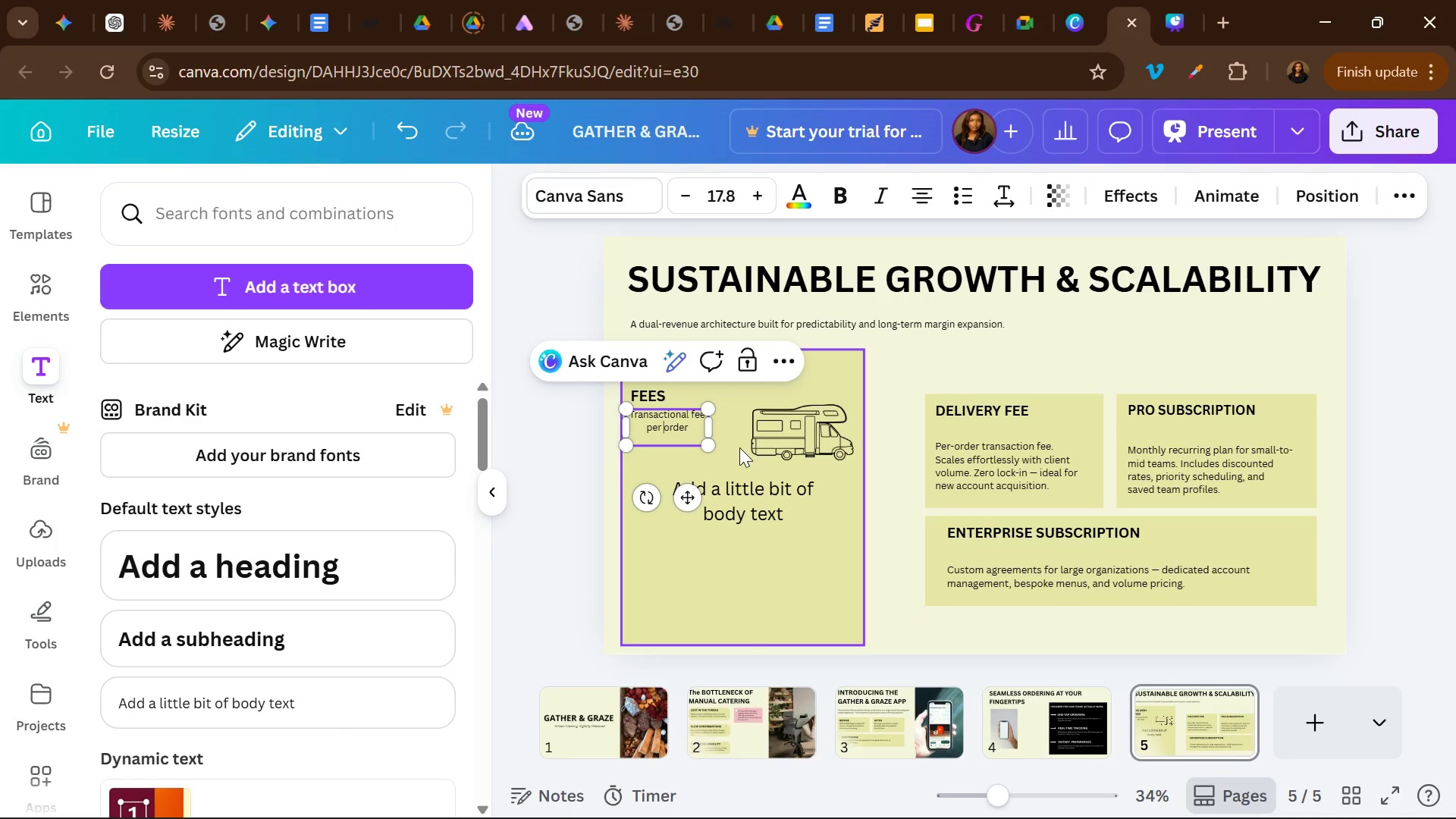 
left_click([739, 447])
 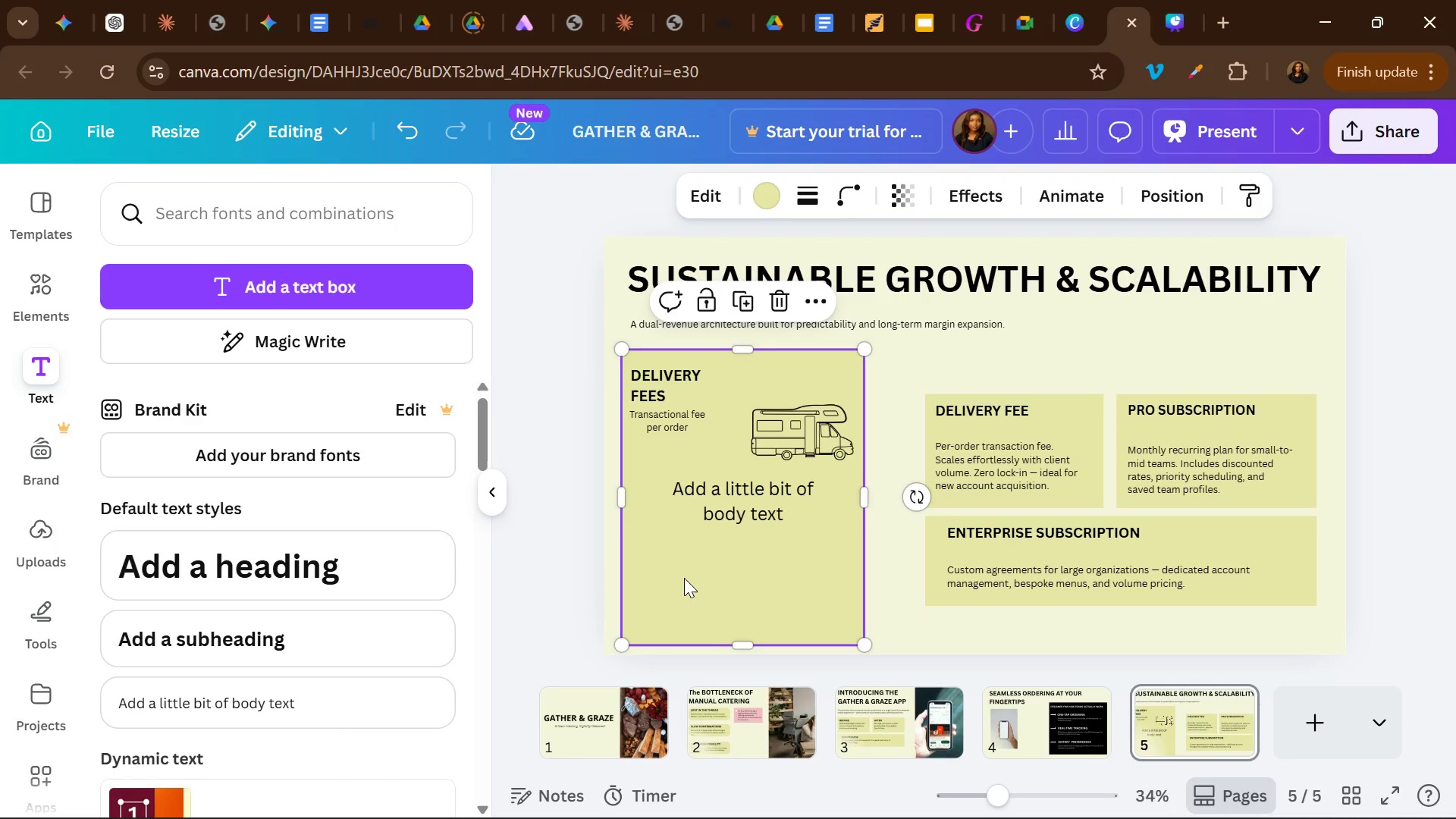 
wait(6.34)
 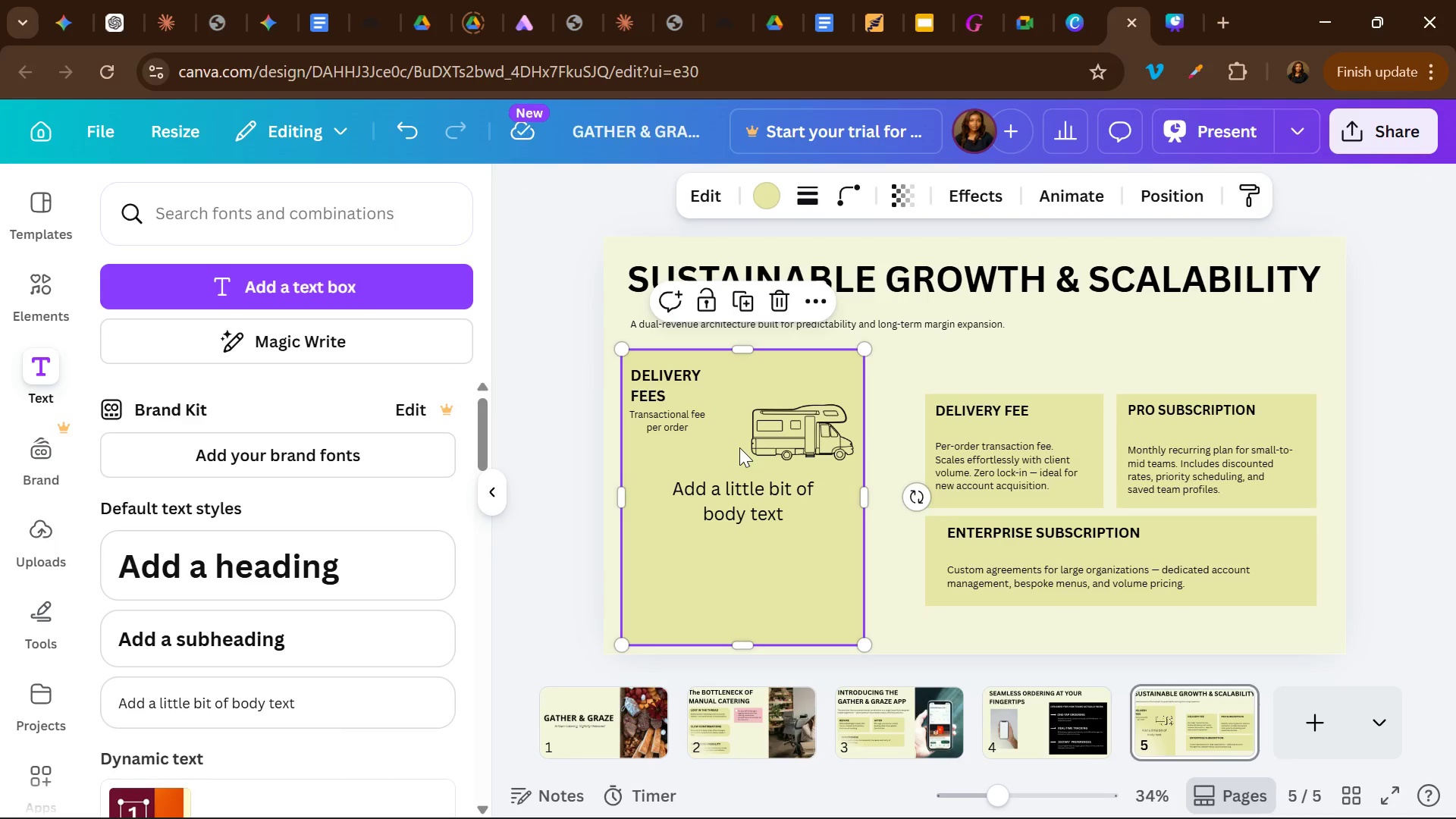 
key(Control+V)
 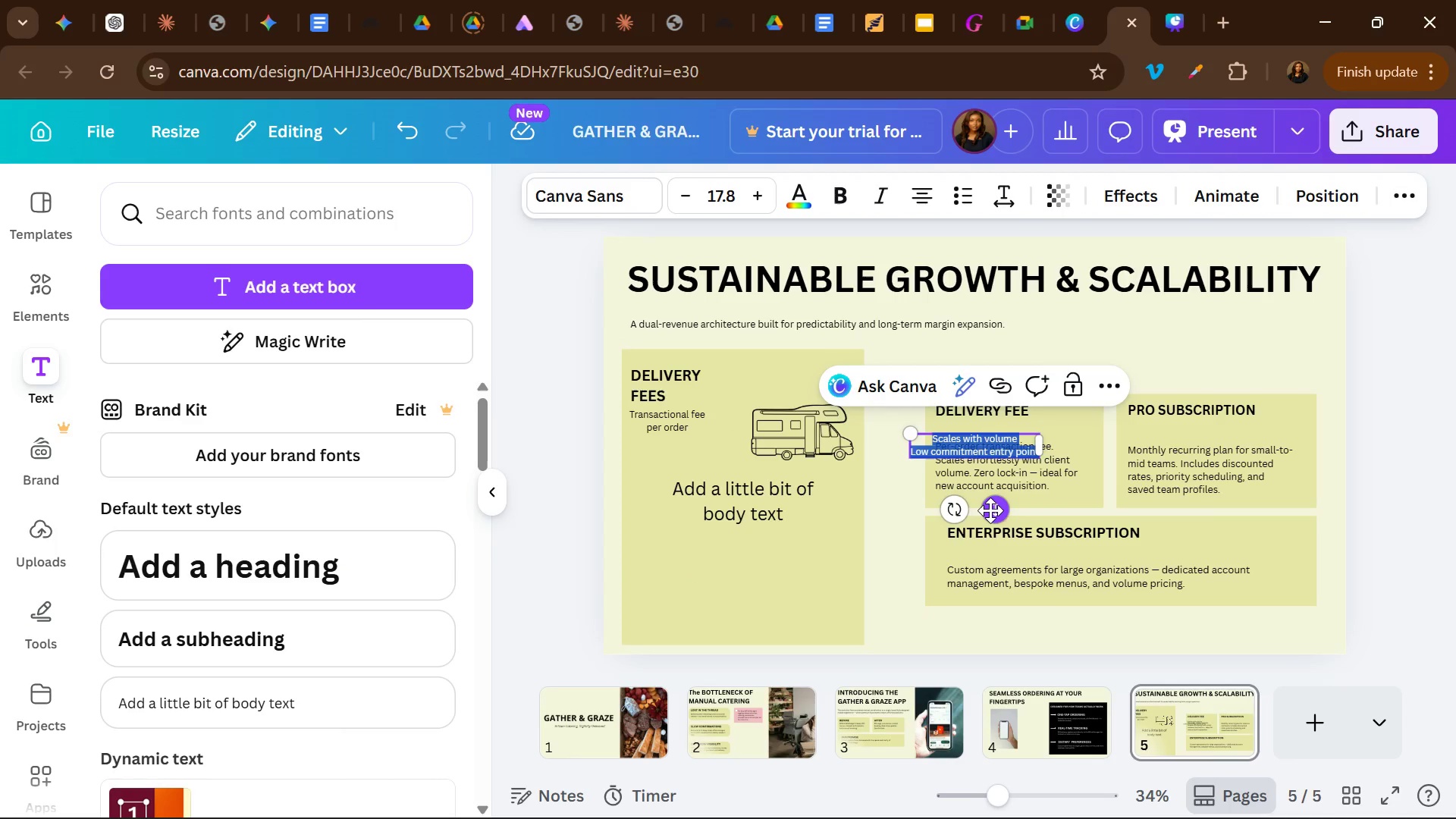 
left_click_drag(start_coordinate=[990, 510], to_coordinate=[739, 656])
 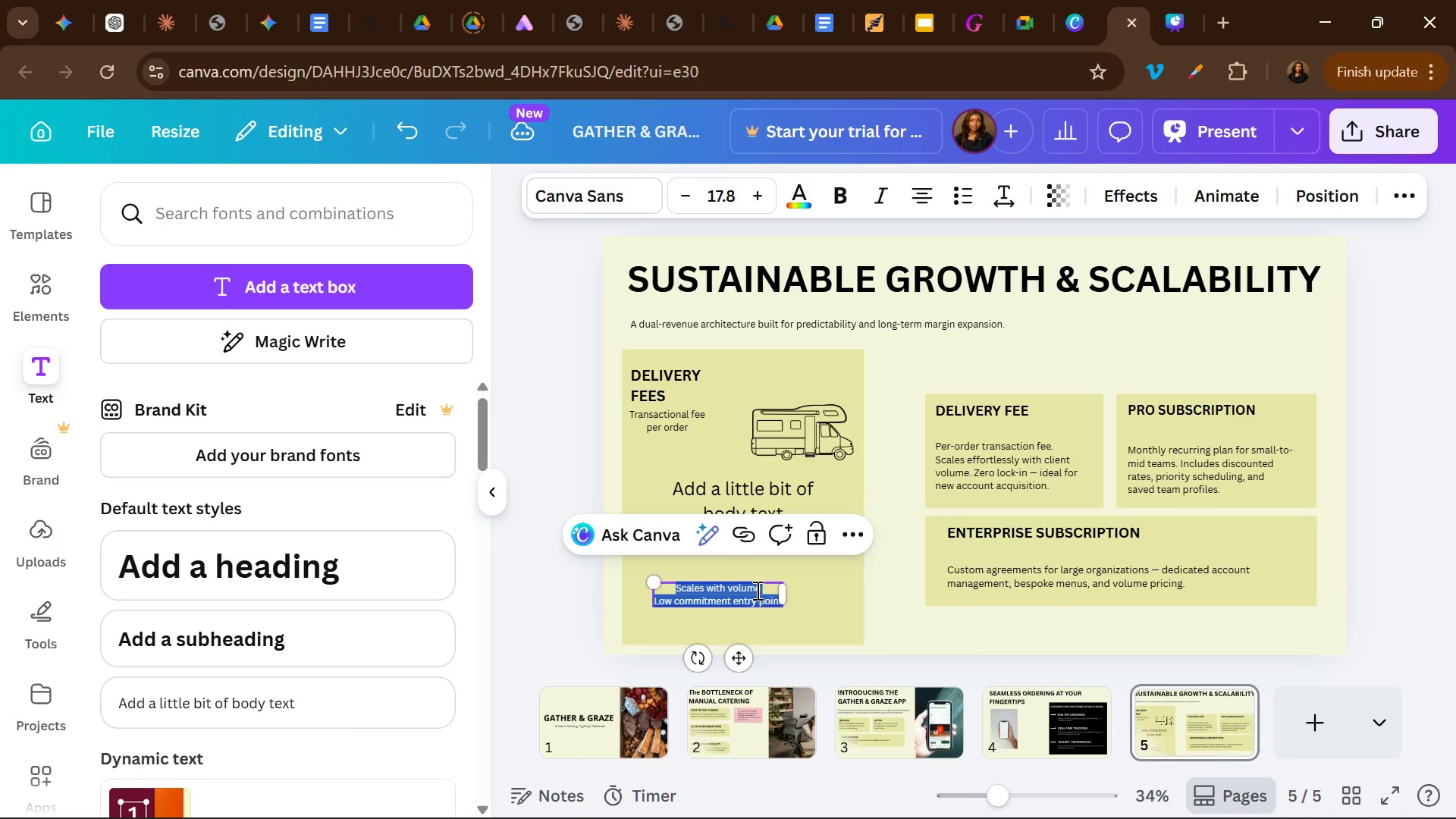 
left_click([756, 590])
 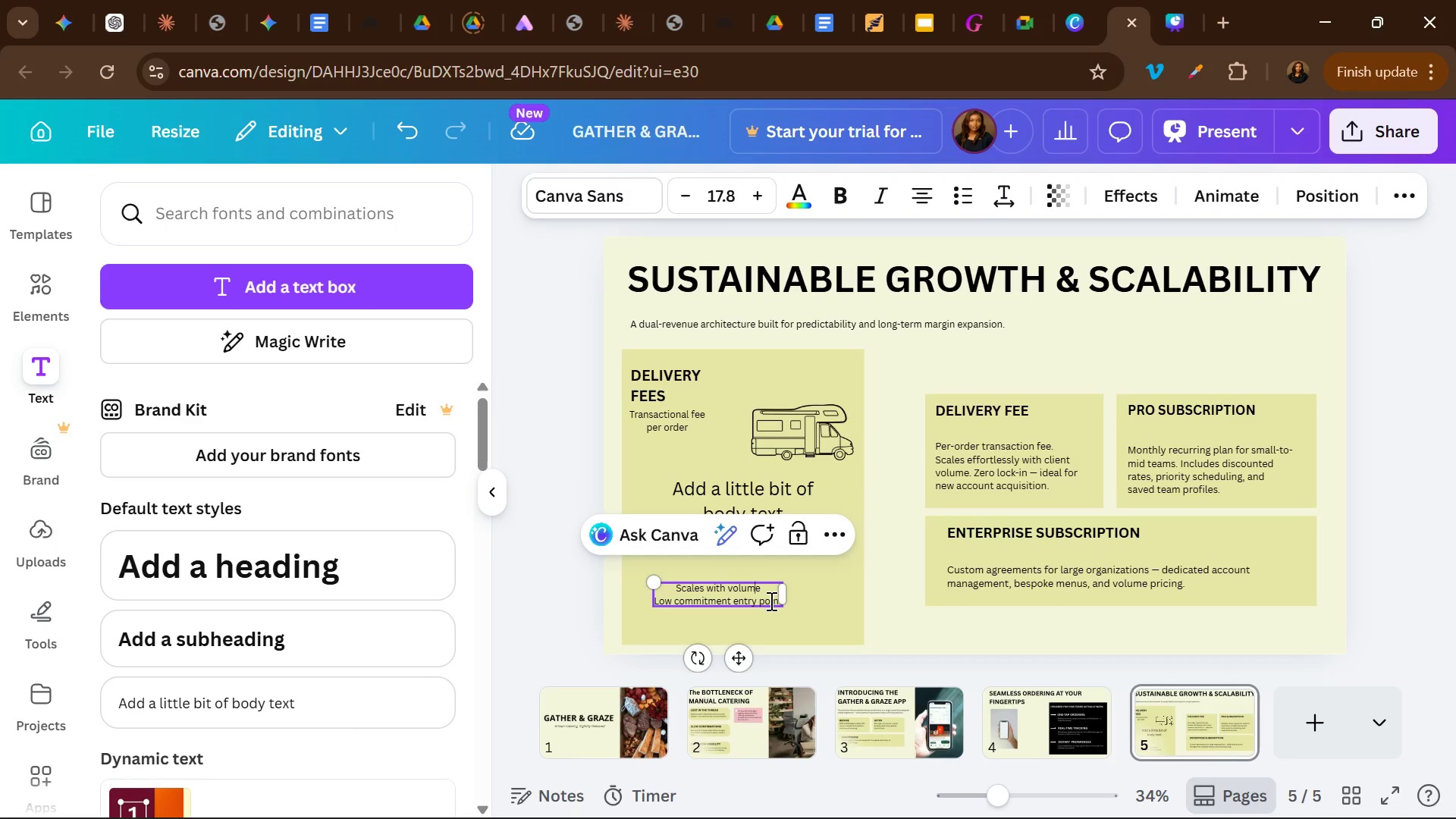 
left_click([770, 601])
 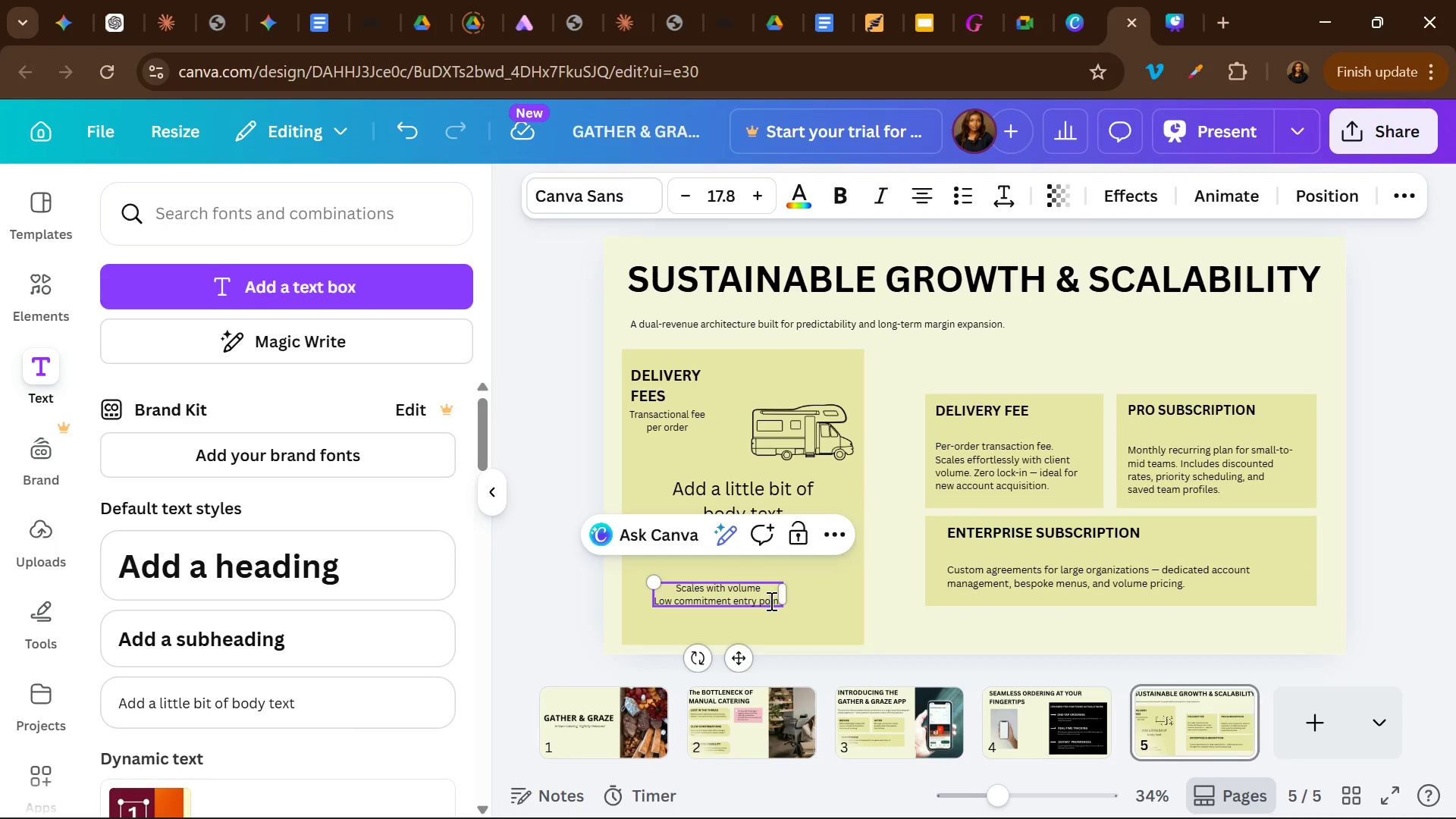 
hold_key(key=ShiftRight, duration=2.06)
 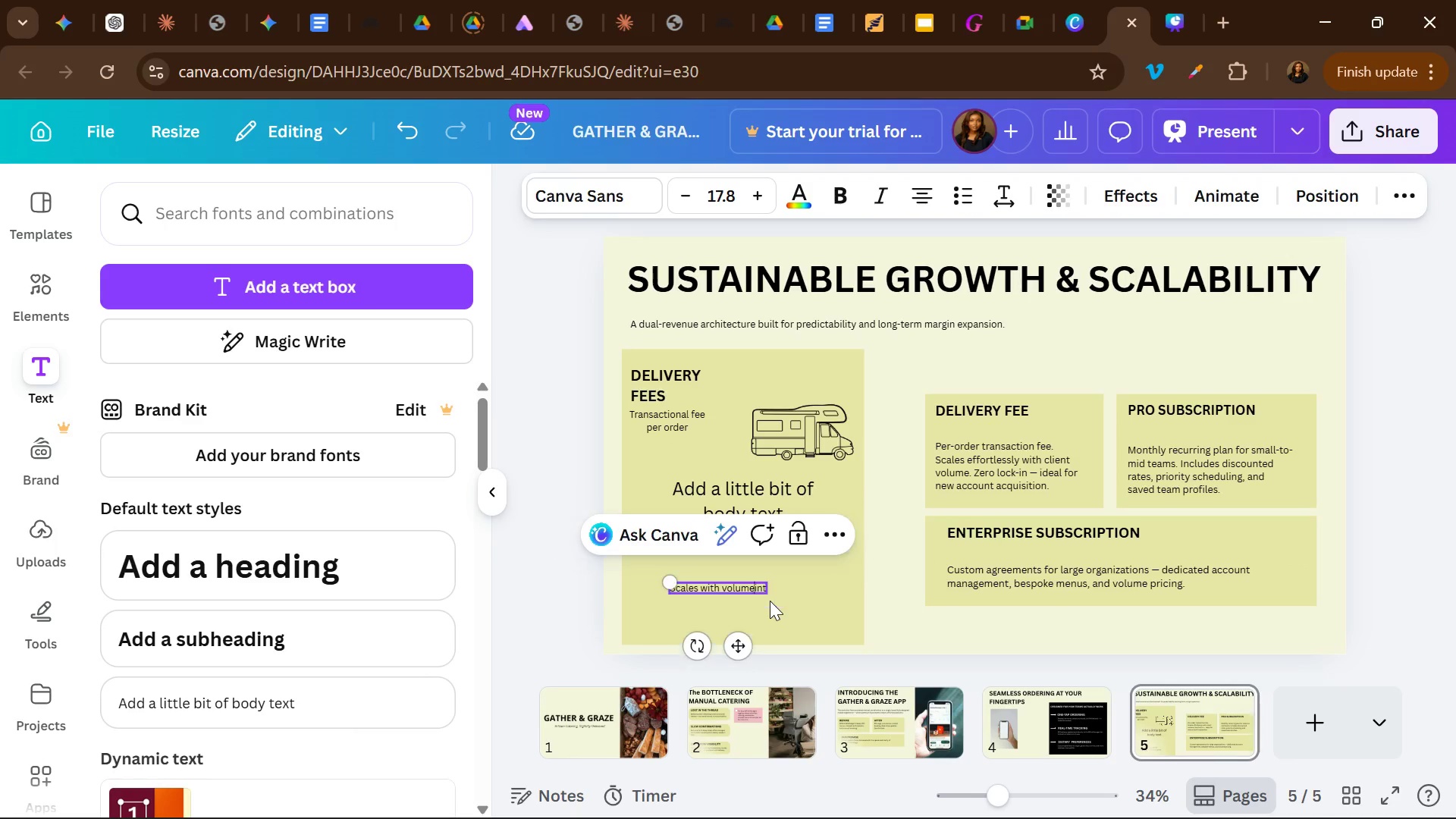 
hold_key(key=ArrowLeft, duration=1.52)
 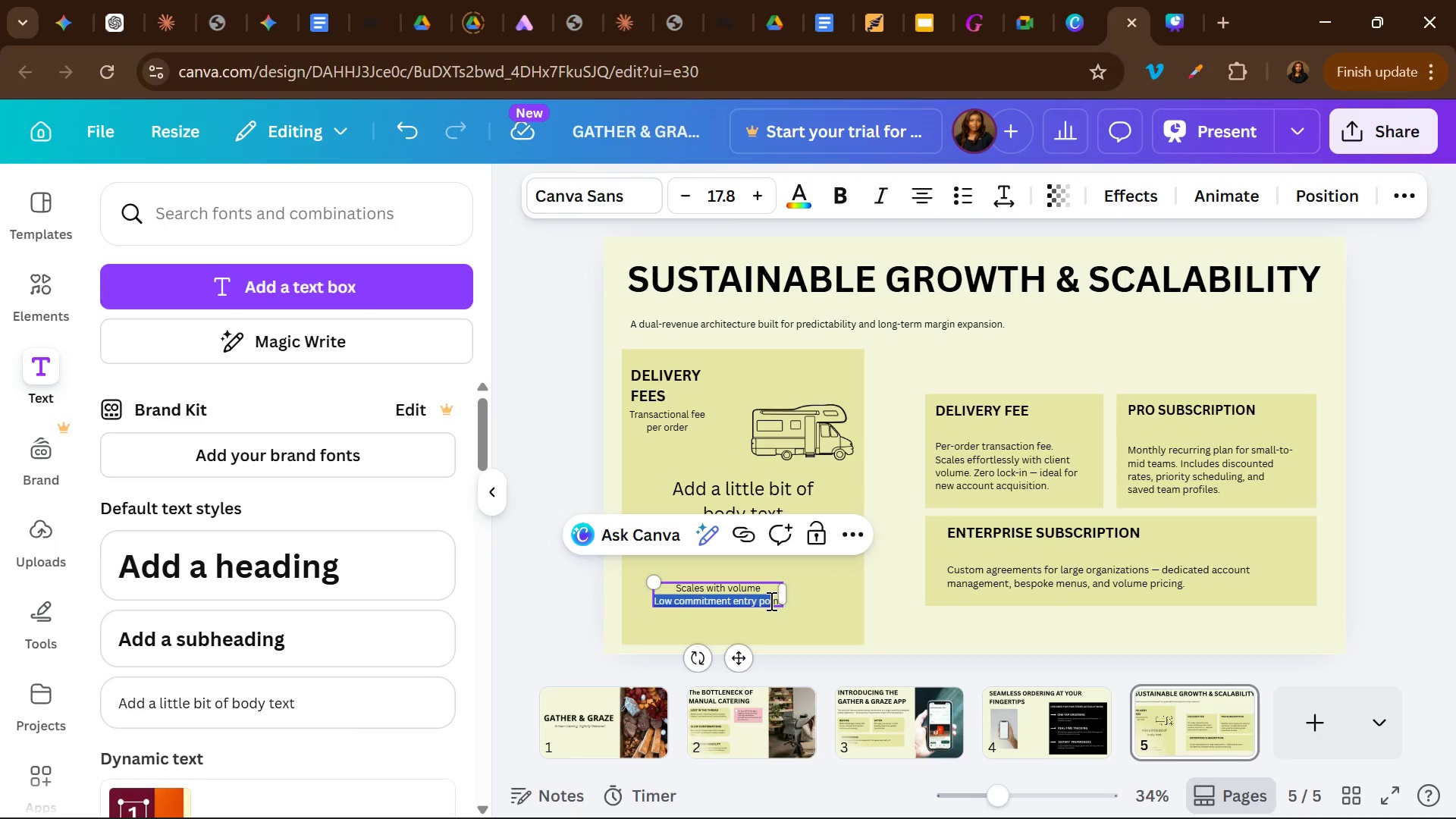 
key(Control+X)
 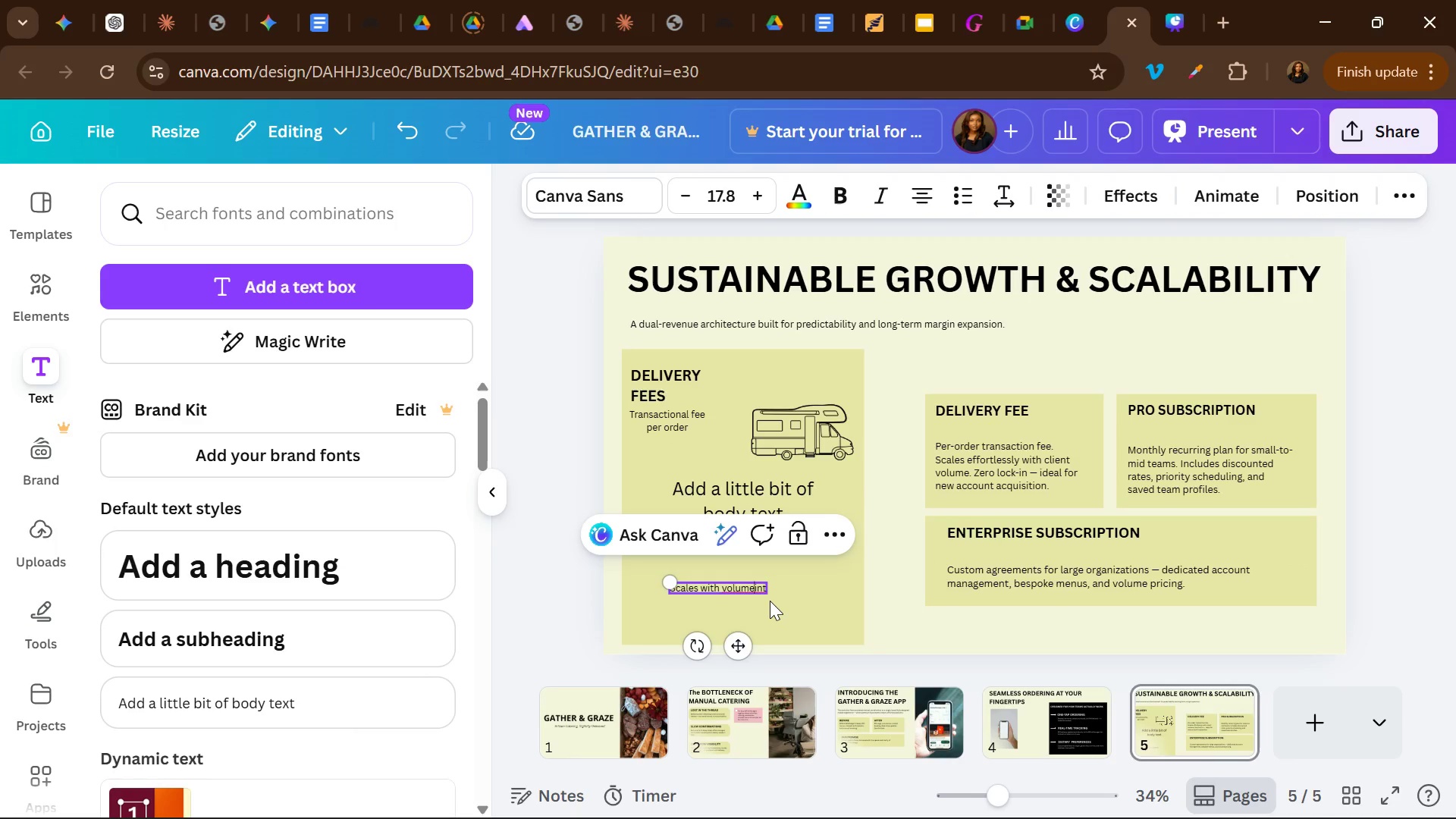 
key(ArrowRight)
 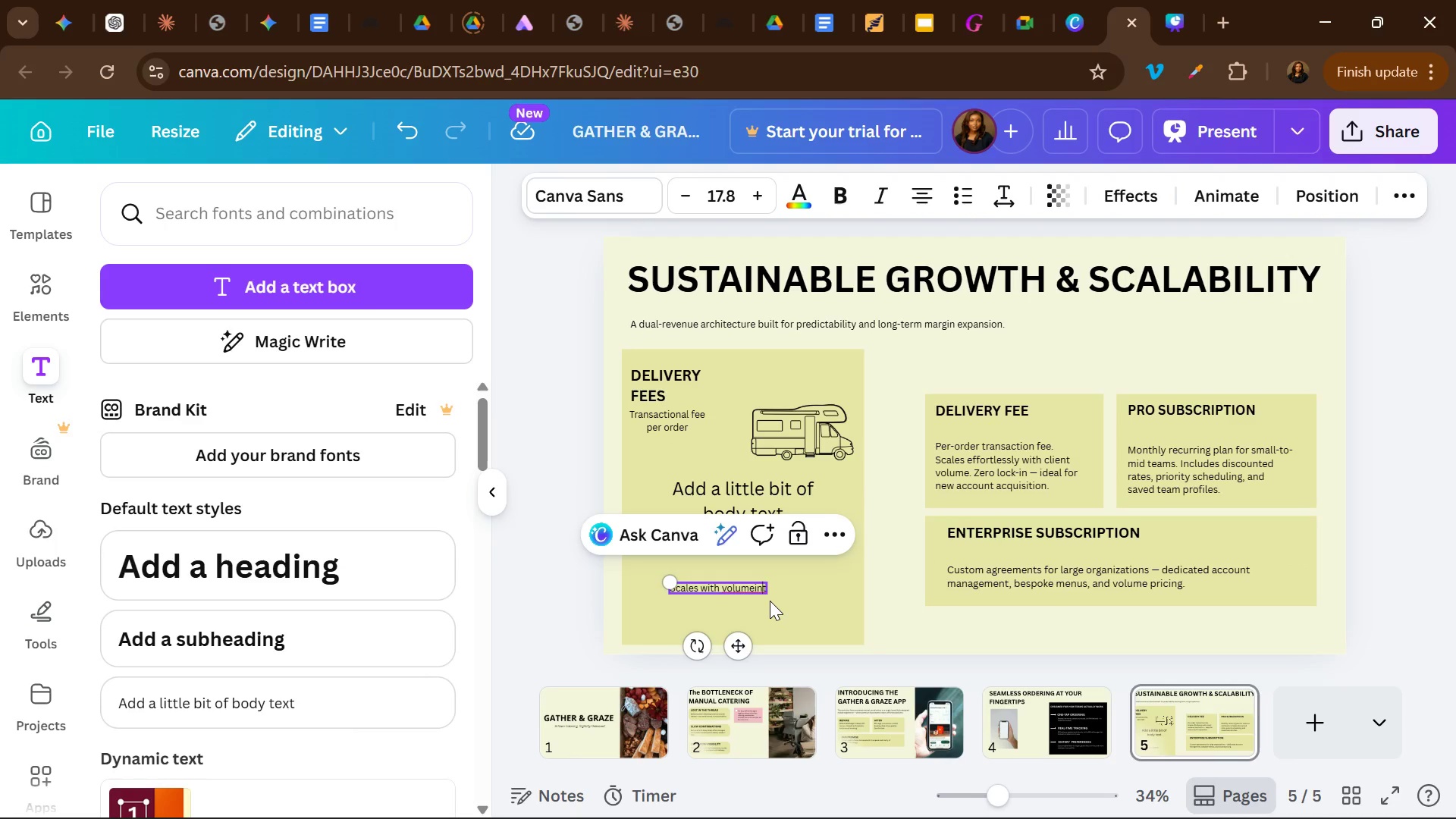 
key(ArrowRight)
 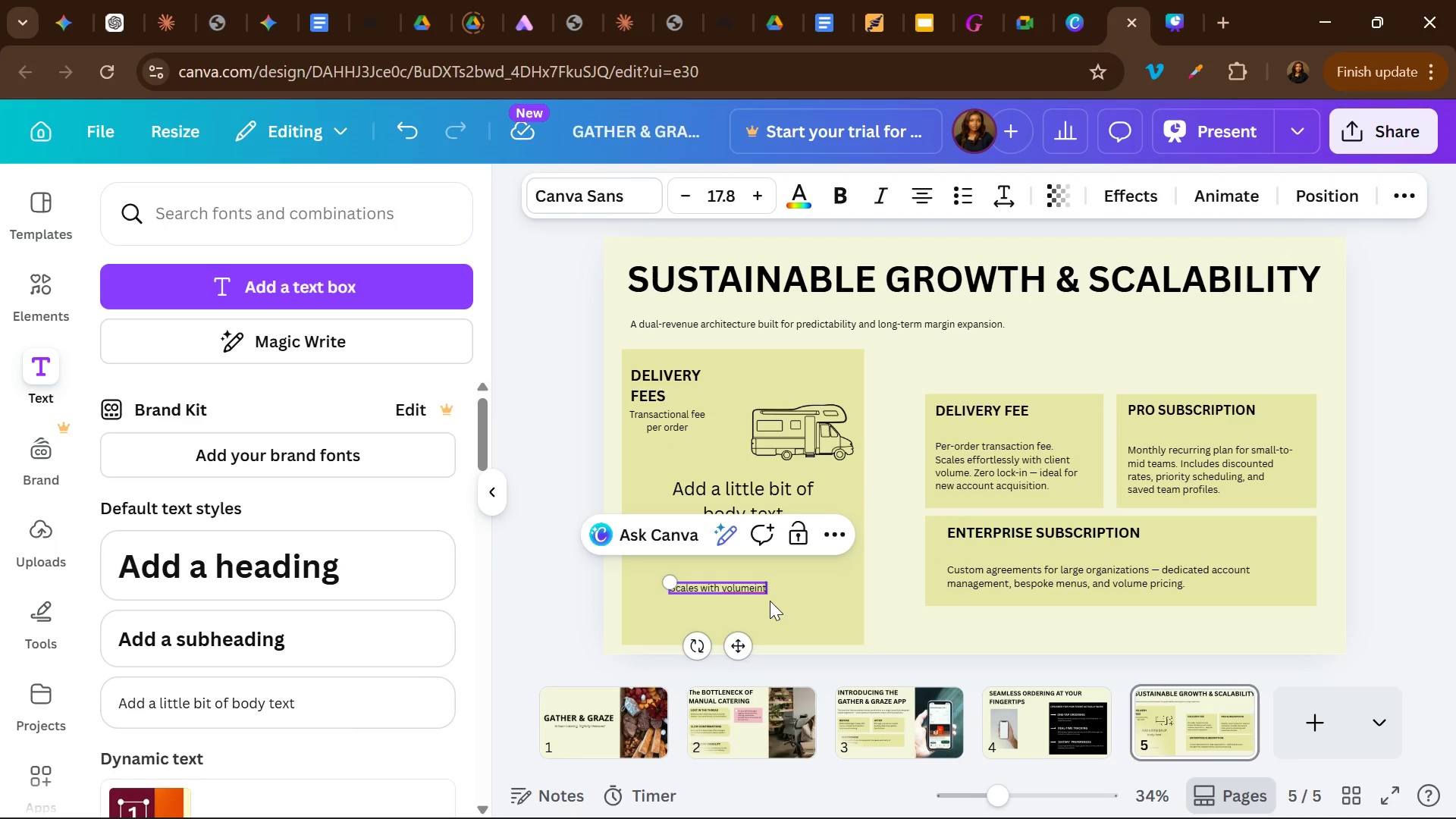 
key(ArrowRight)
 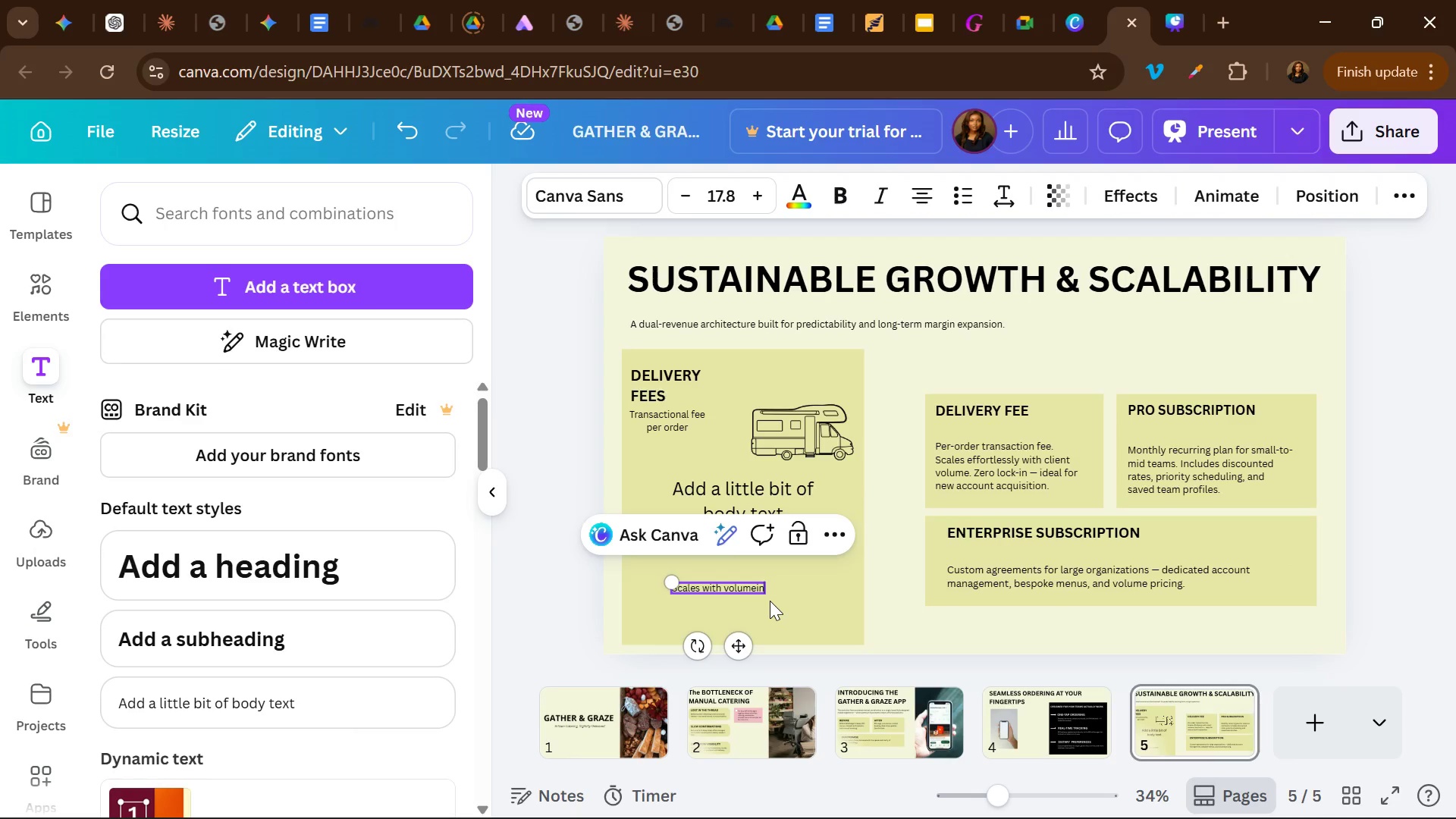 
key(Backspace)
 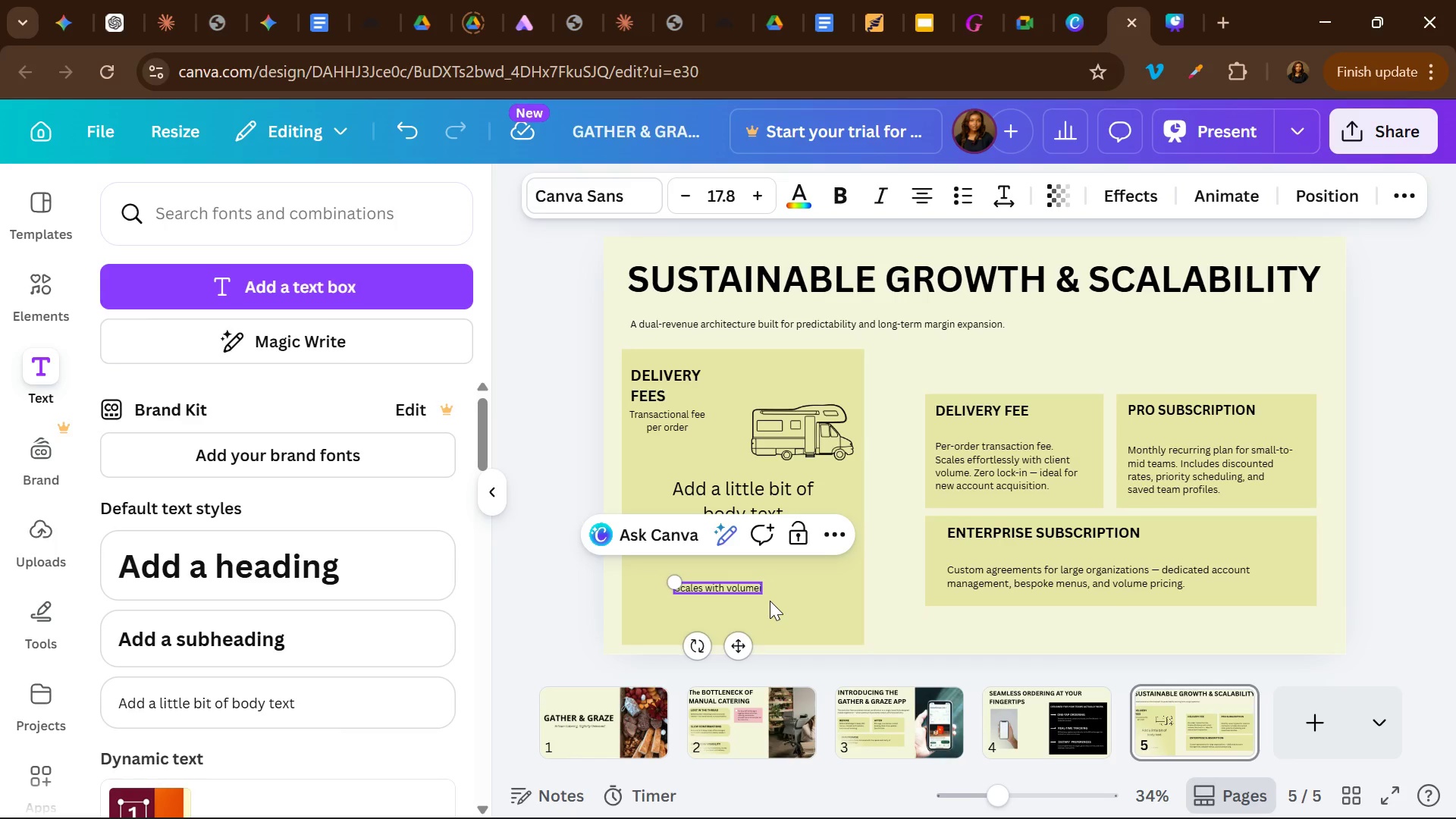 
key(Backspace)
 